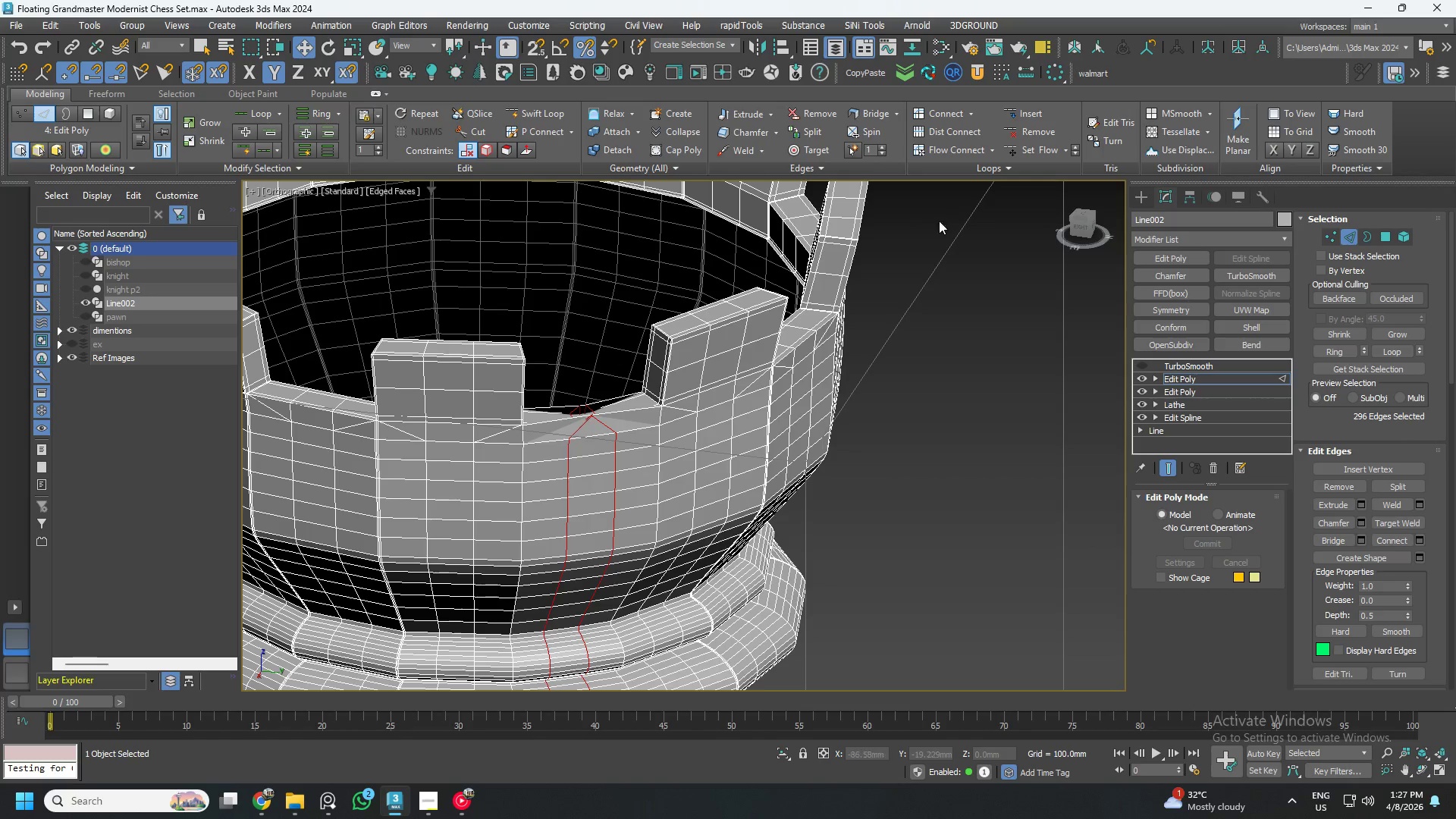 
key(Control+ControlLeft)
 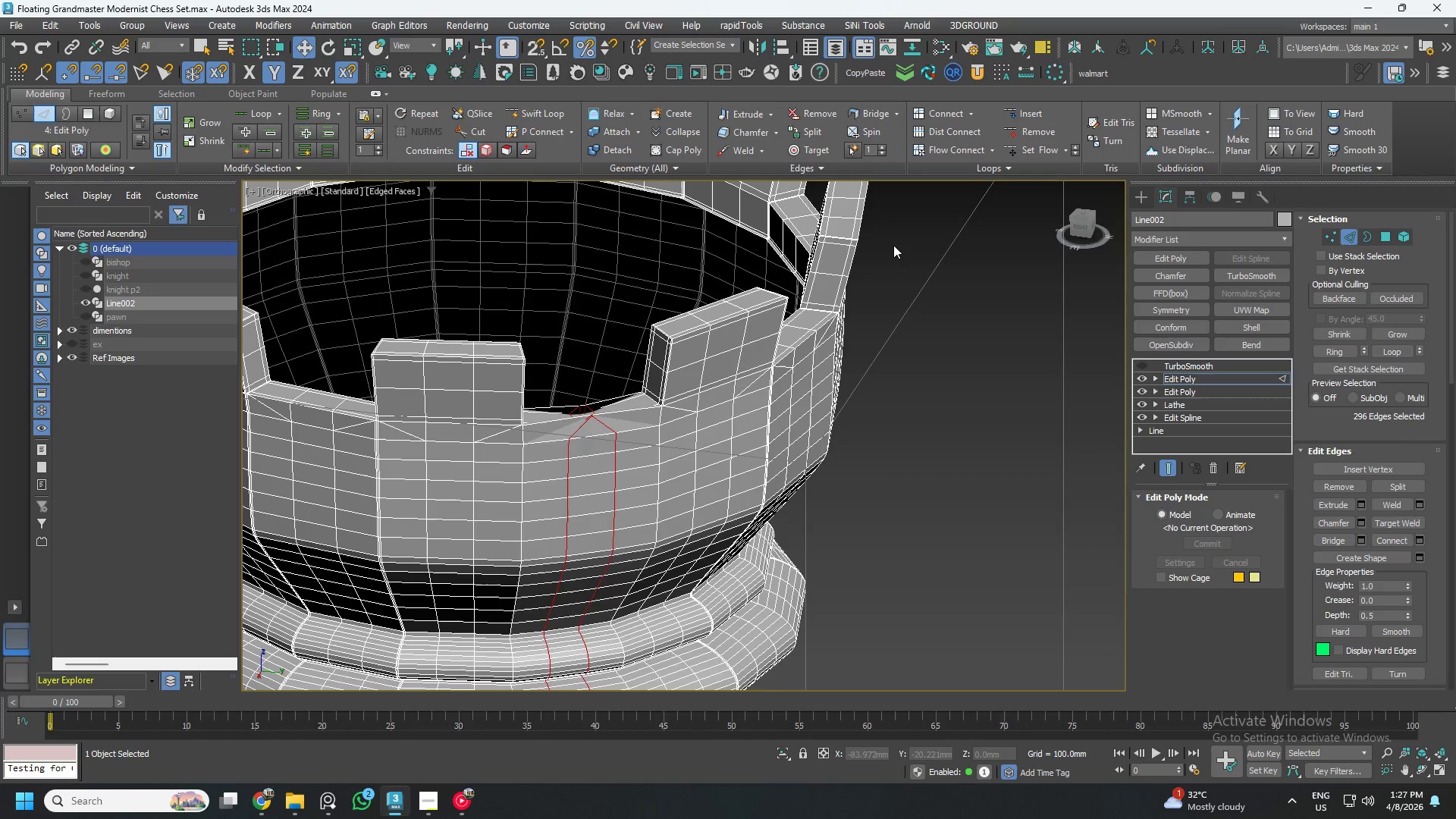 
key(Control+ControlLeft)
 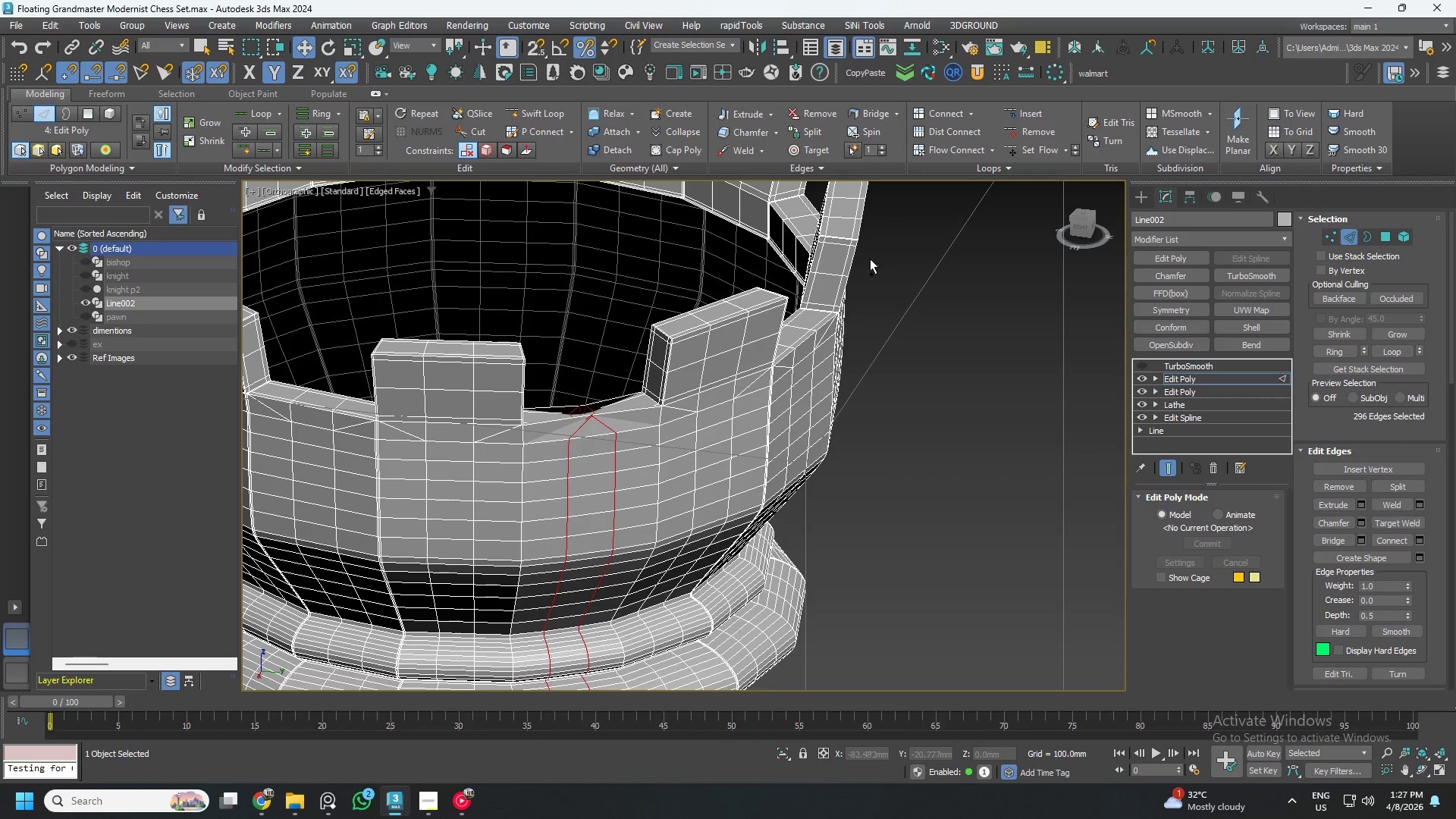 
key(Control+Z)
 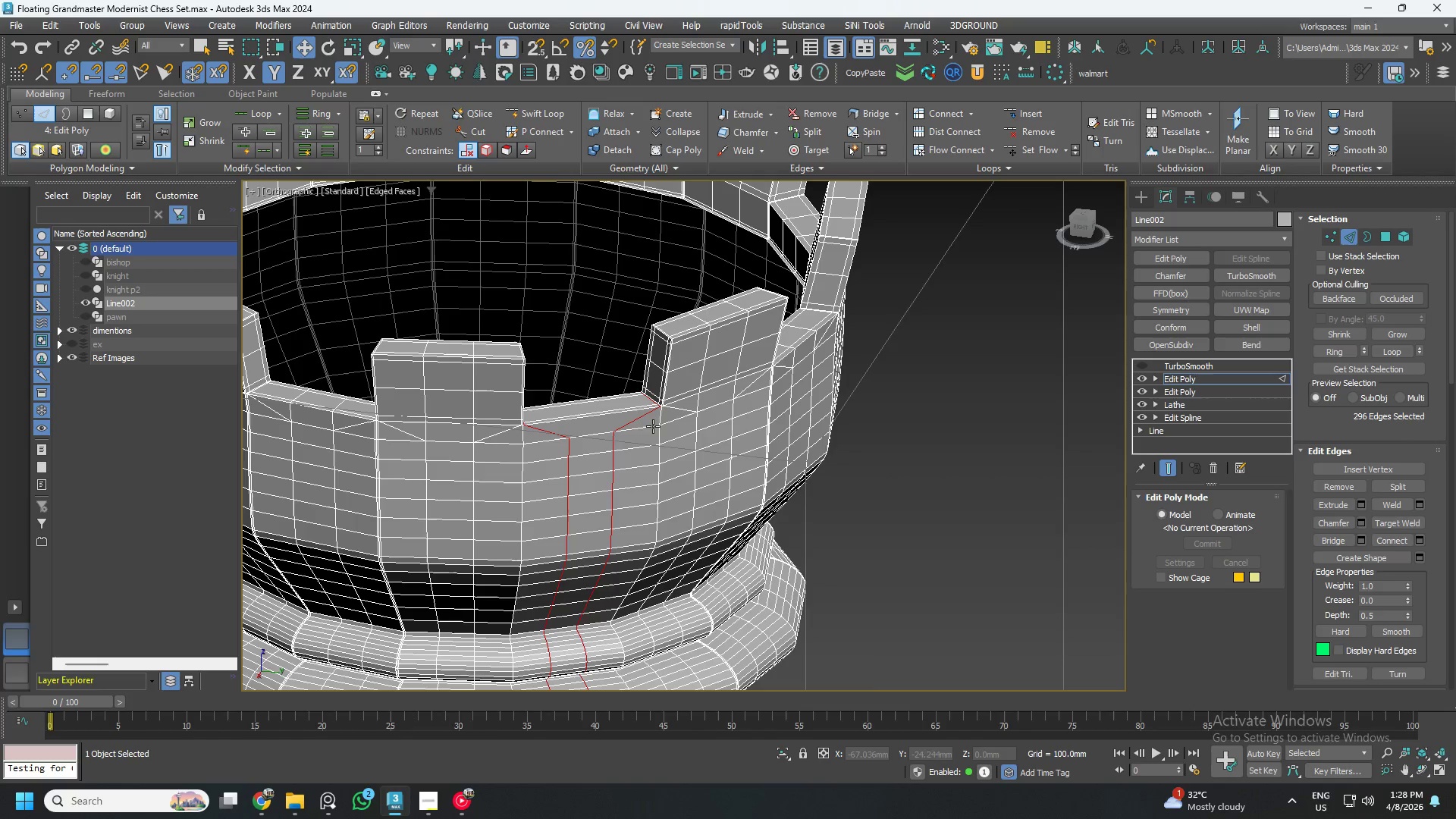 
hold_key(key=AltLeft, duration=1.28)
left_click_drag(start_coordinate=[592, 280], to_coordinate=[700, 403])
 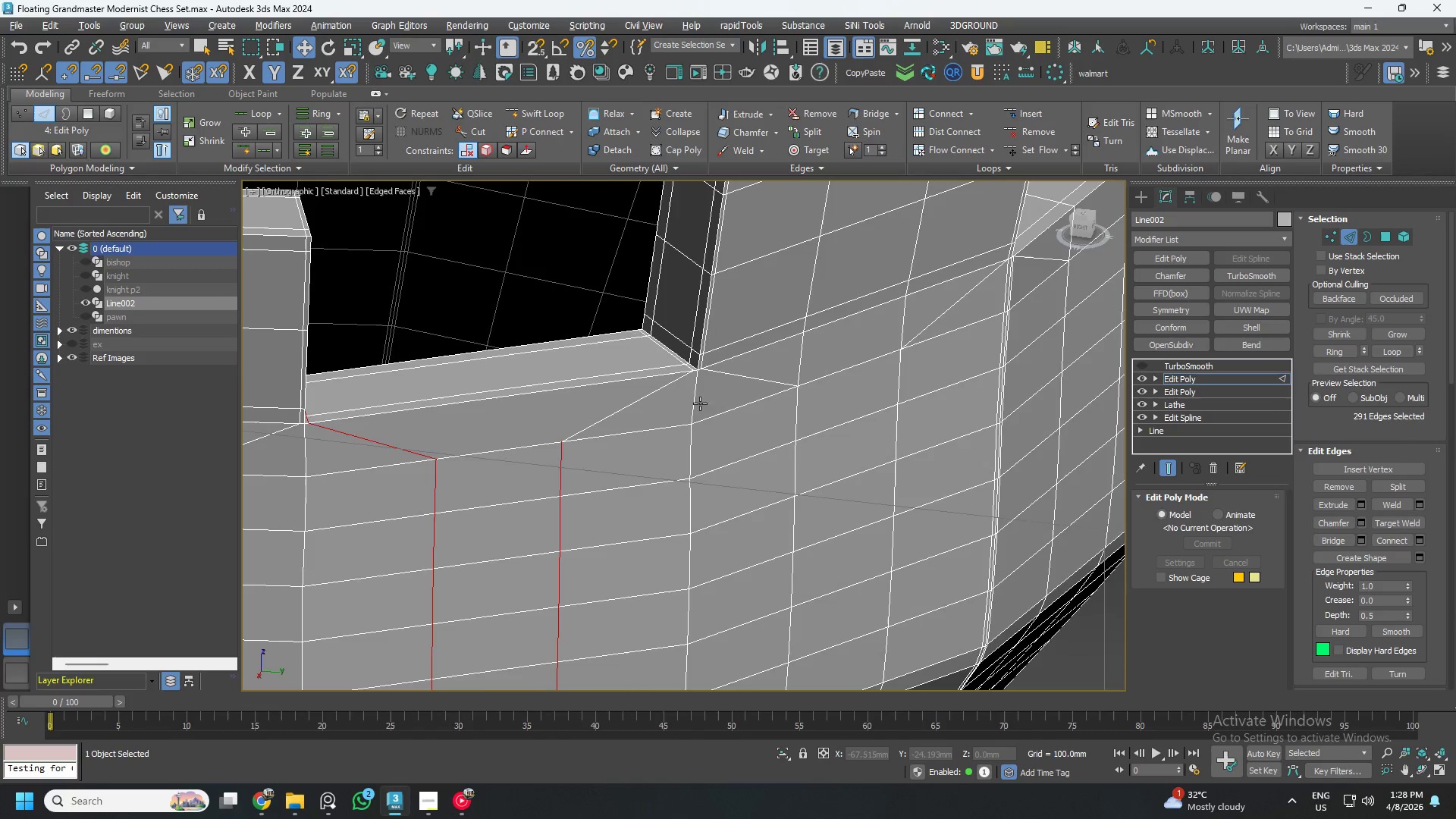 
scroll: coordinate [640, 410], scroll_direction: up, amount: 3.0
 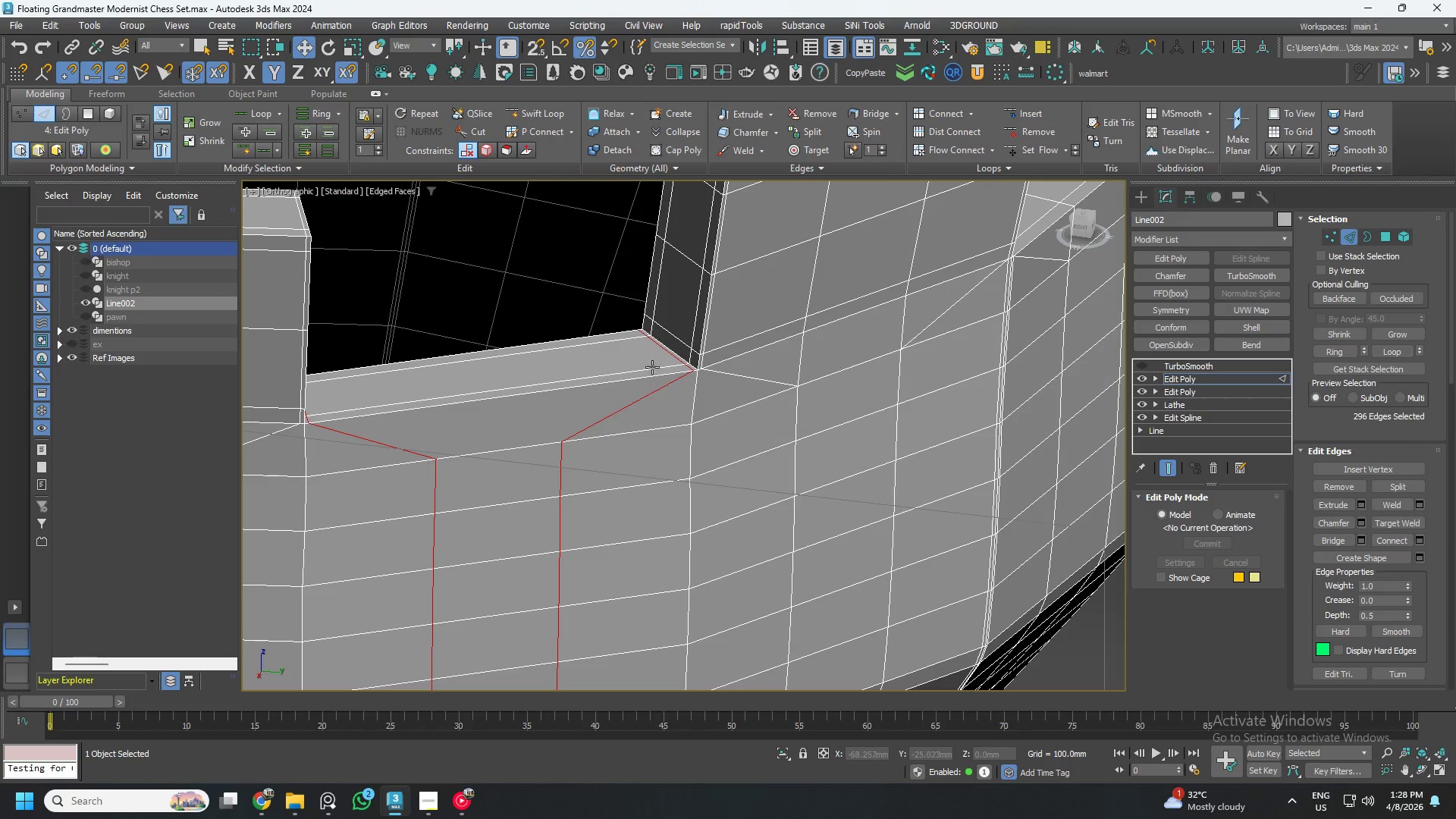 
hold_key(key=AltLeft, duration=0.42)
 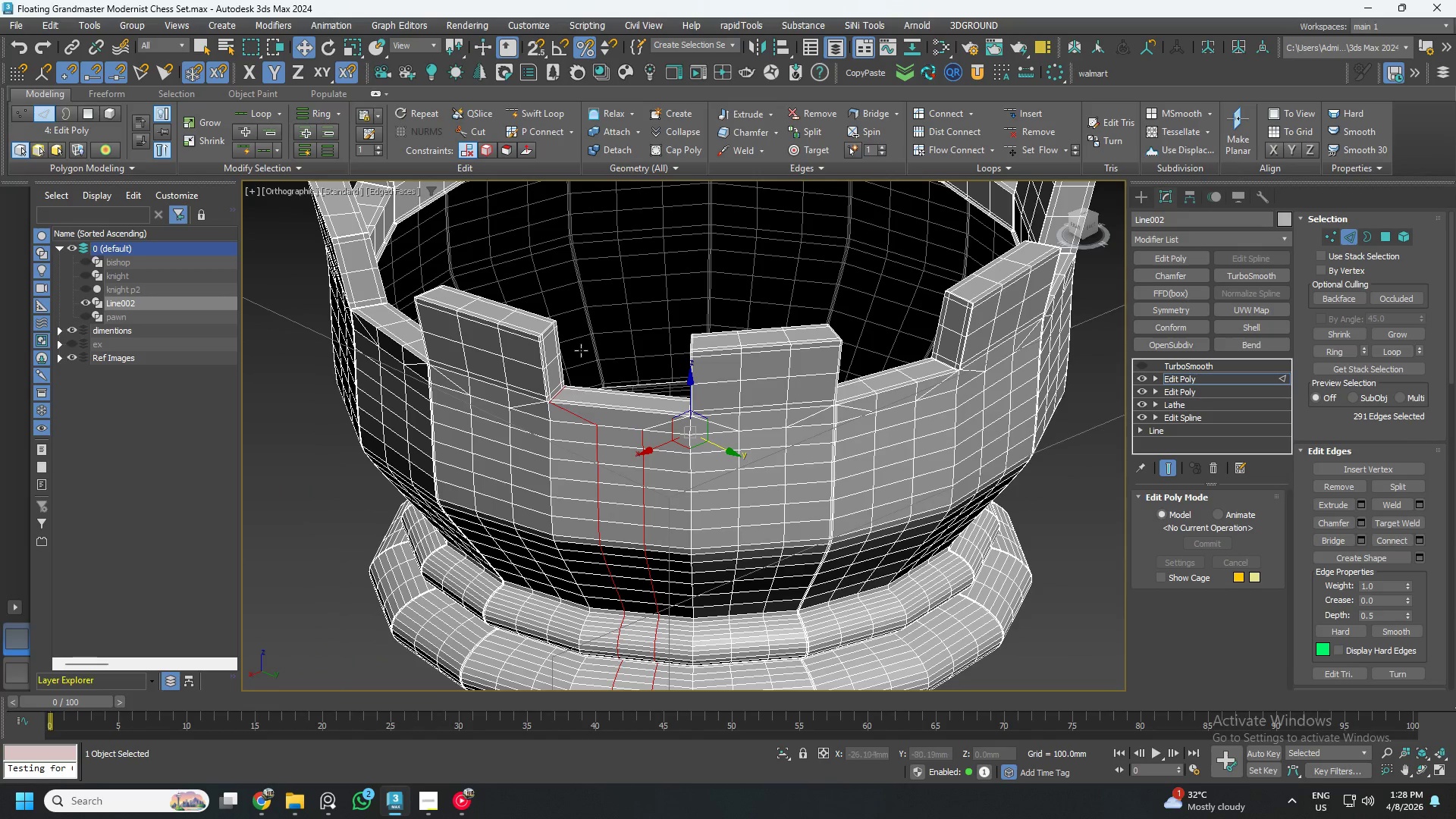 
scroll: coordinate [686, 410], scroll_direction: down, amount: 3.0
 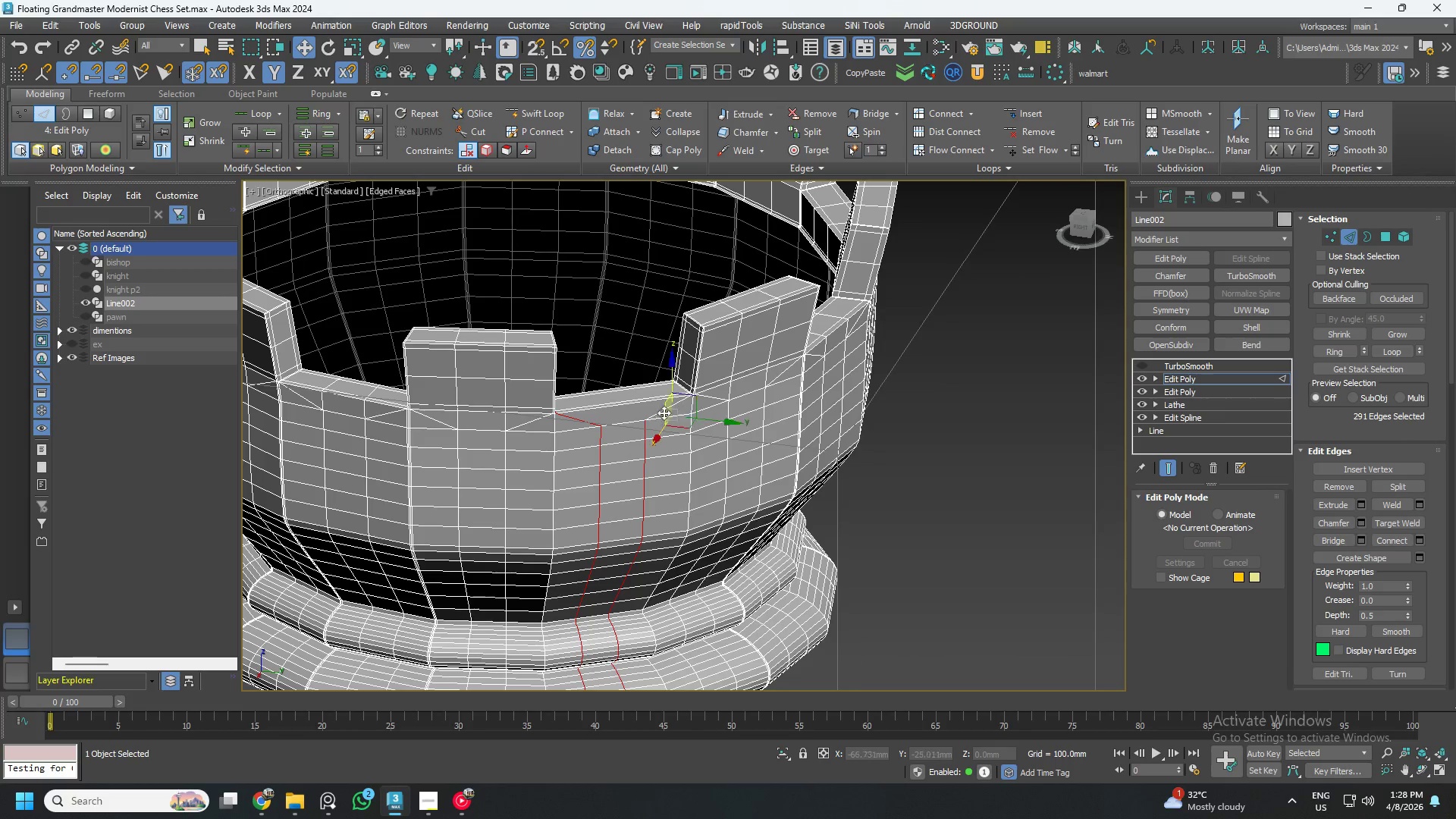 
hold_key(key=AltLeft, duration=0.72)
left_click_drag(start_coordinate=[589, 328], to_coordinate=[534, 415])
 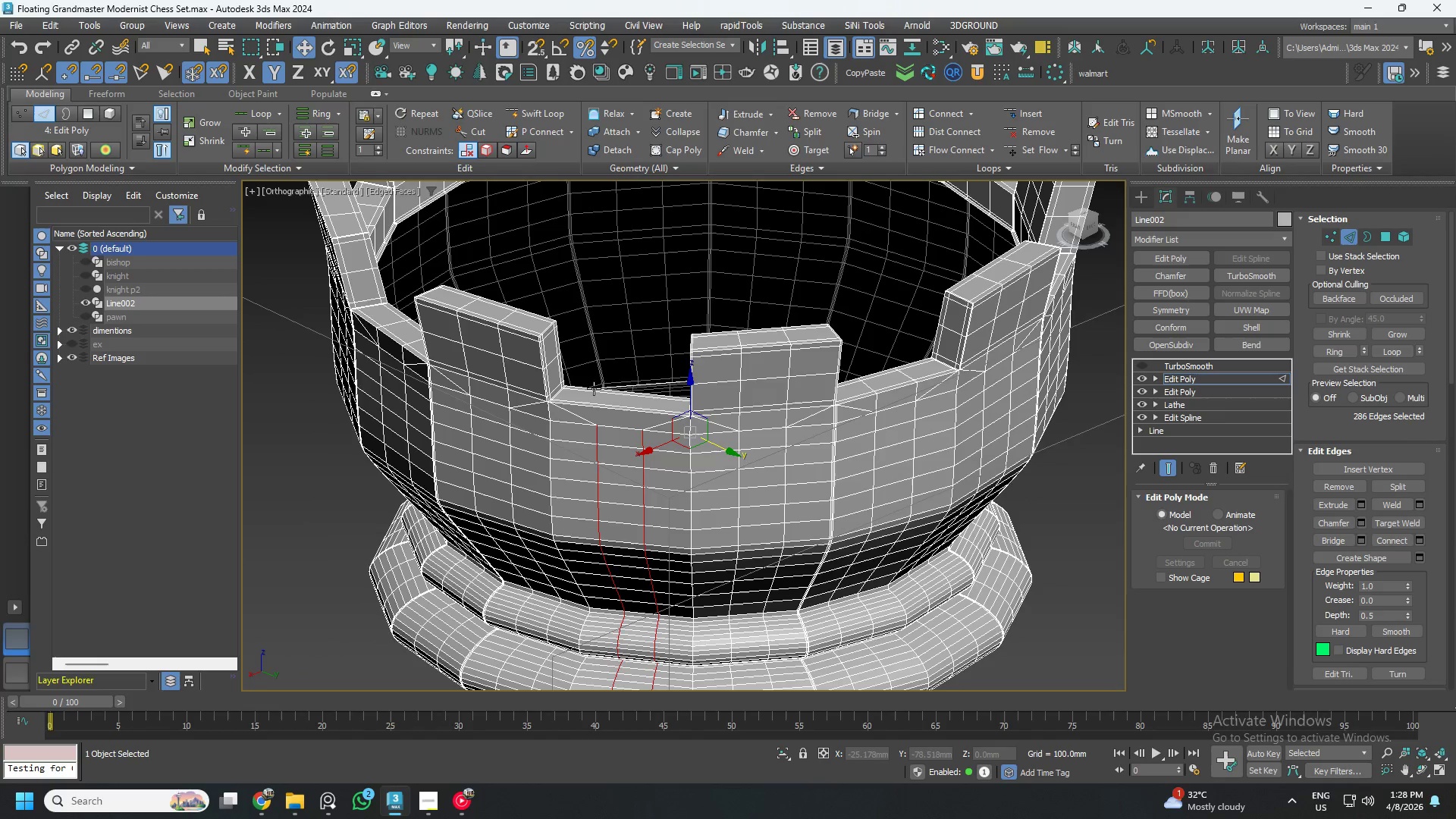 
hold_key(key=AltLeft, duration=0.77)
 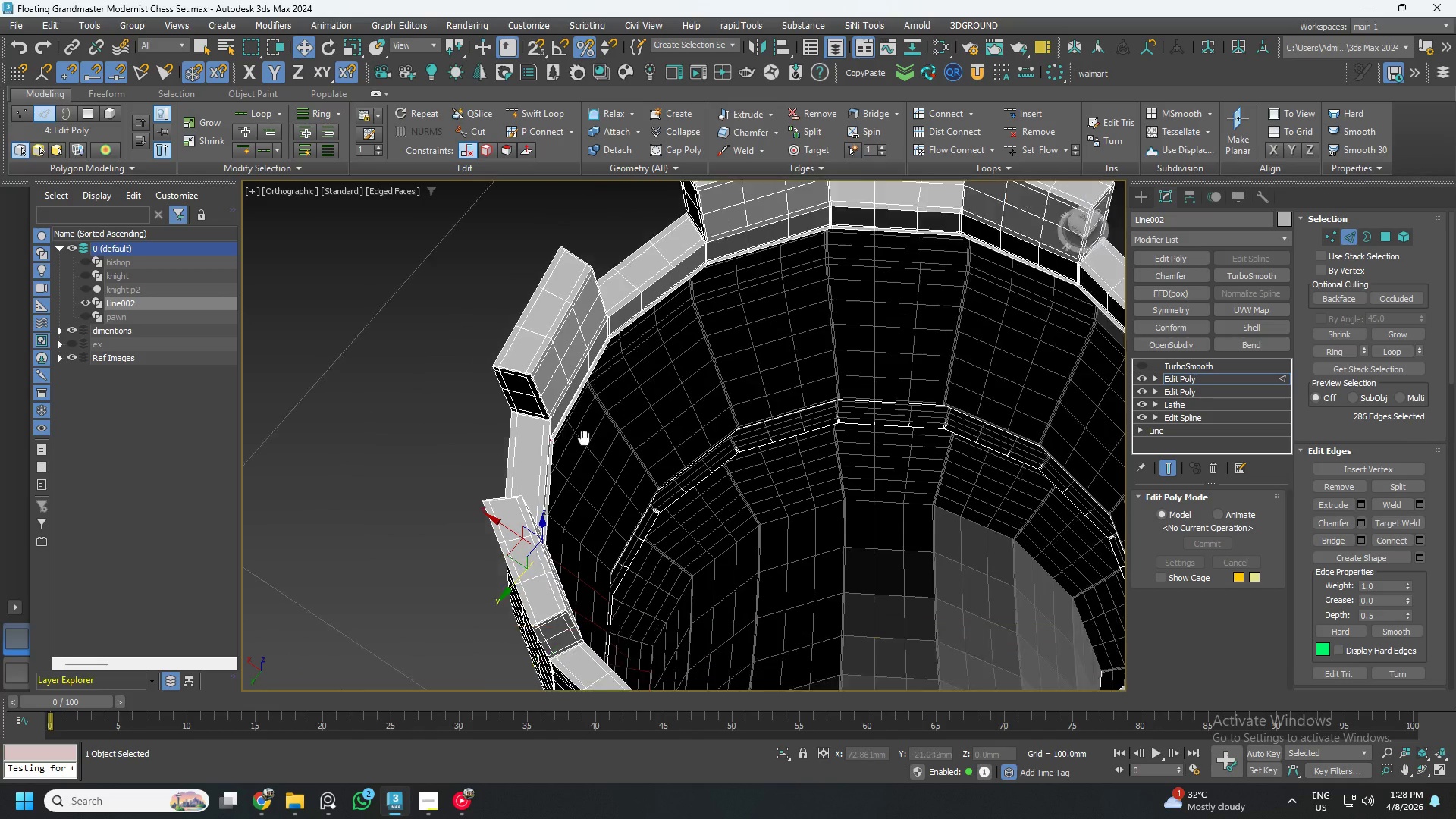 
hold_key(key=AltLeft, duration=1.11)
 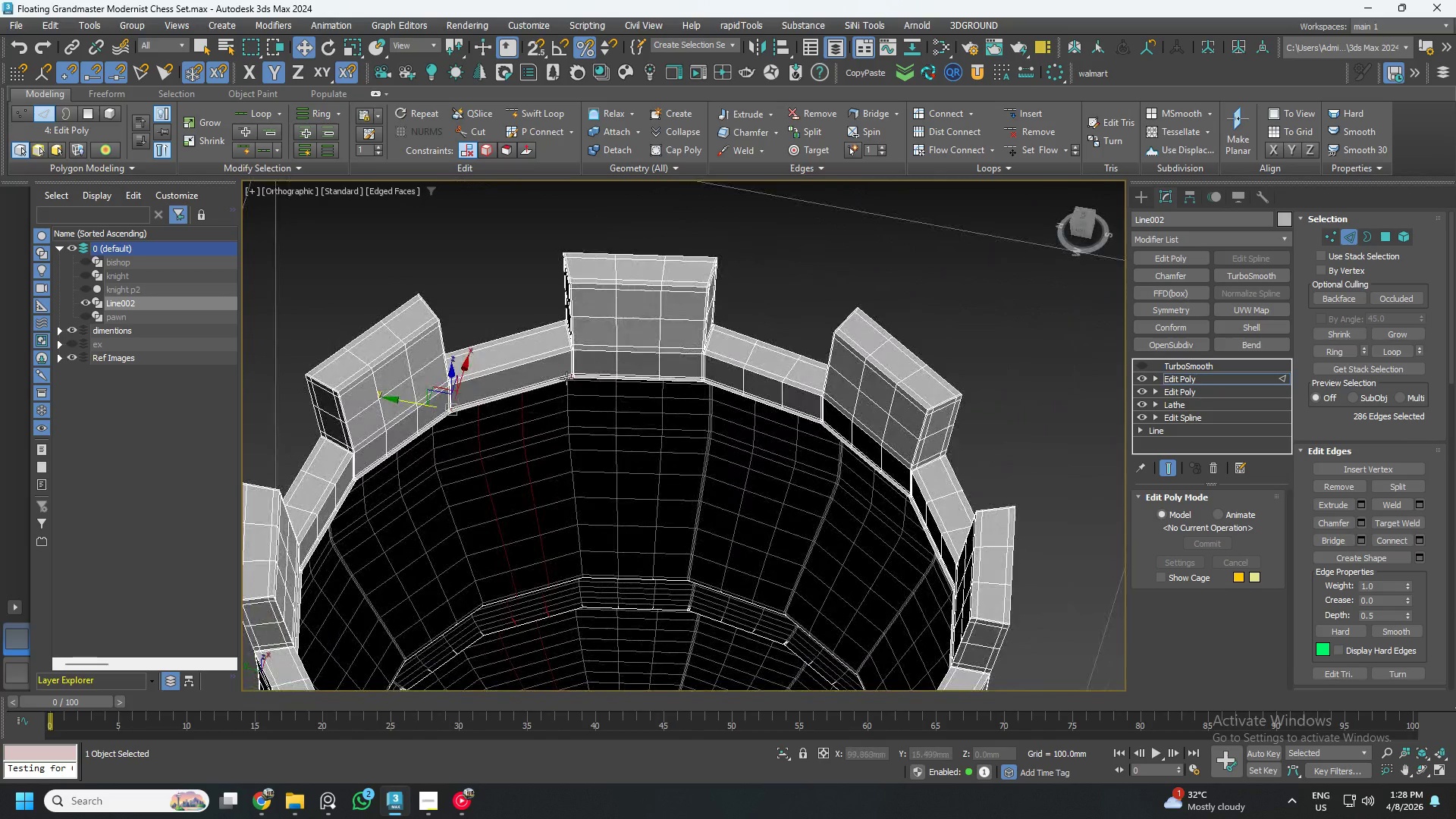 
hold_key(key=AltLeft, duration=0.72)
 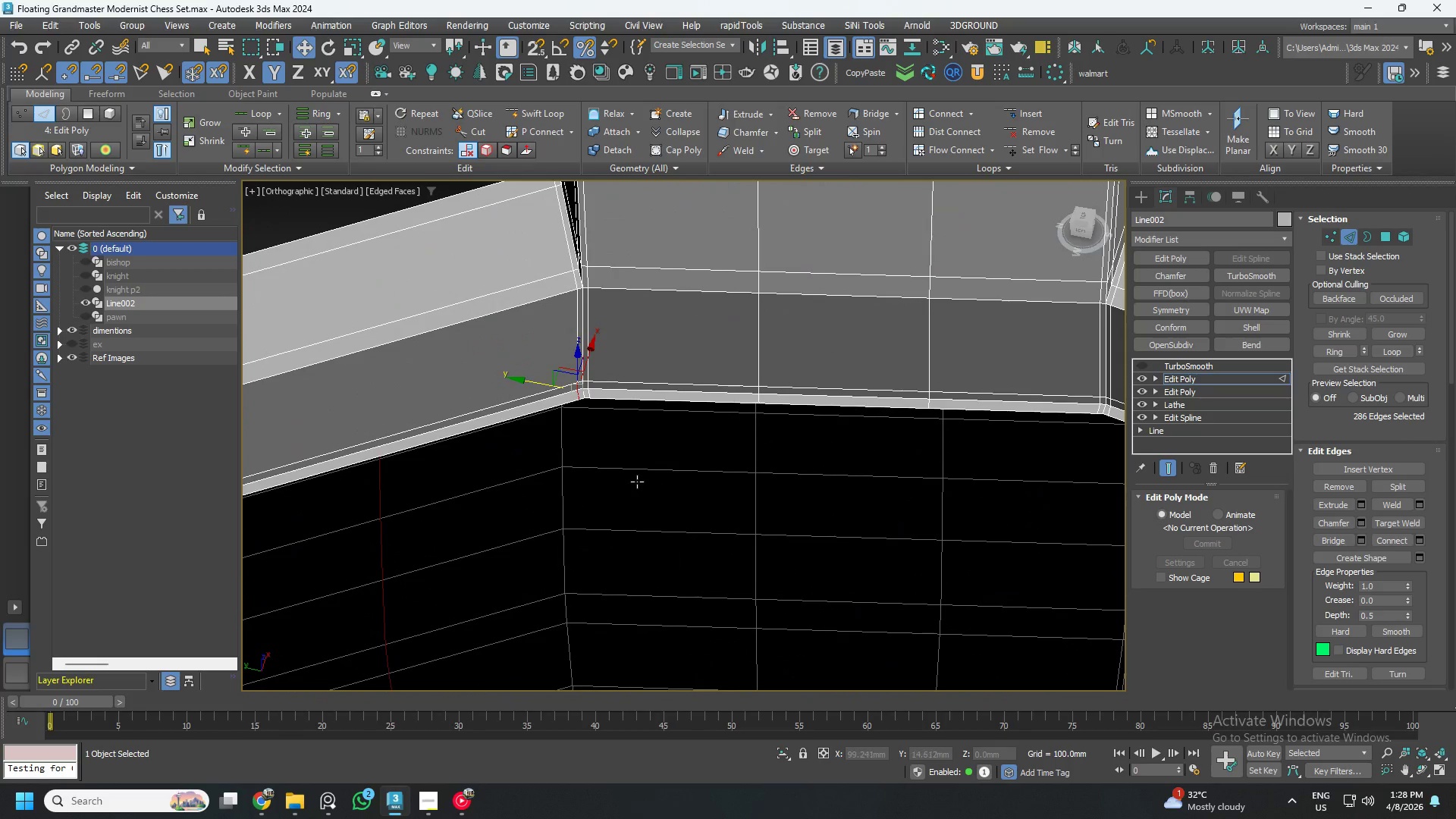 
scroll: coordinate [573, 360], scroll_direction: up, amount: 4.0
 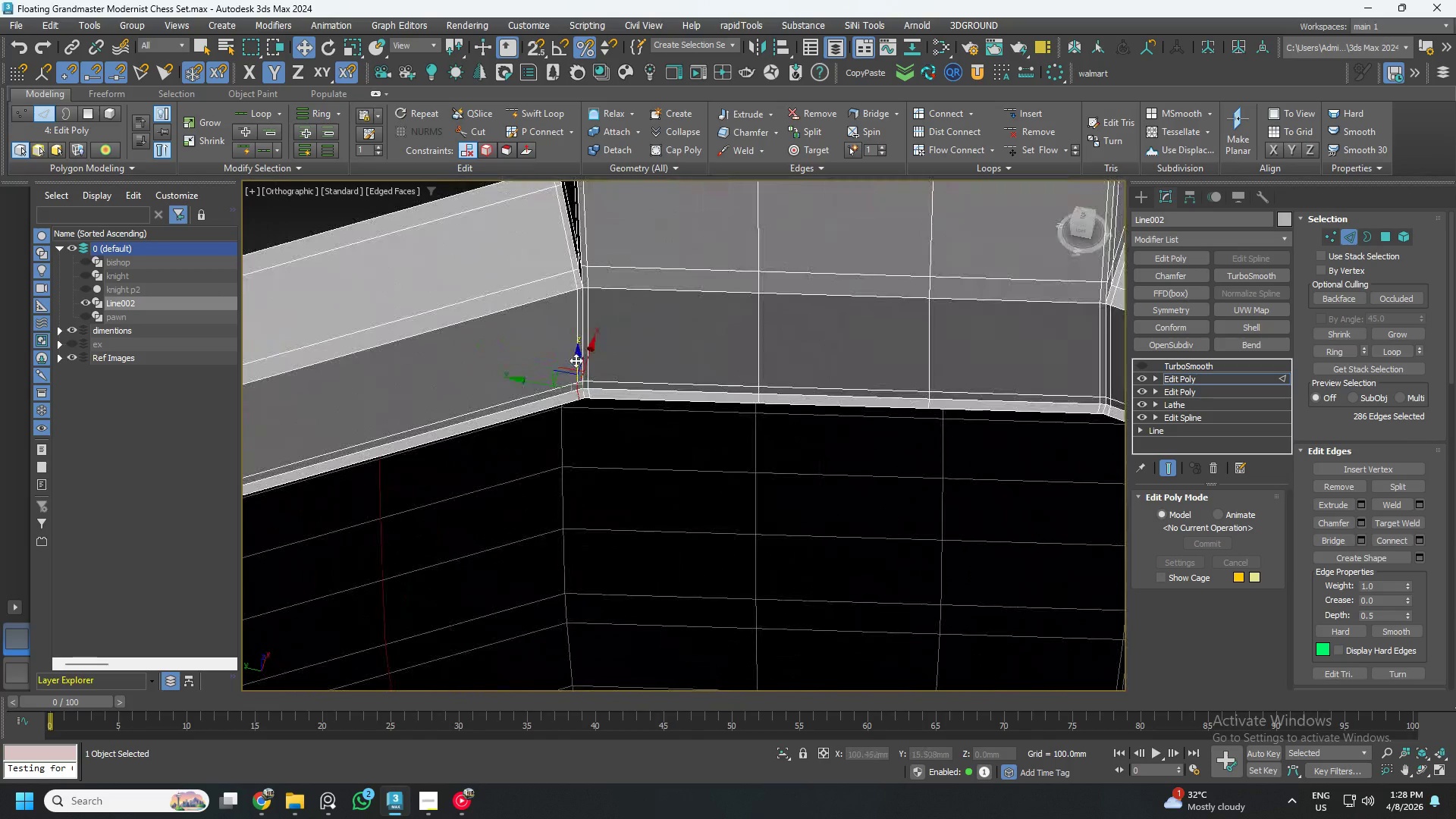 
hold_key(key=AltLeft, duration=0.53)
 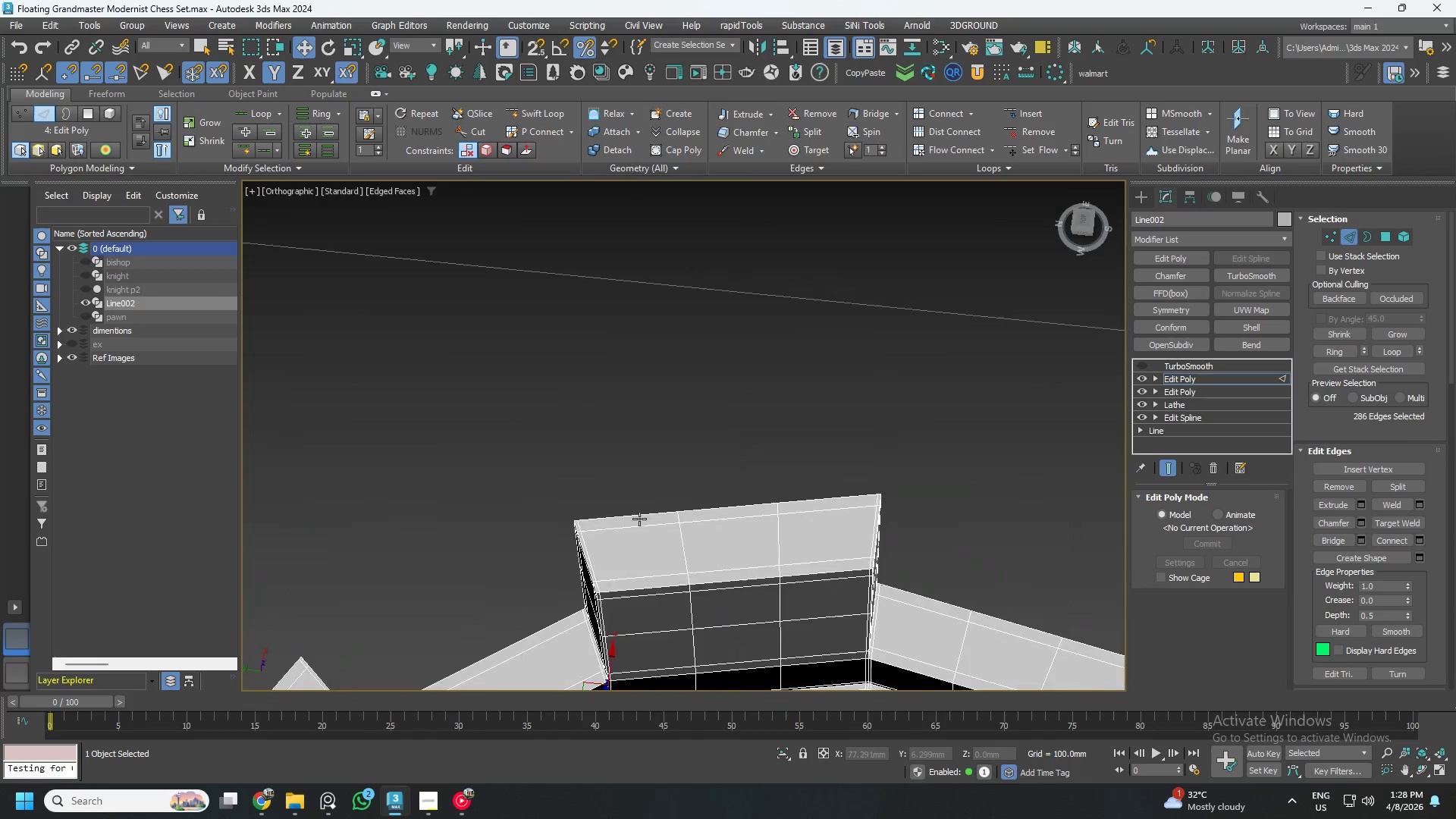 
scroll: coordinate [639, 521], scroll_direction: down, amount: 4.0
 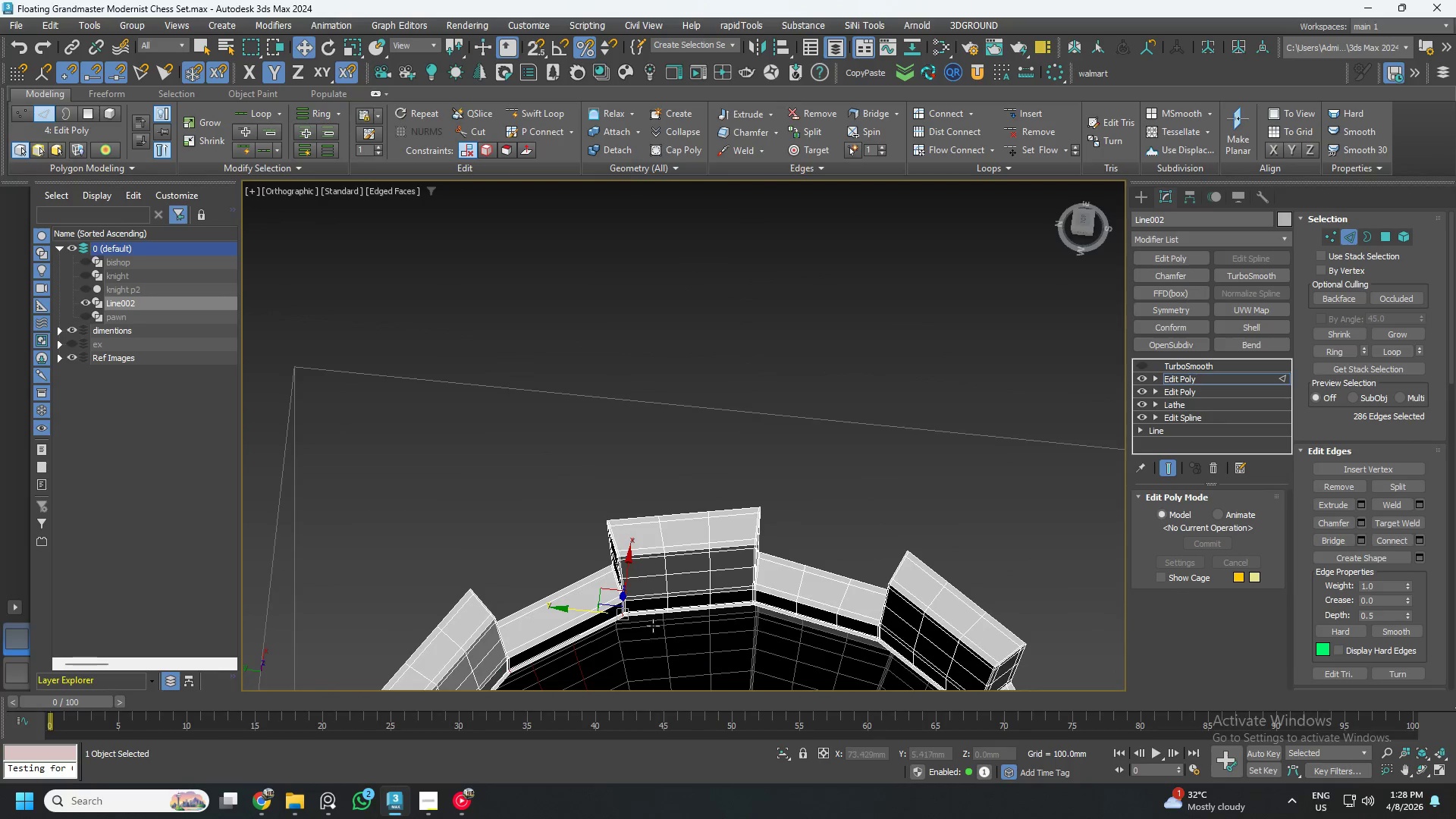 
hold_key(key=AltLeft, duration=0.48)
 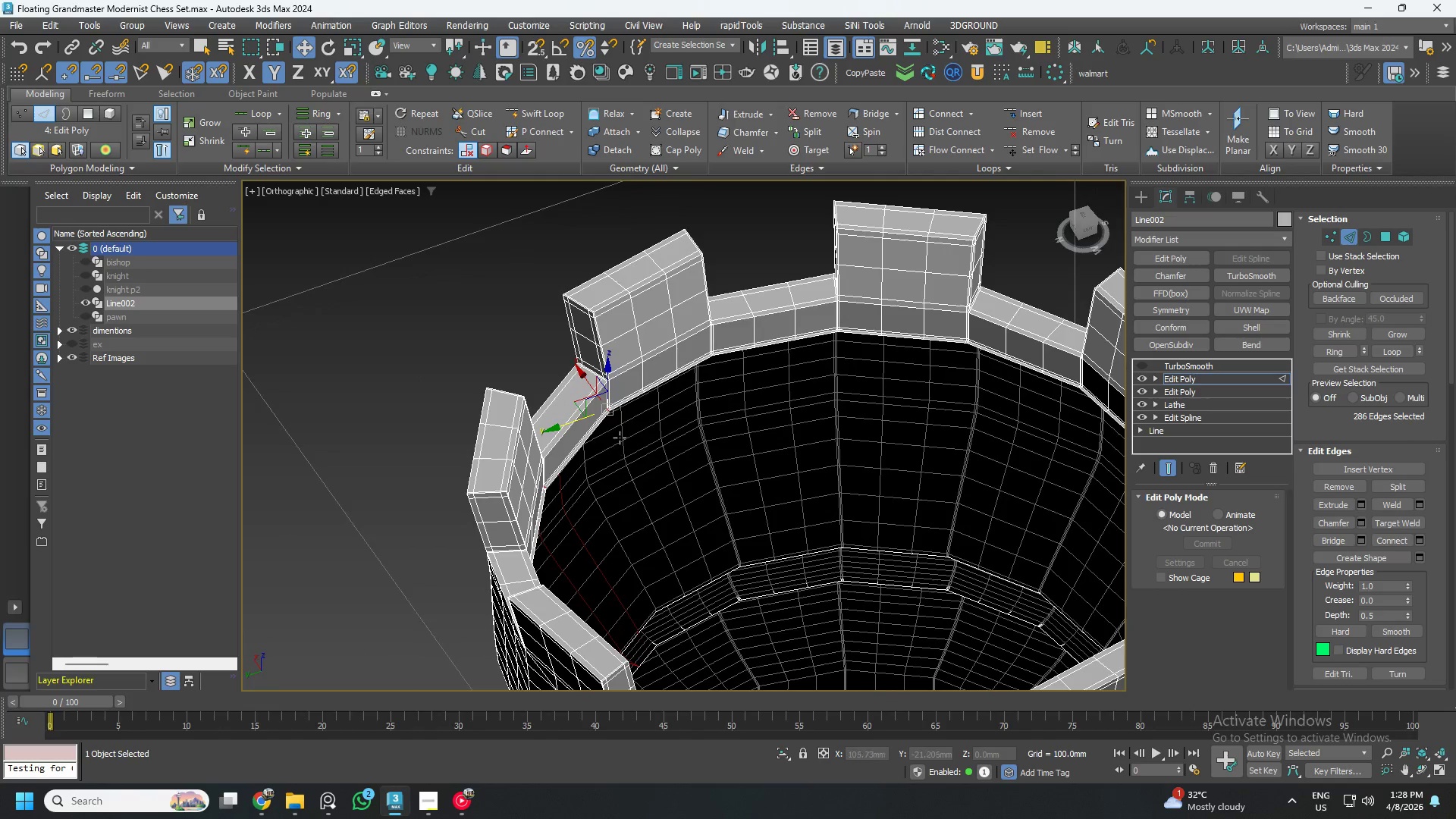 
hold_key(key=AltLeft, duration=0.95)
left_click_drag(start_coordinate=[686, 469], to_coordinate=[557, 268])
 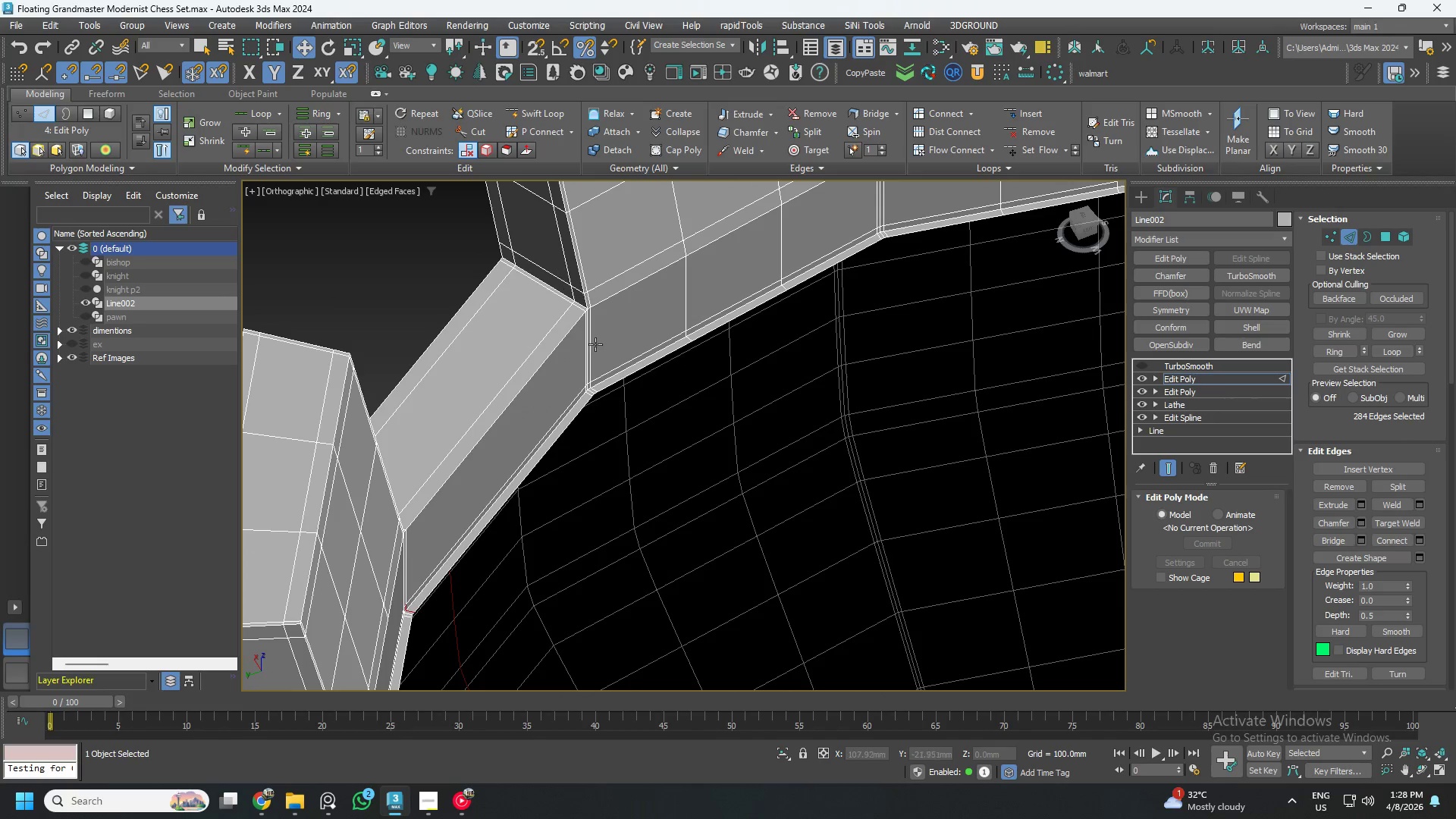 
scroll: coordinate [619, 412], scroll_direction: up, amount: 3.0
 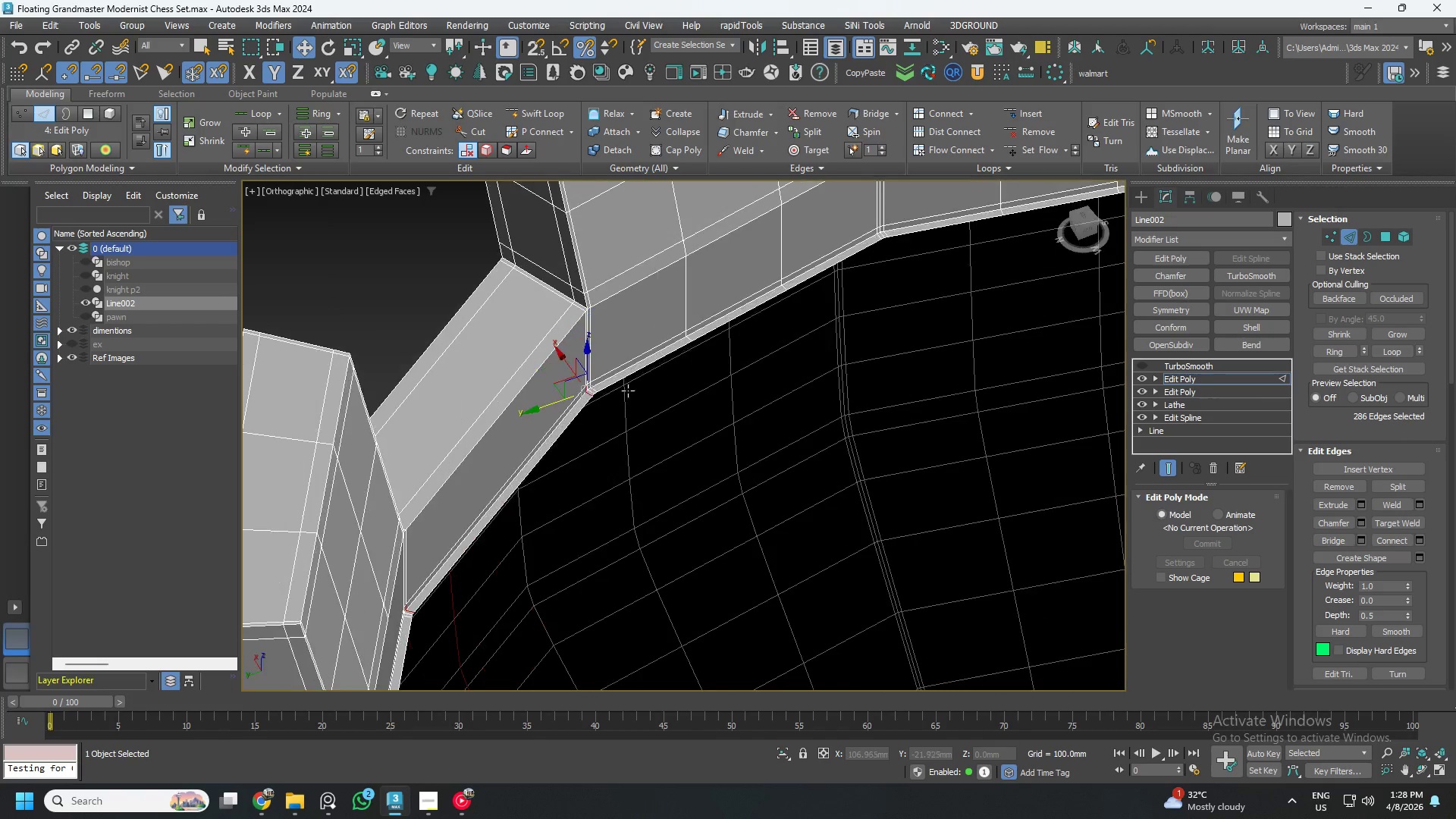 
hold_key(key=AltLeft, duration=0.62)
 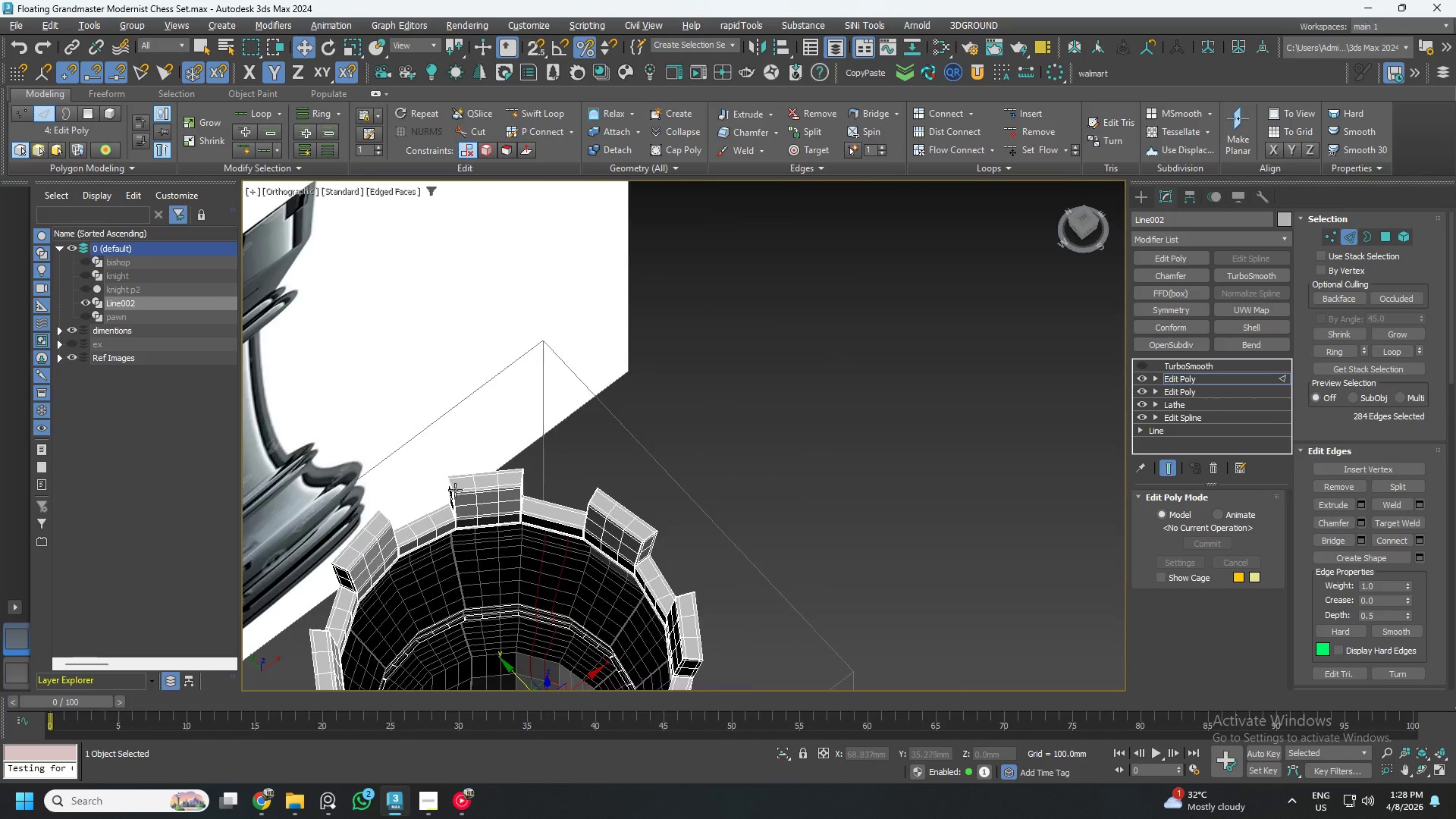 
scroll: coordinate [583, 410], scroll_direction: down, amount: 5.0
 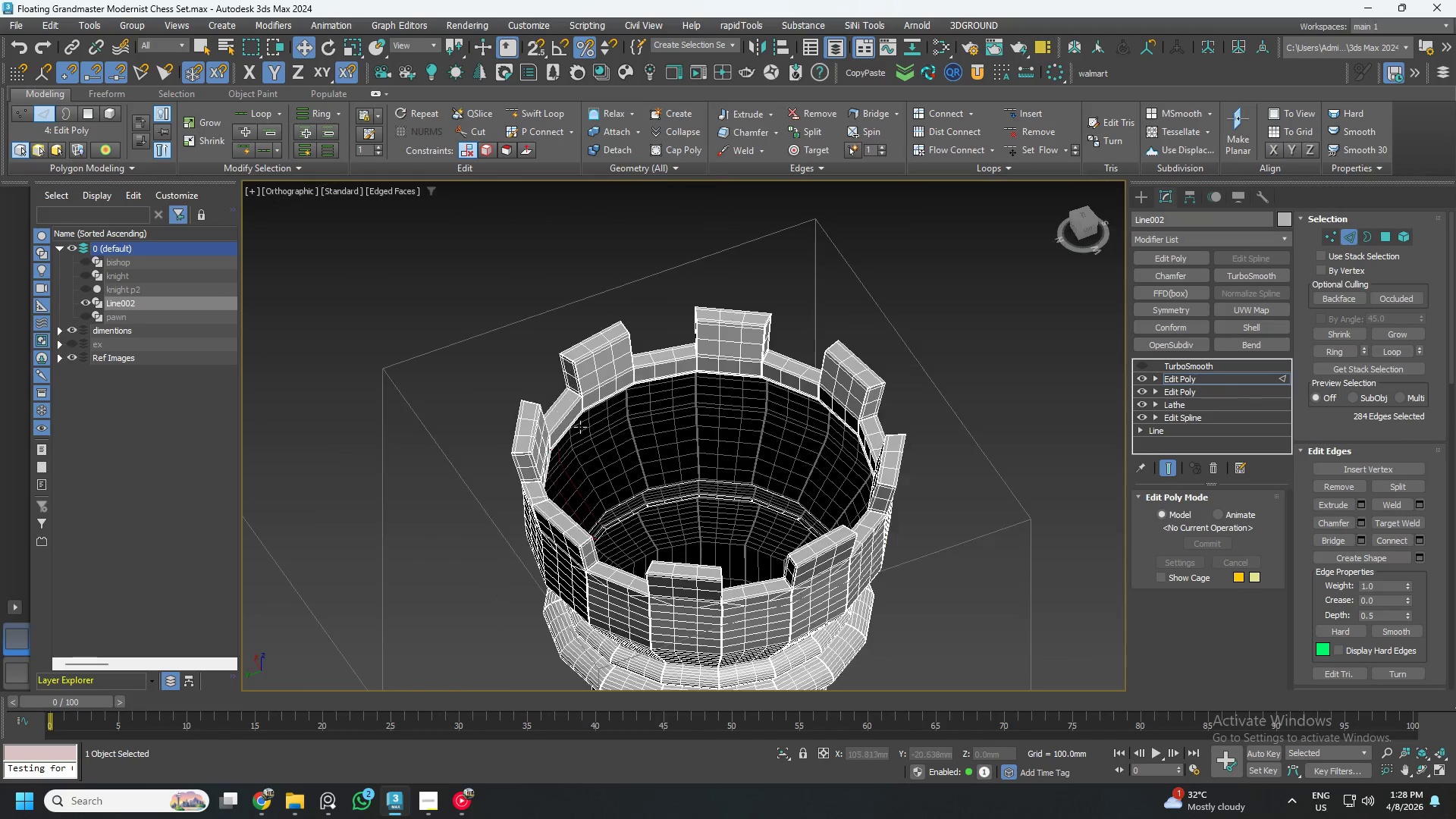 
hold_key(key=AltLeft, duration=0.41)
 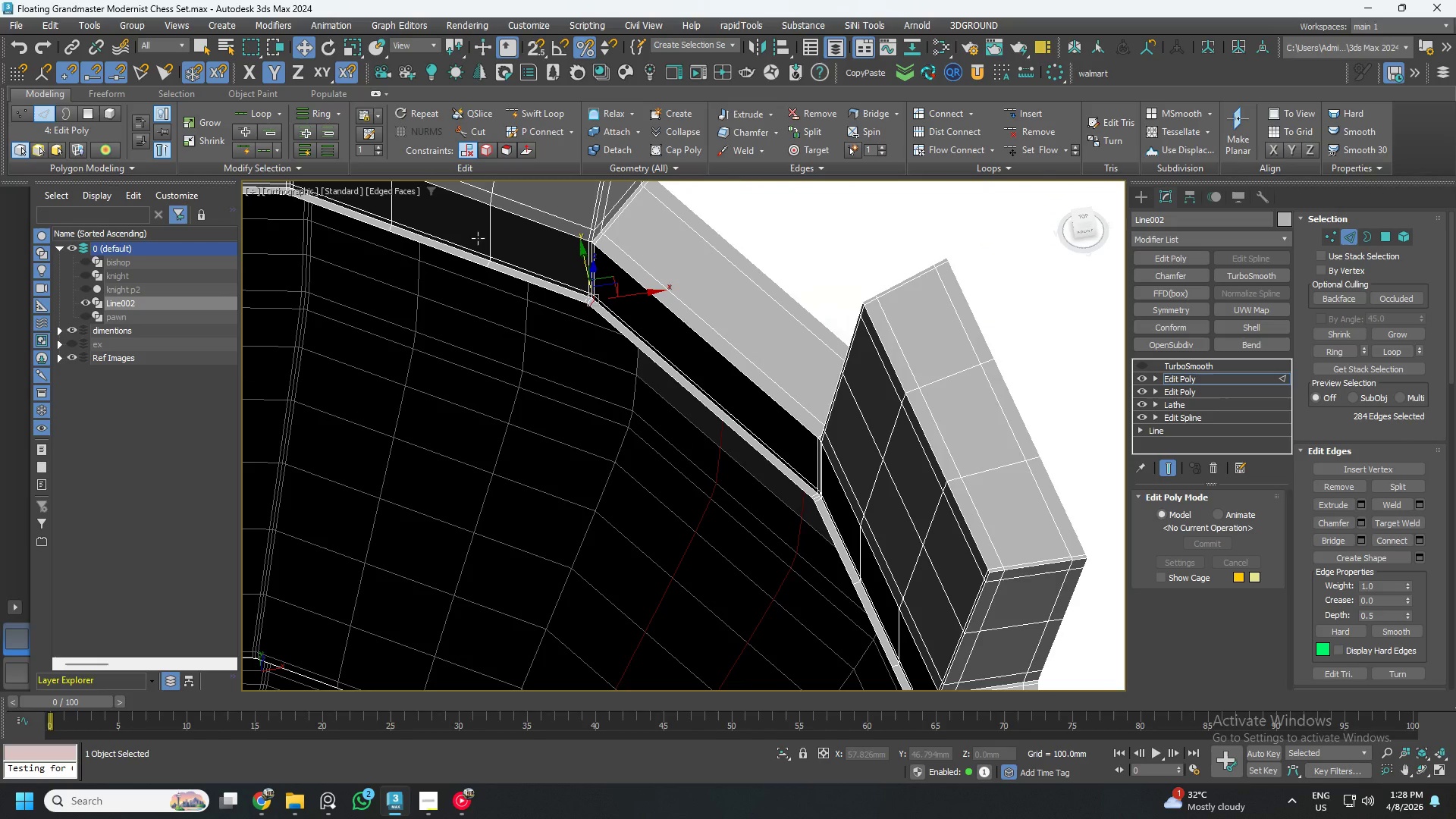 
scroll: coordinate [513, 545], scroll_direction: up, amount: 4.0
 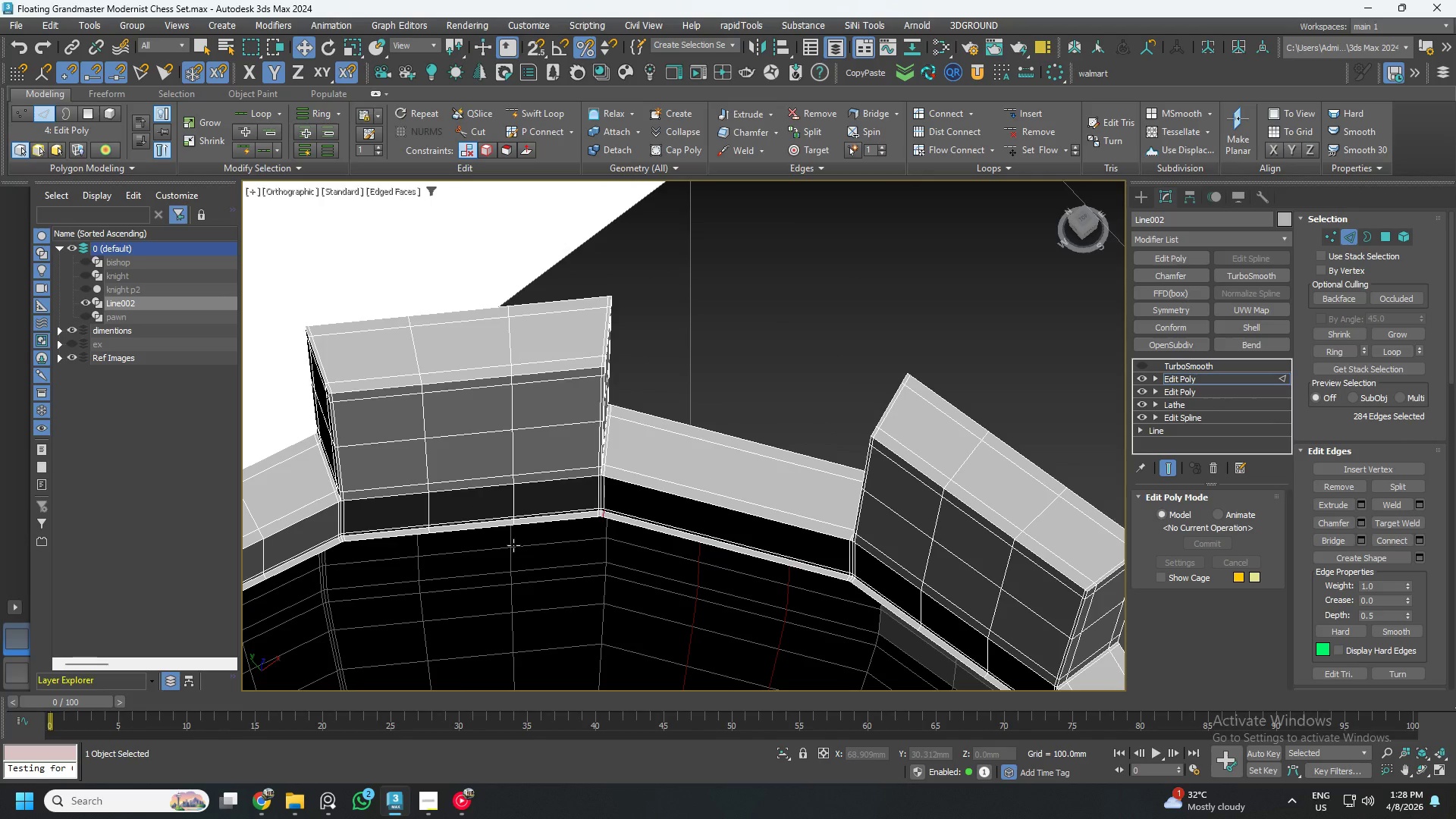 
hold_key(key=AltLeft, duration=1.14)
 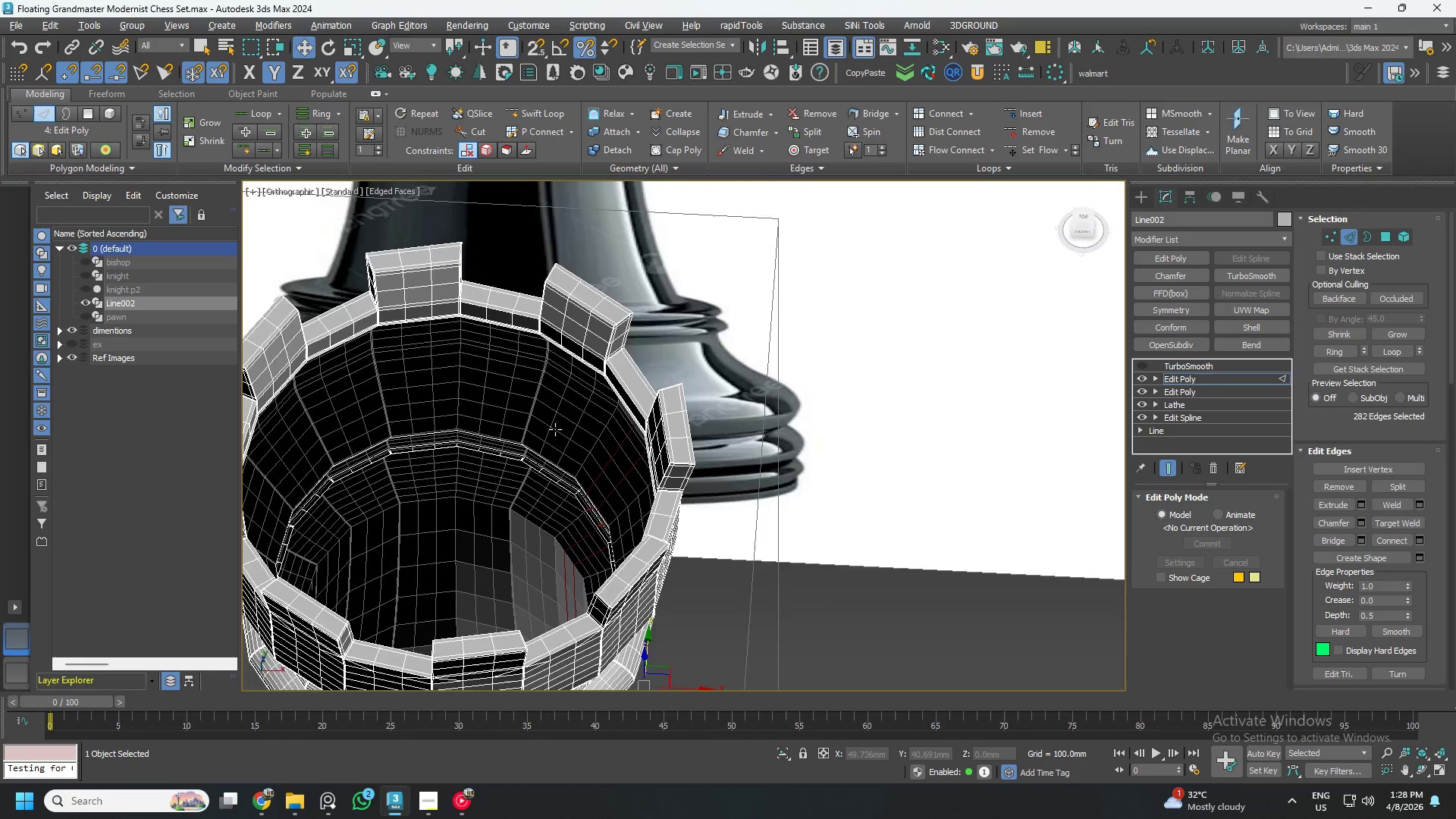 
scroll: coordinate [551, 469], scroll_direction: none, amount: 0.0
 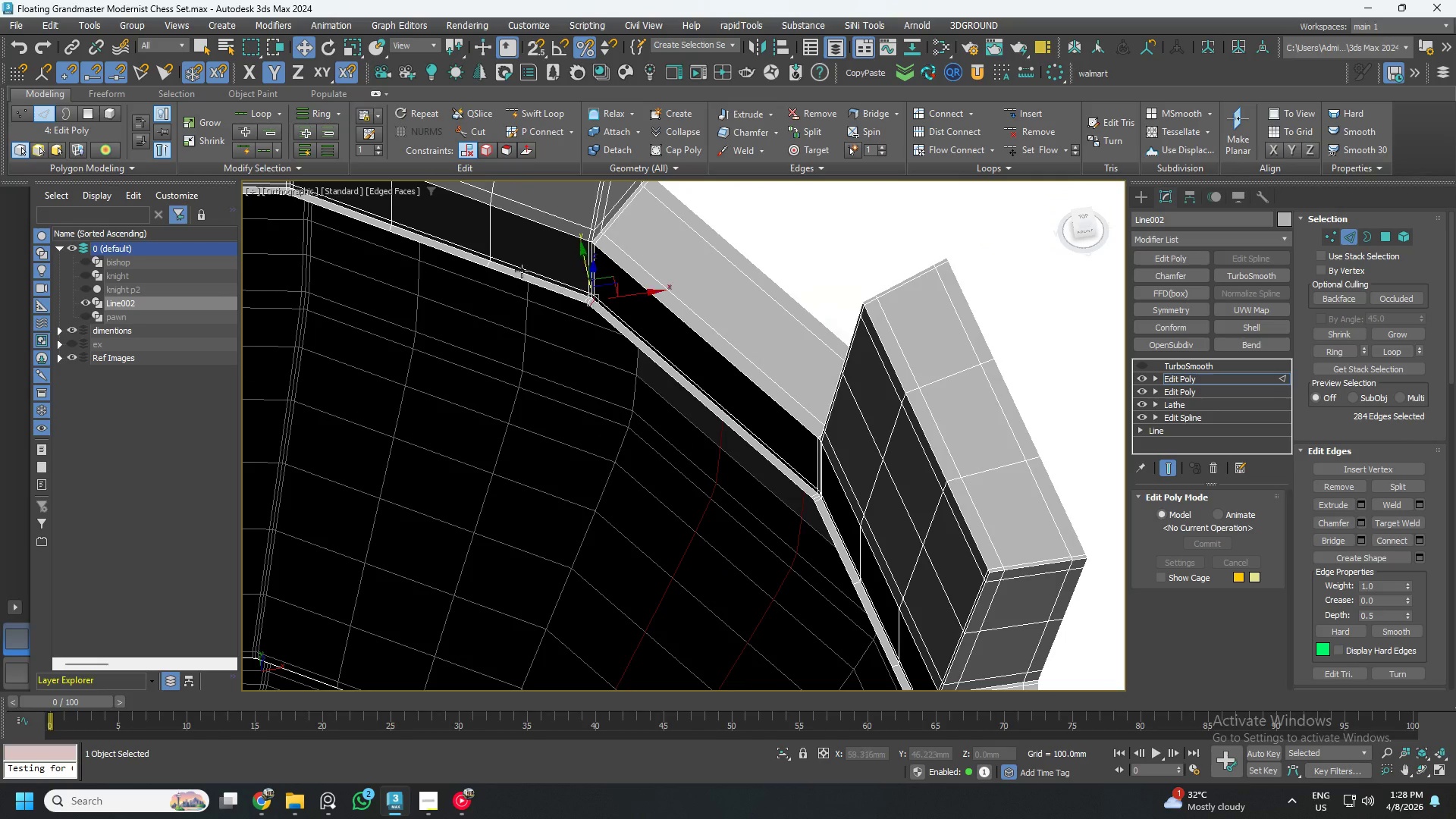 
left_click_drag(start_coordinate=[457, 206], to_coordinate=[610, 353])
 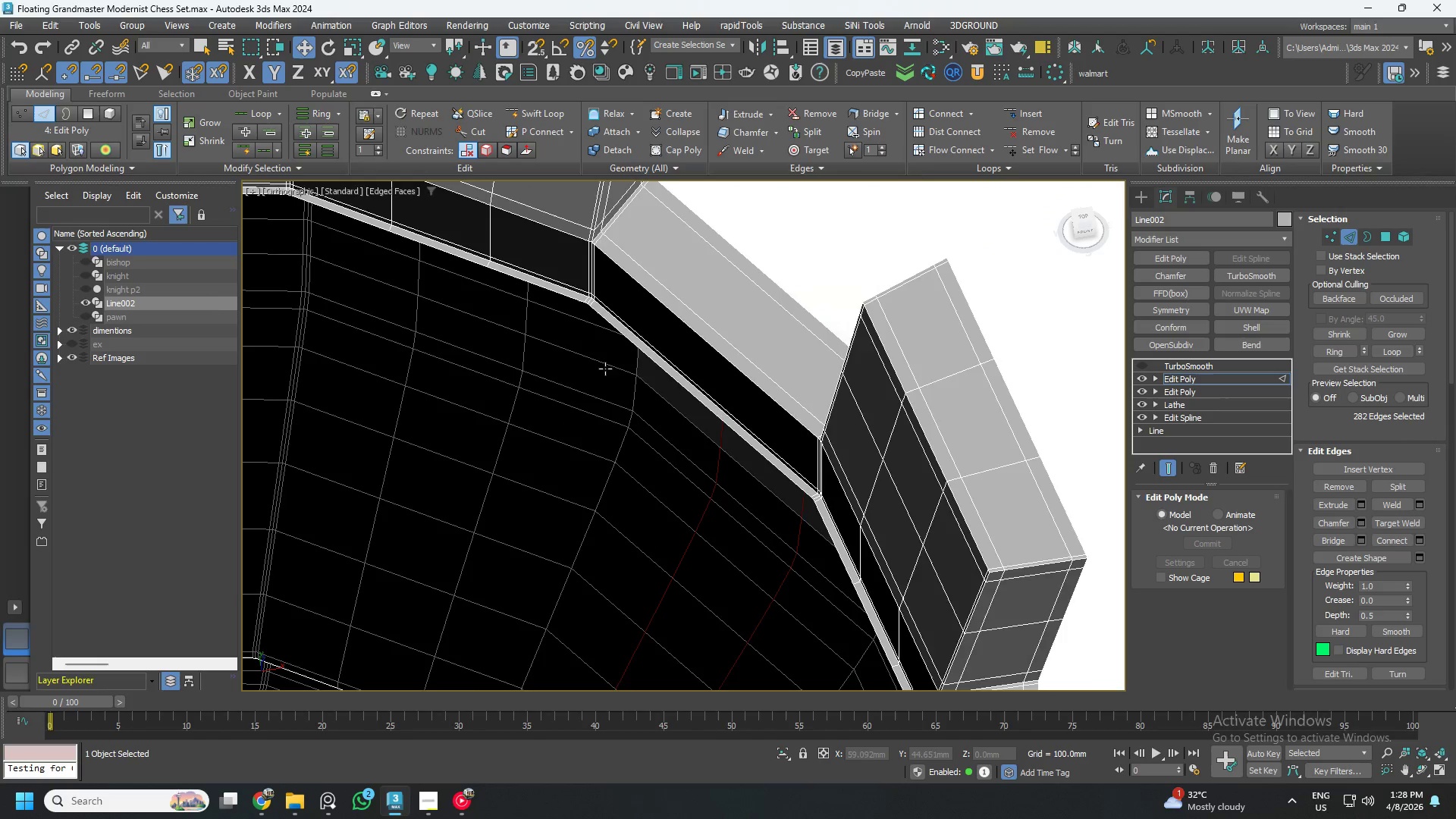 
hold_key(key=AltLeft, duration=0.45)
 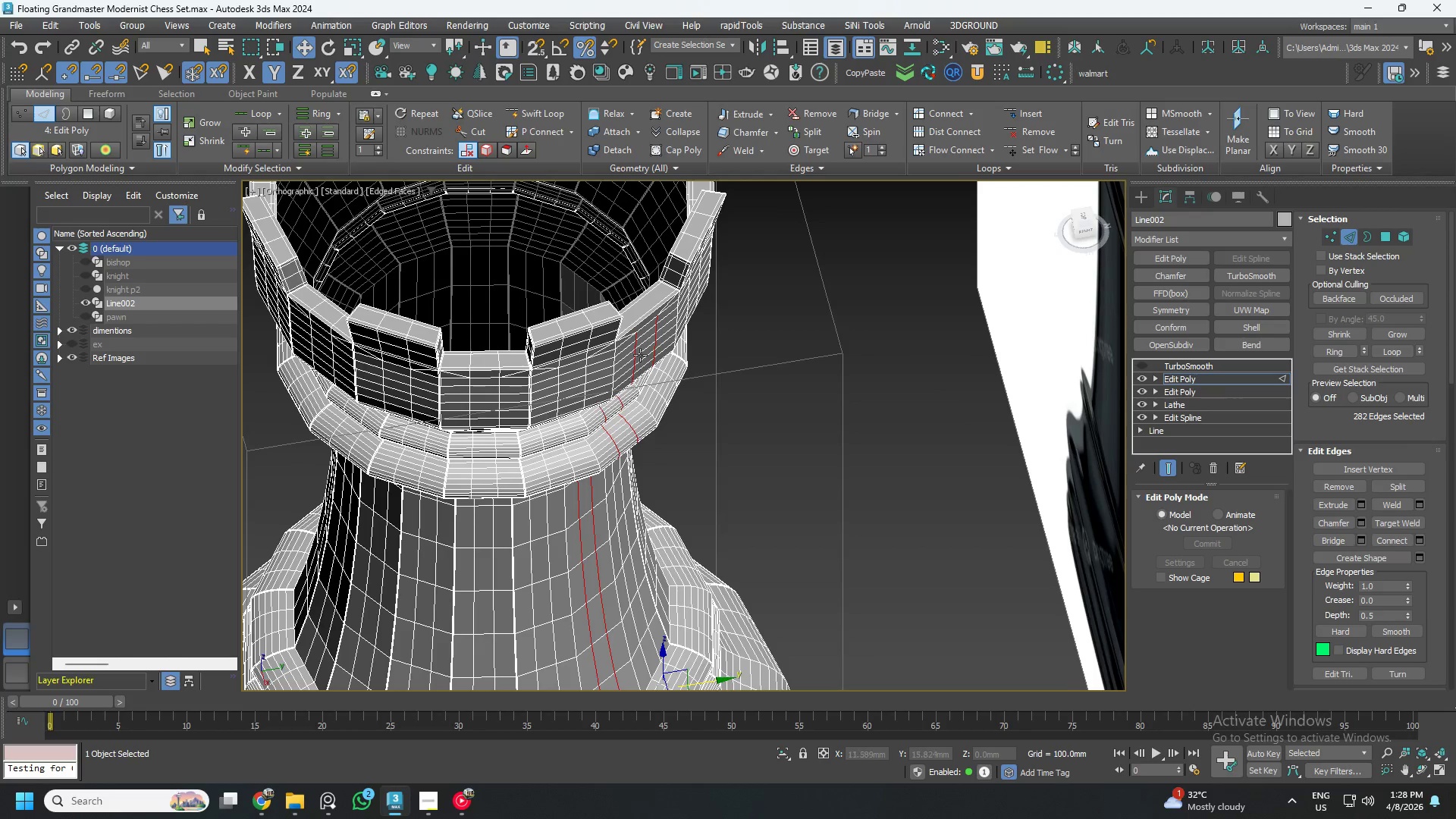 
scroll: coordinate [643, 324], scroll_direction: down, amount: 6.0
 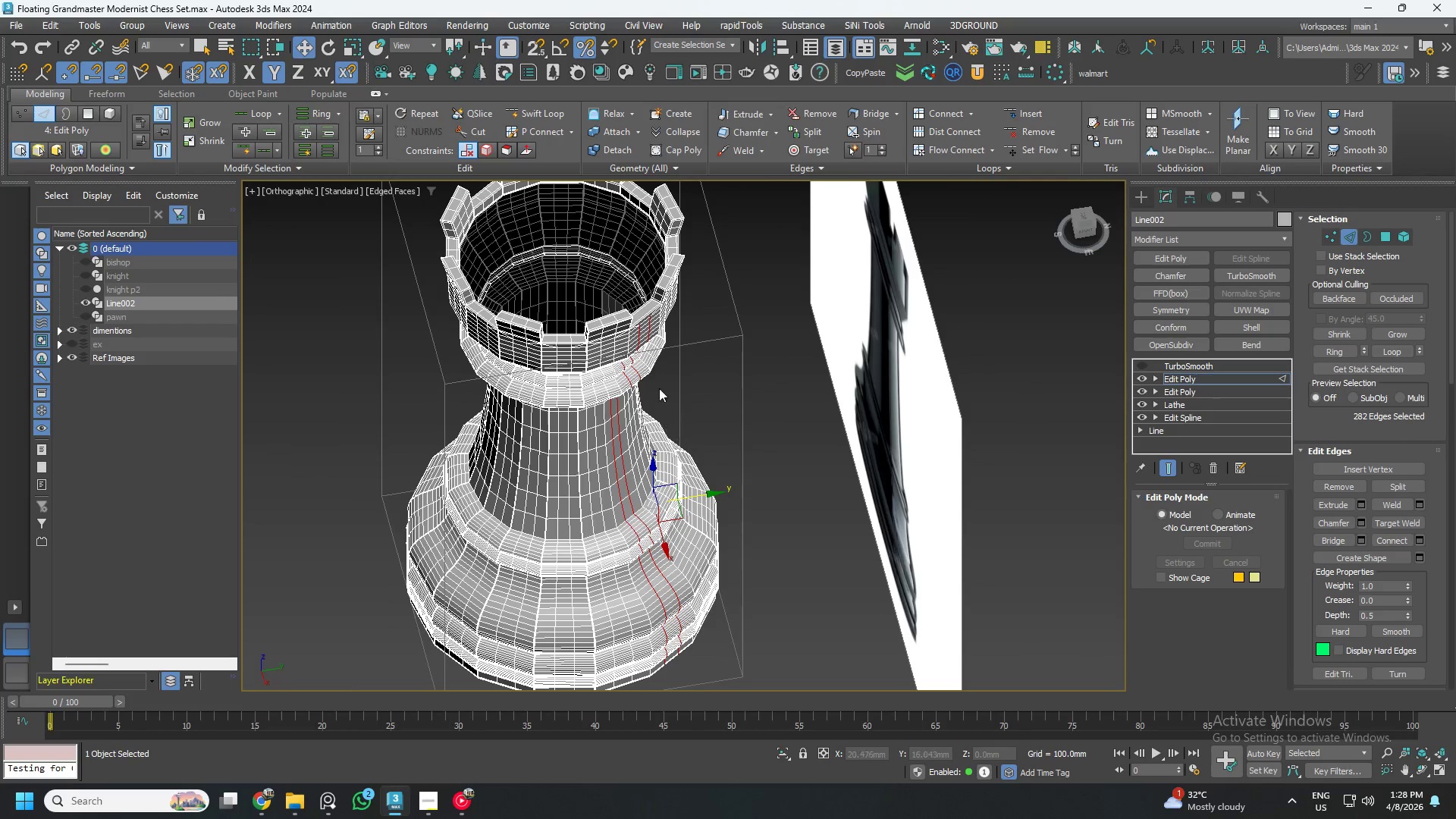 
scroll: coordinate [648, 334], scroll_direction: up, amount: 4.0
 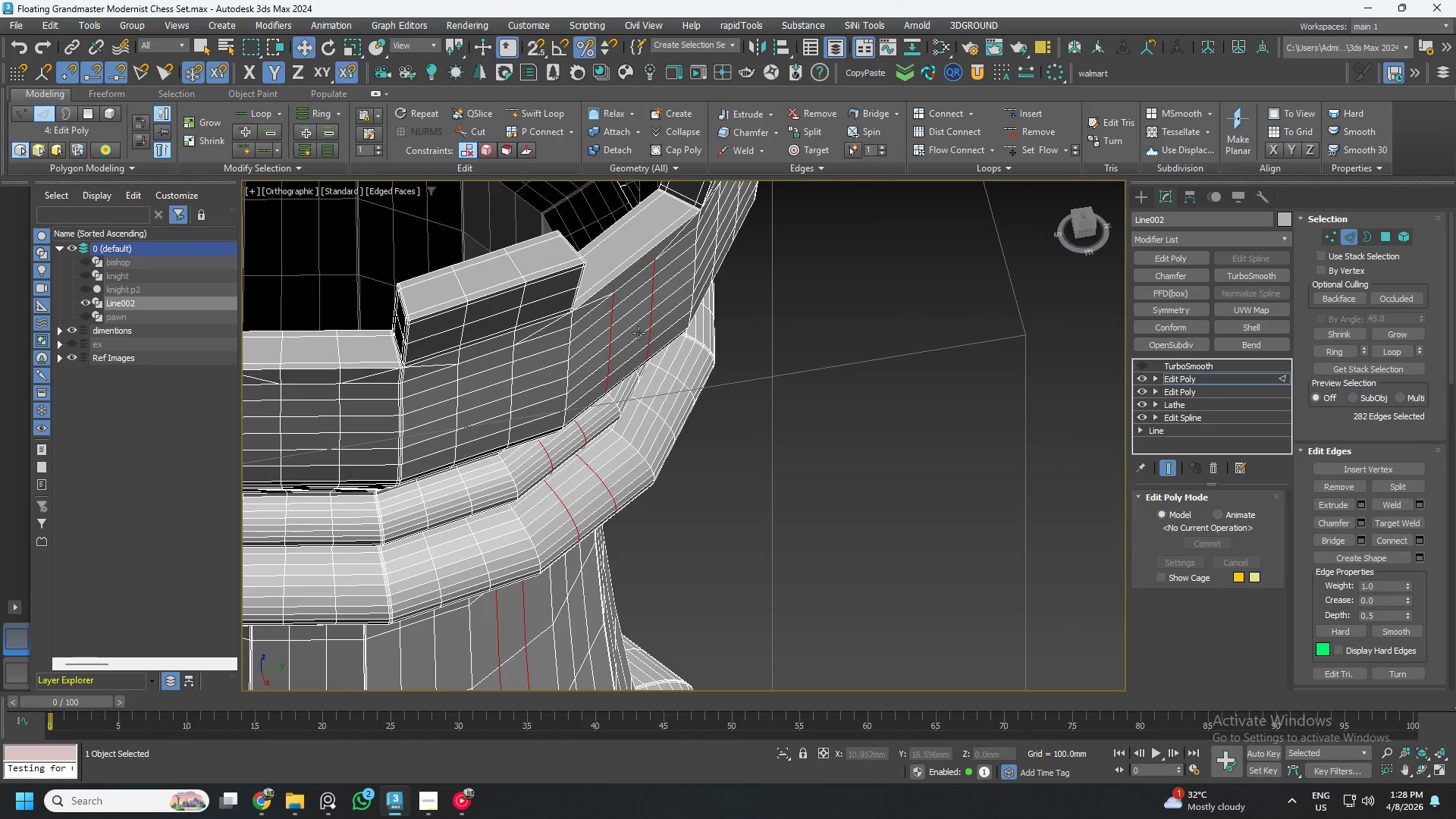 
hold_key(key=AltLeft, duration=0.56)
 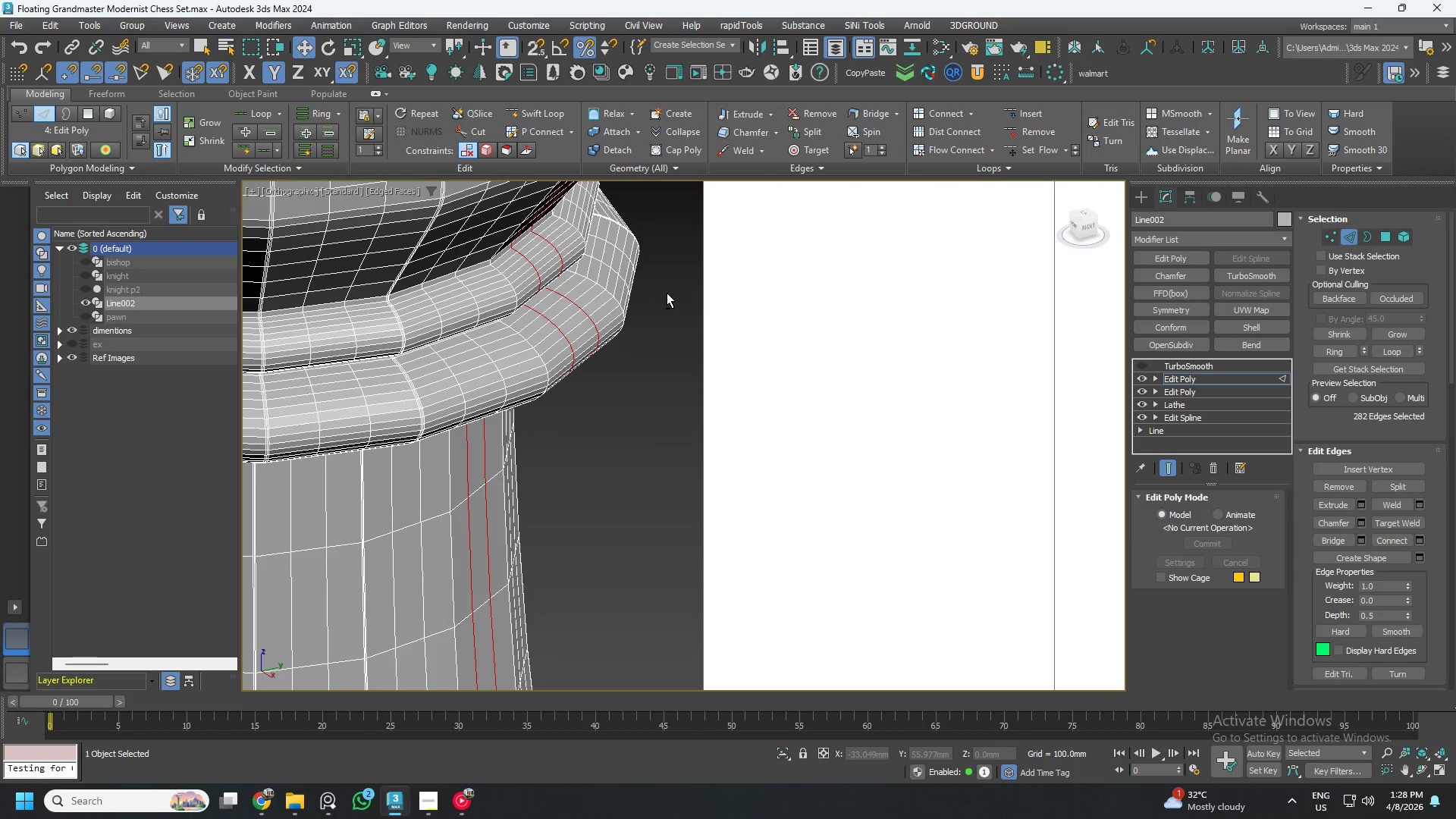 
scroll: coordinate [667, 293], scroll_direction: down, amount: 3.0
 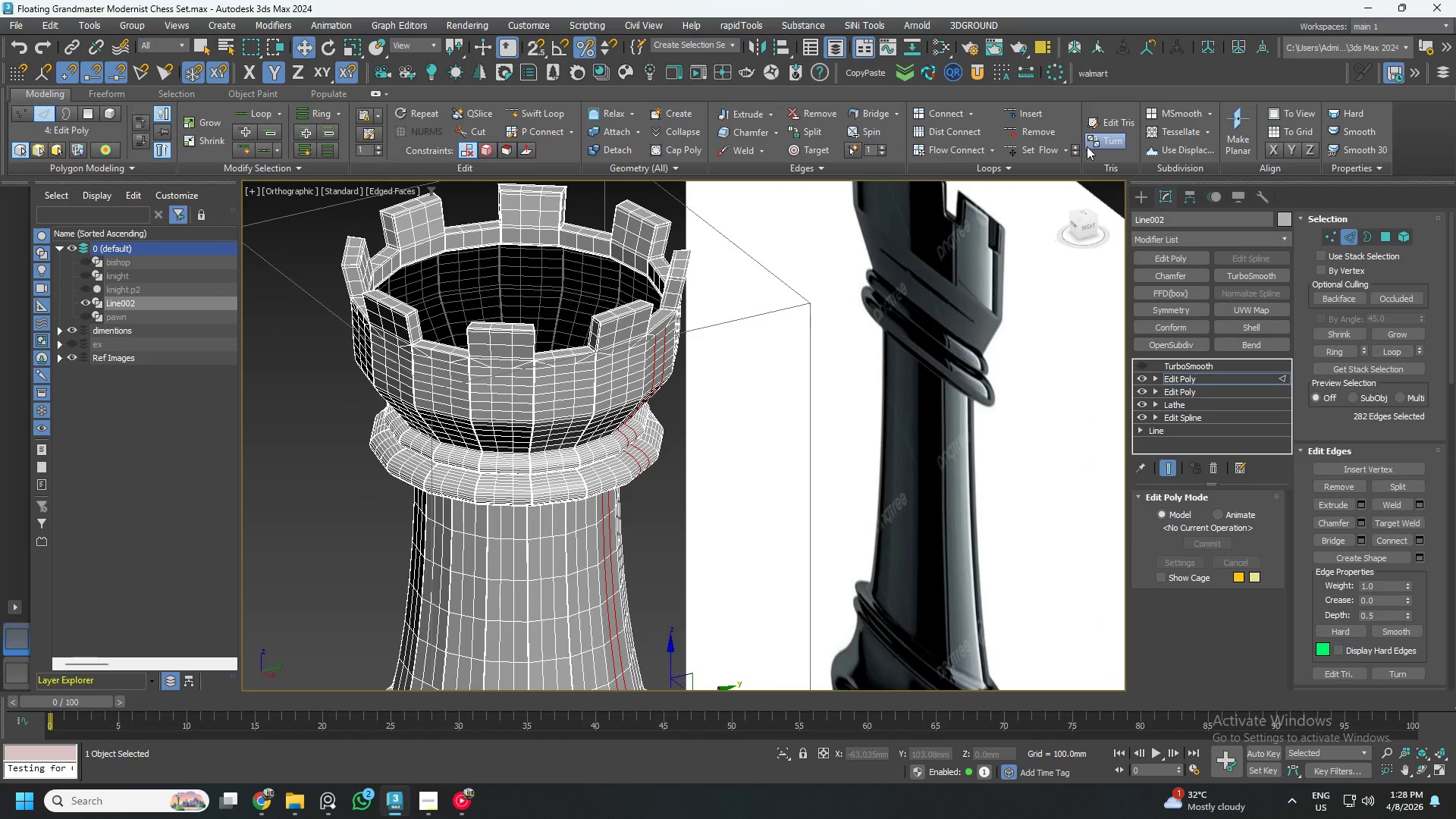 
left_click([1030, 150])
 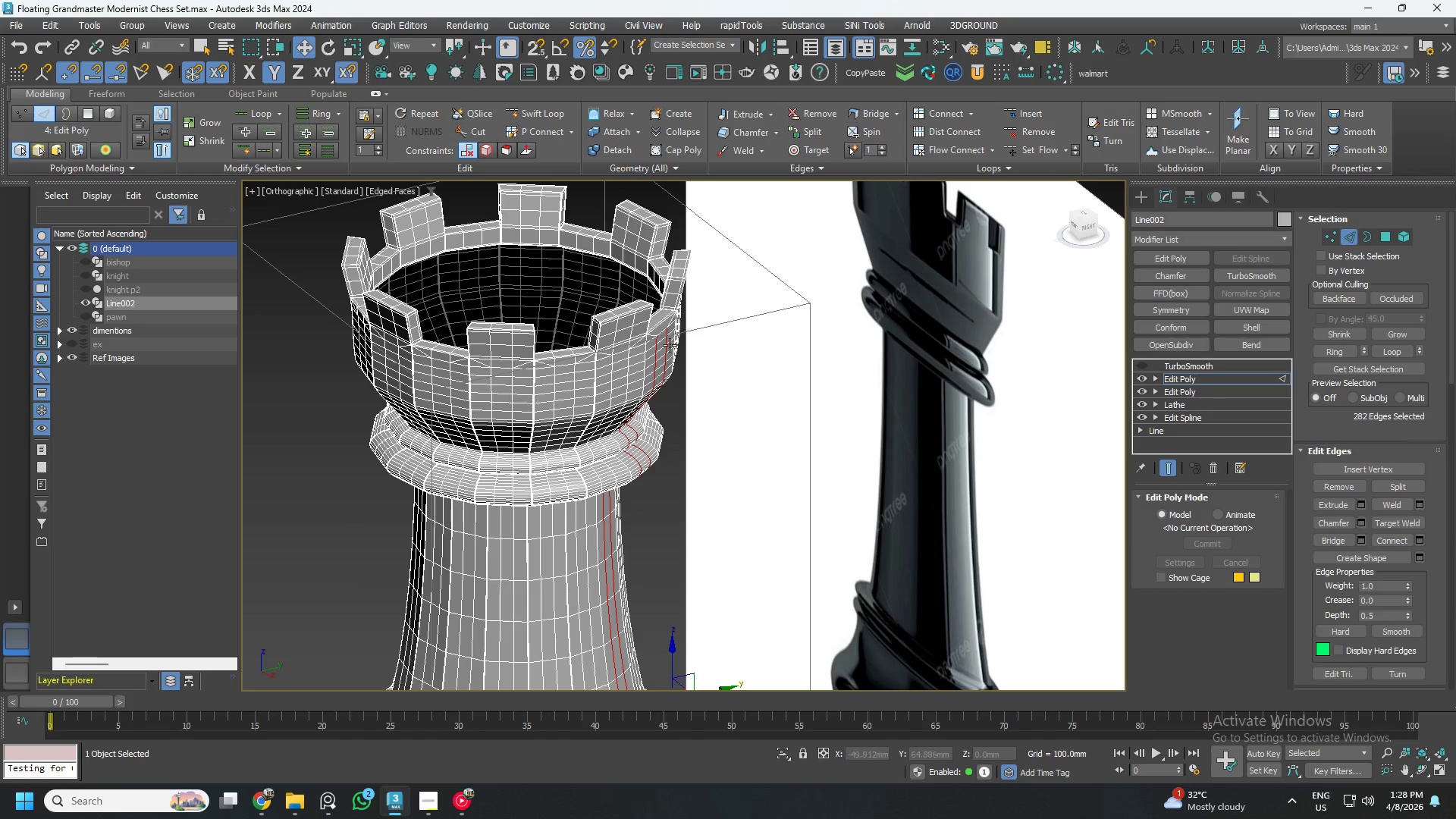 
scroll: coordinate [656, 369], scroll_direction: up, amount: 3.0
 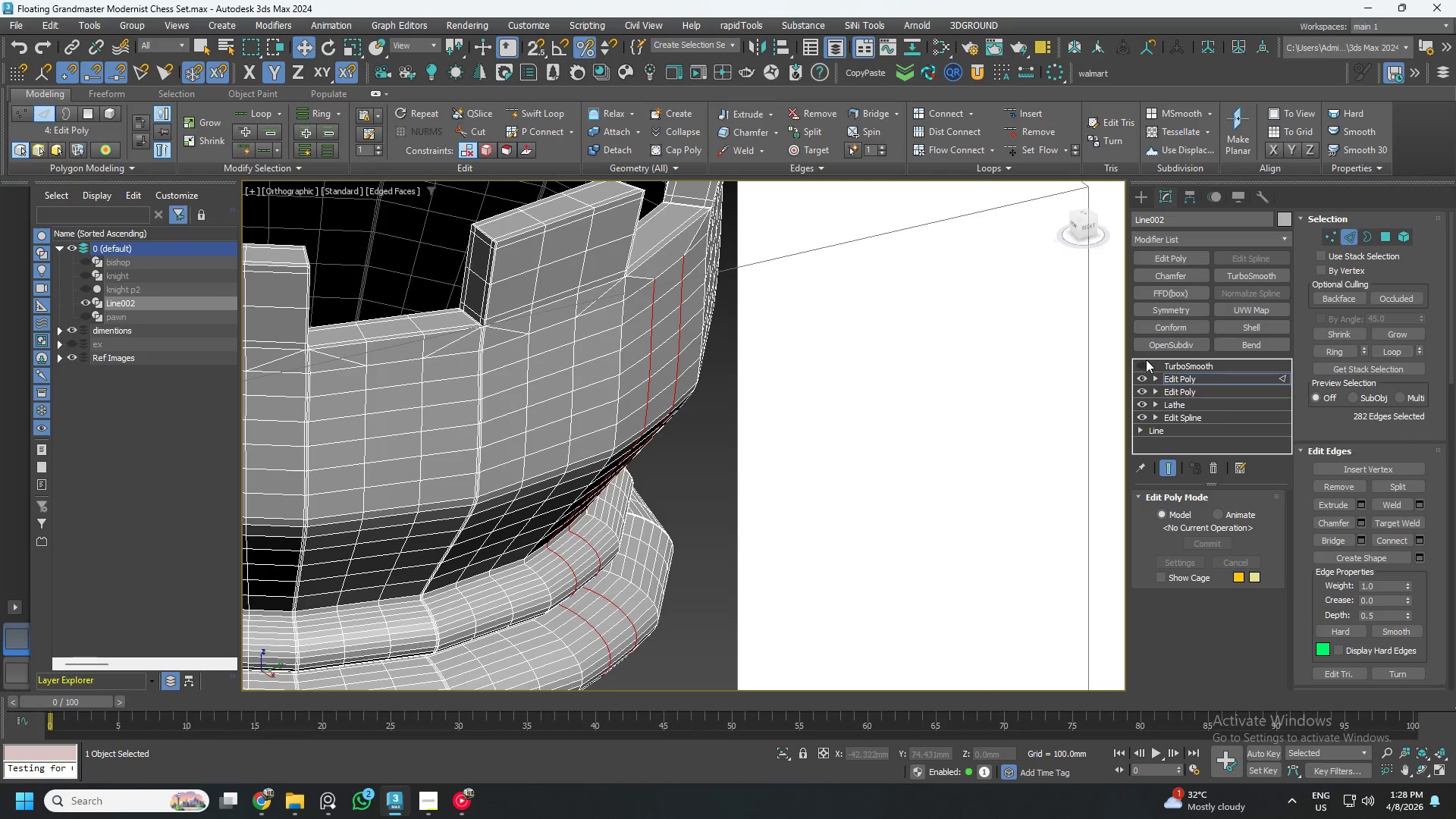 
left_click([1141, 362])
 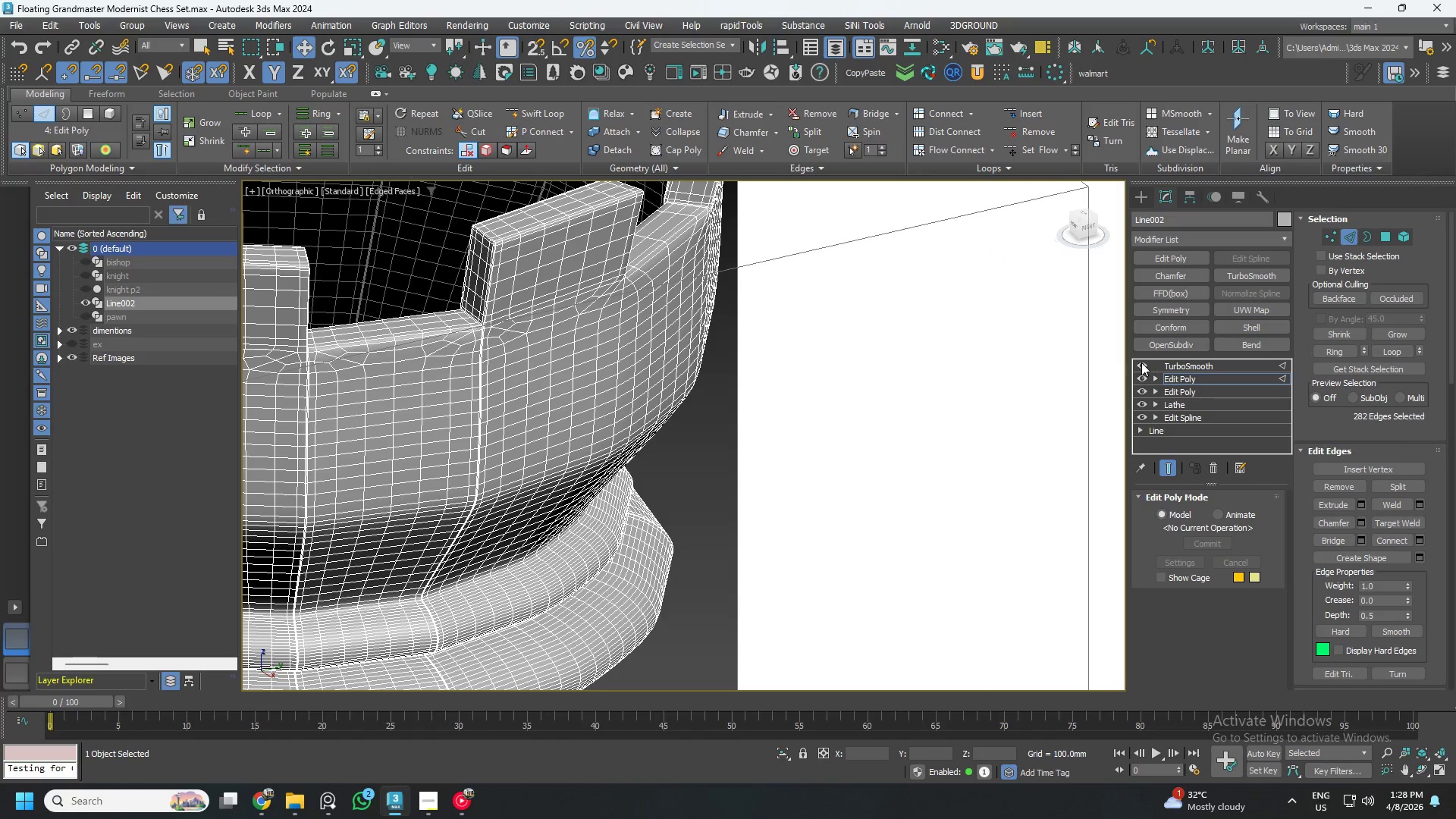 
left_click([1141, 362])
 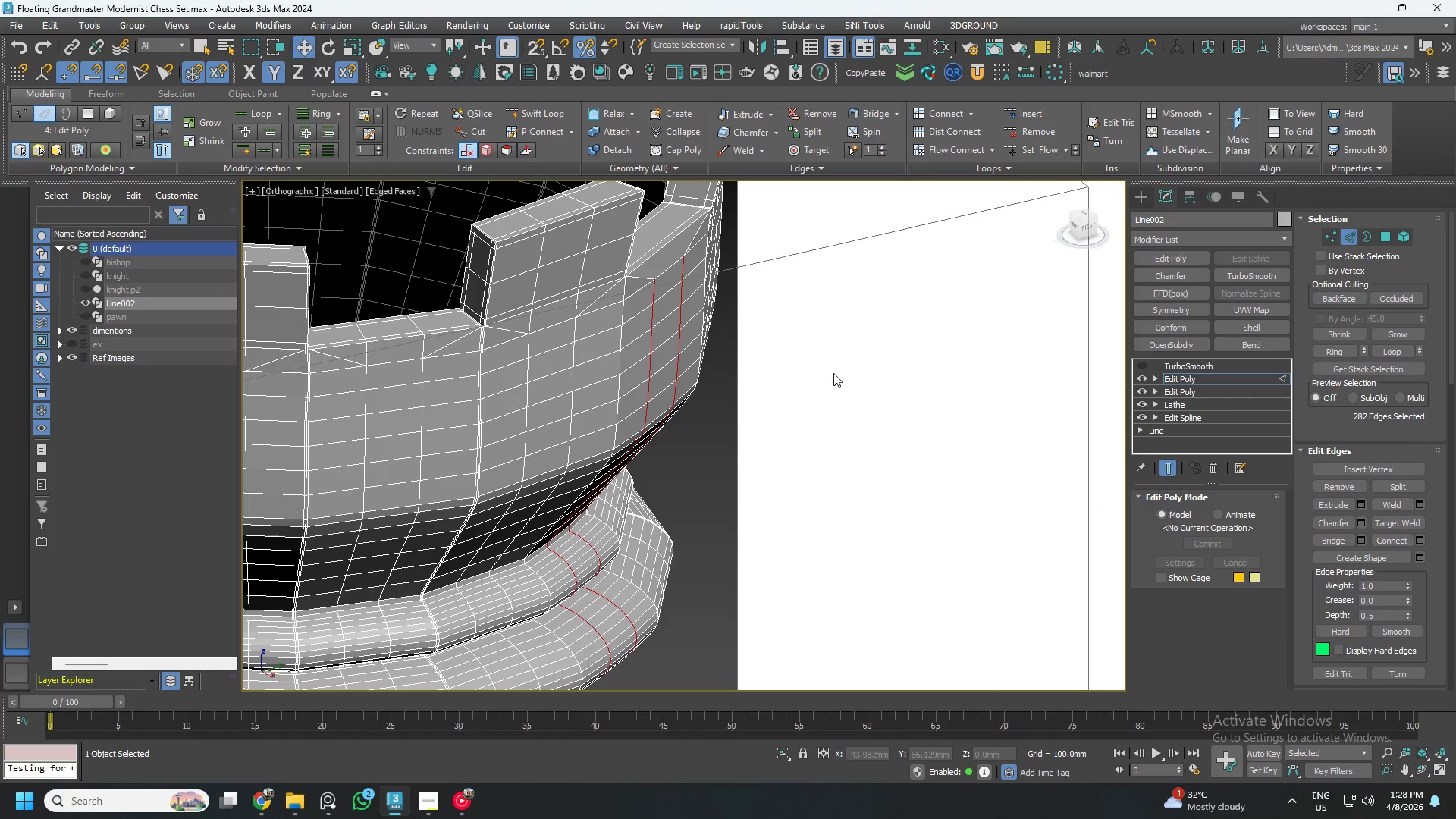 
scroll: coordinate [827, 374], scroll_direction: down, amount: 3.0
 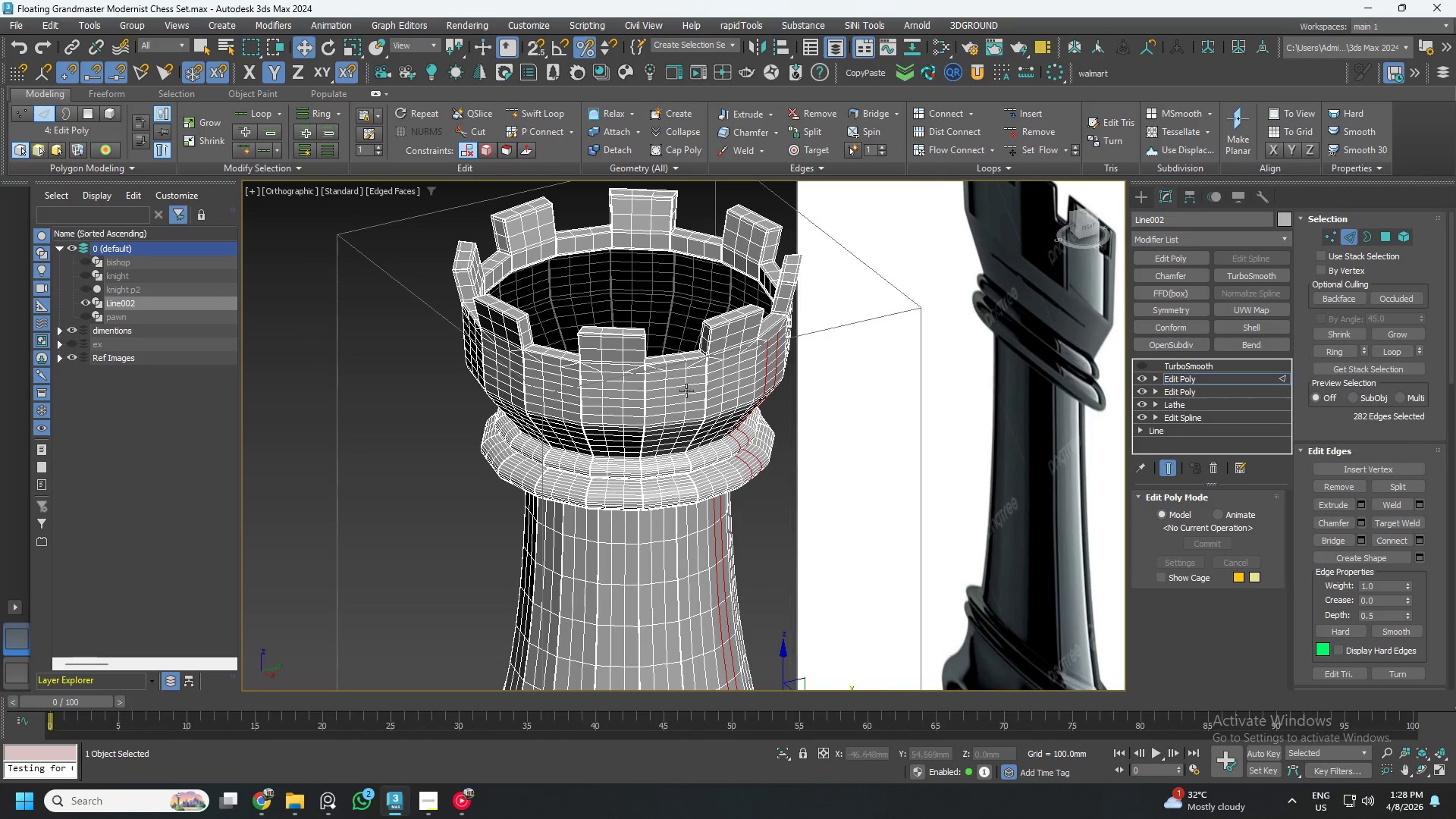 
scroll: coordinate [704, 373], scroll_direction: up, amount: 3.0
 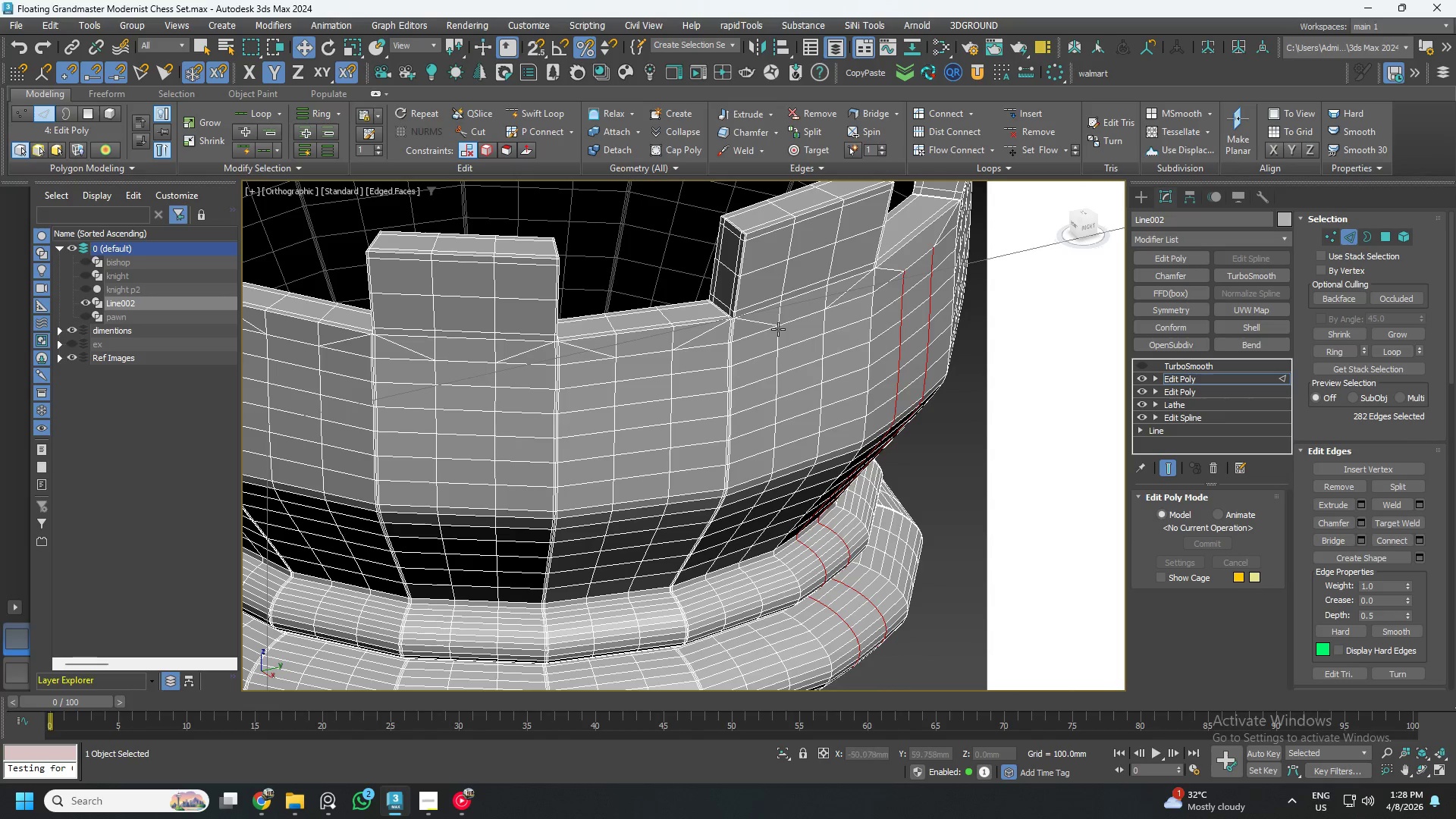 
left_click([766, 325])
 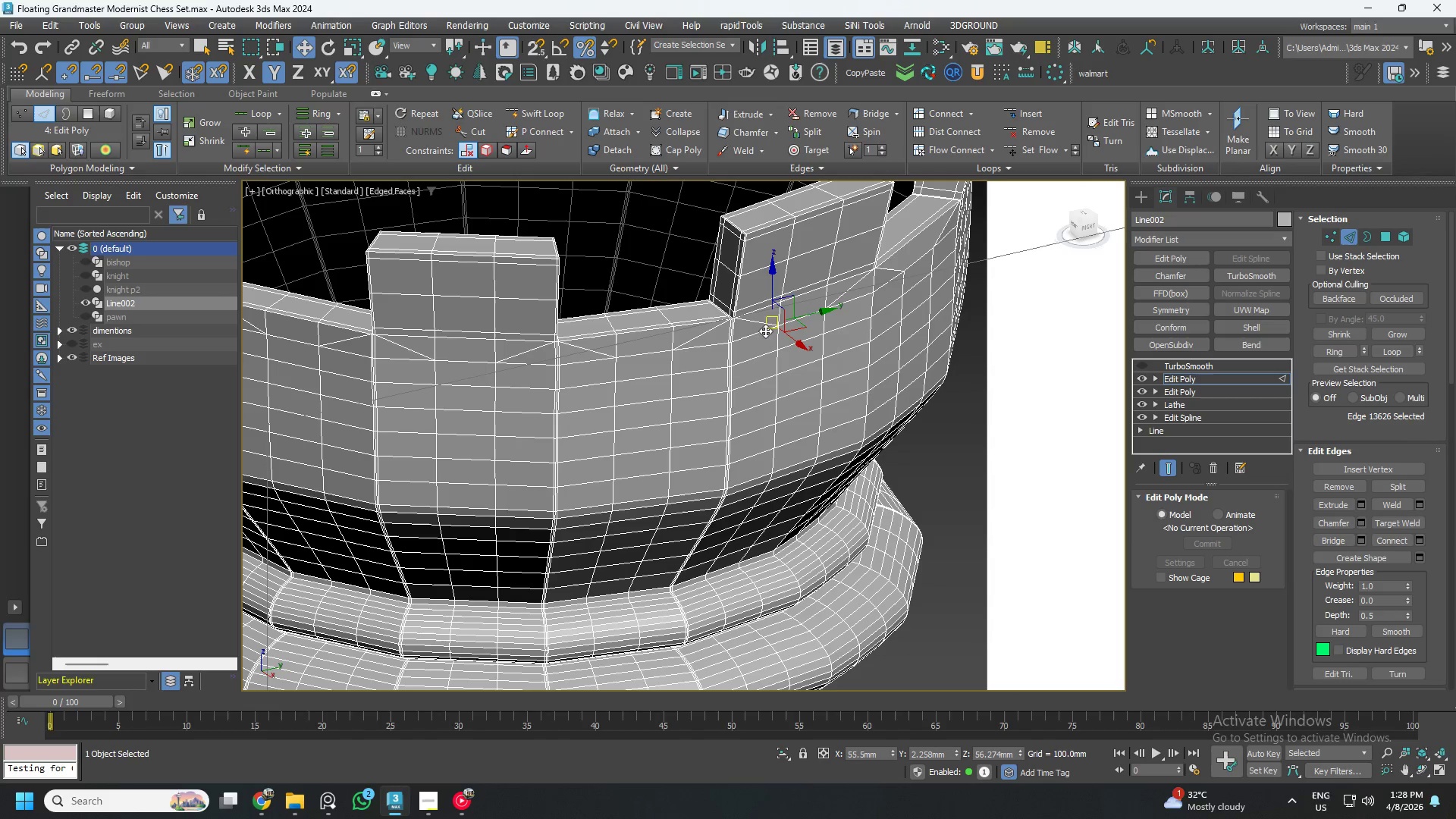 
hold_key(key=AltLeft, duration=0.52)
 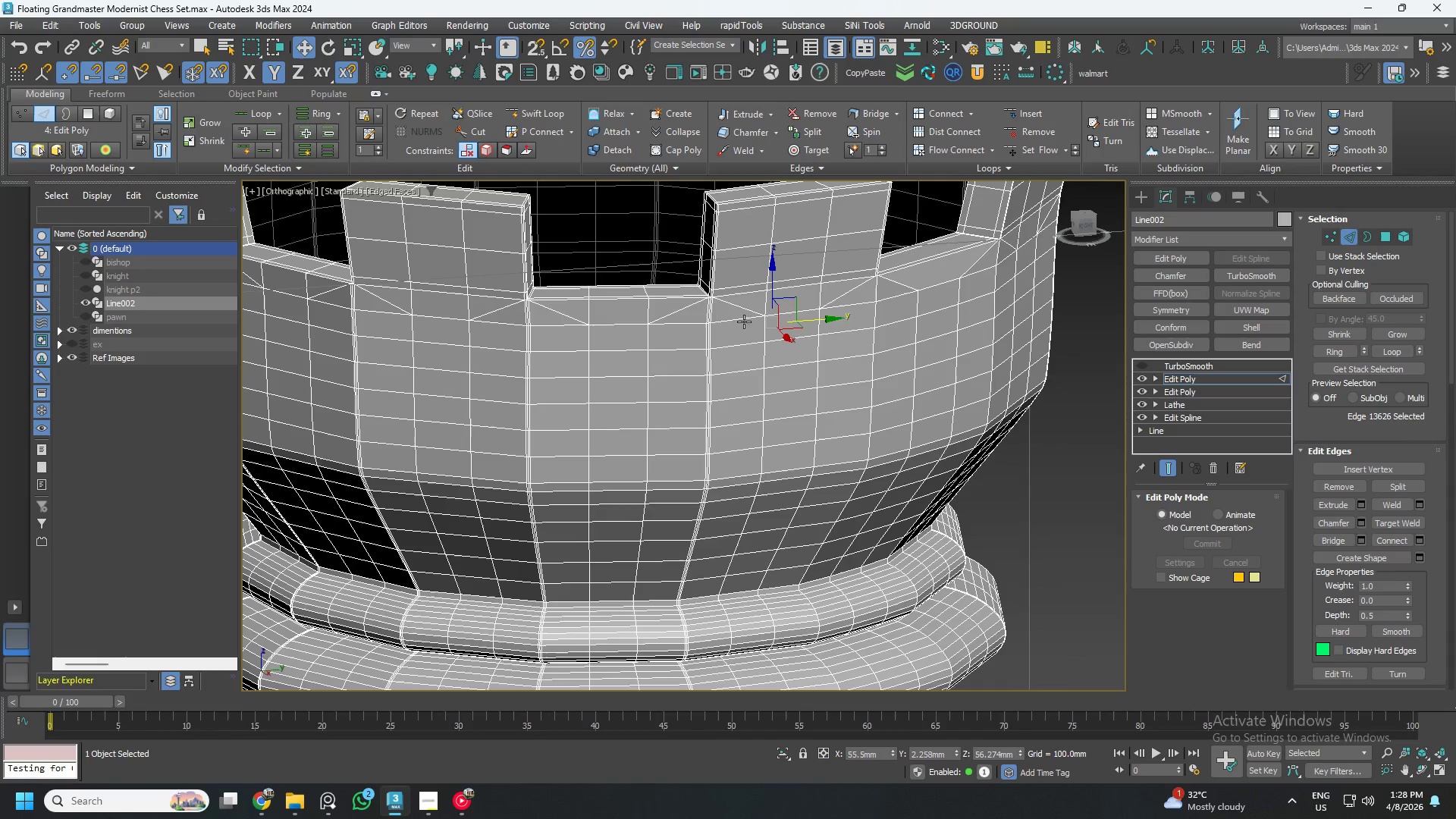 
scroll: coordinate [749, 312], scroll_direction: up, amount: 3.0
 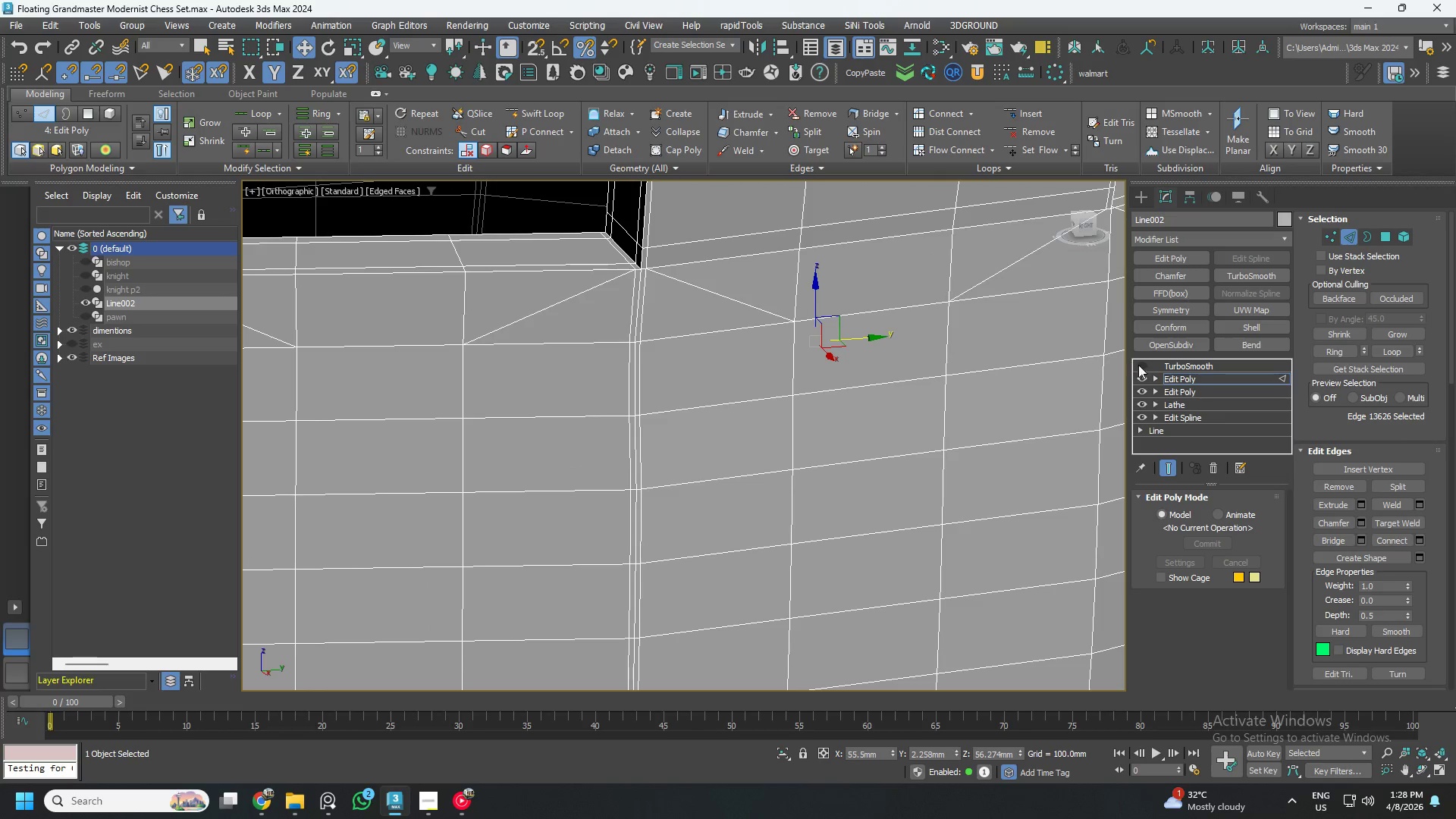 
double_click([1141, 375])
 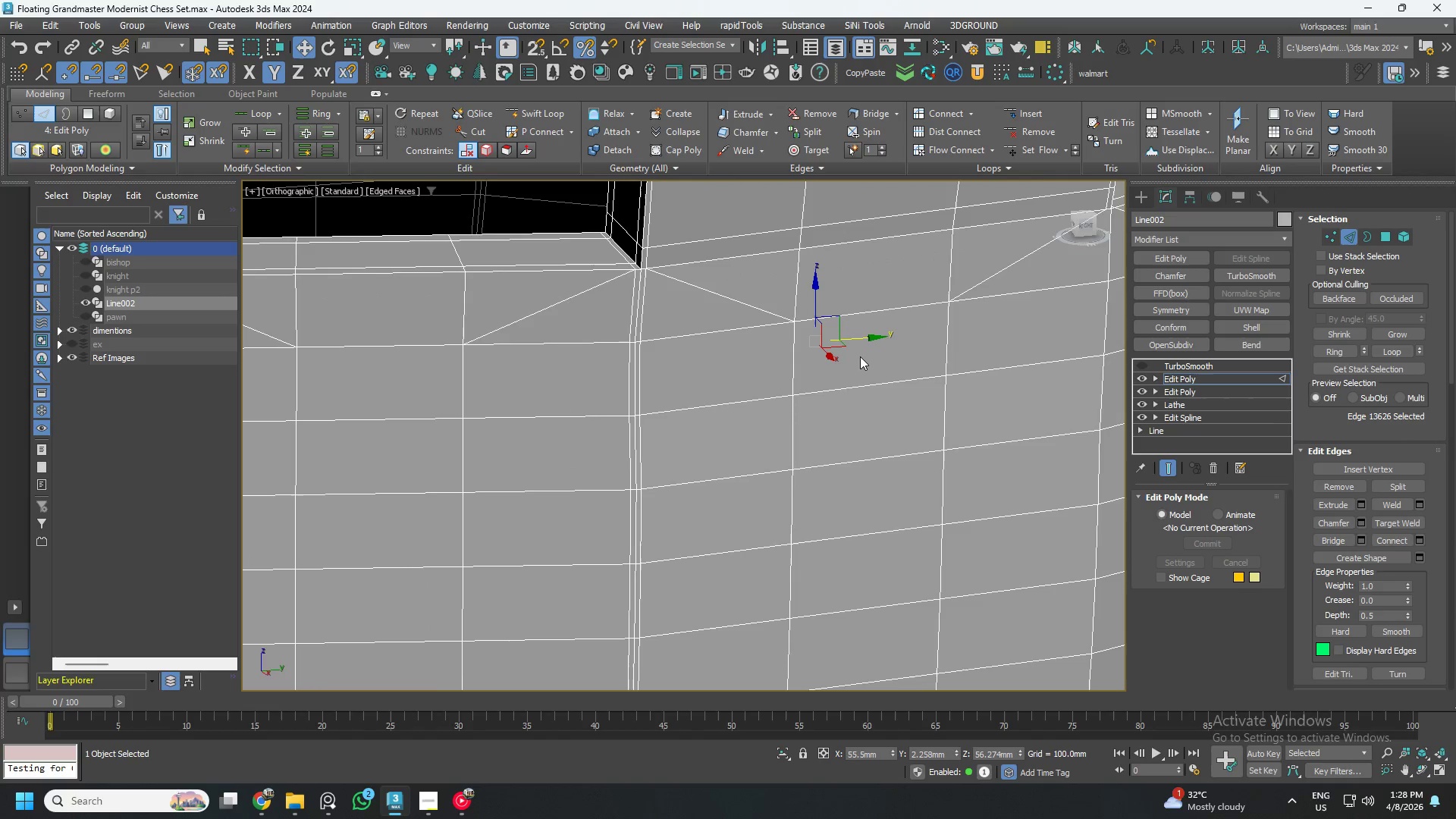 
hold_key(key=AltLeft, duration=0.34)
 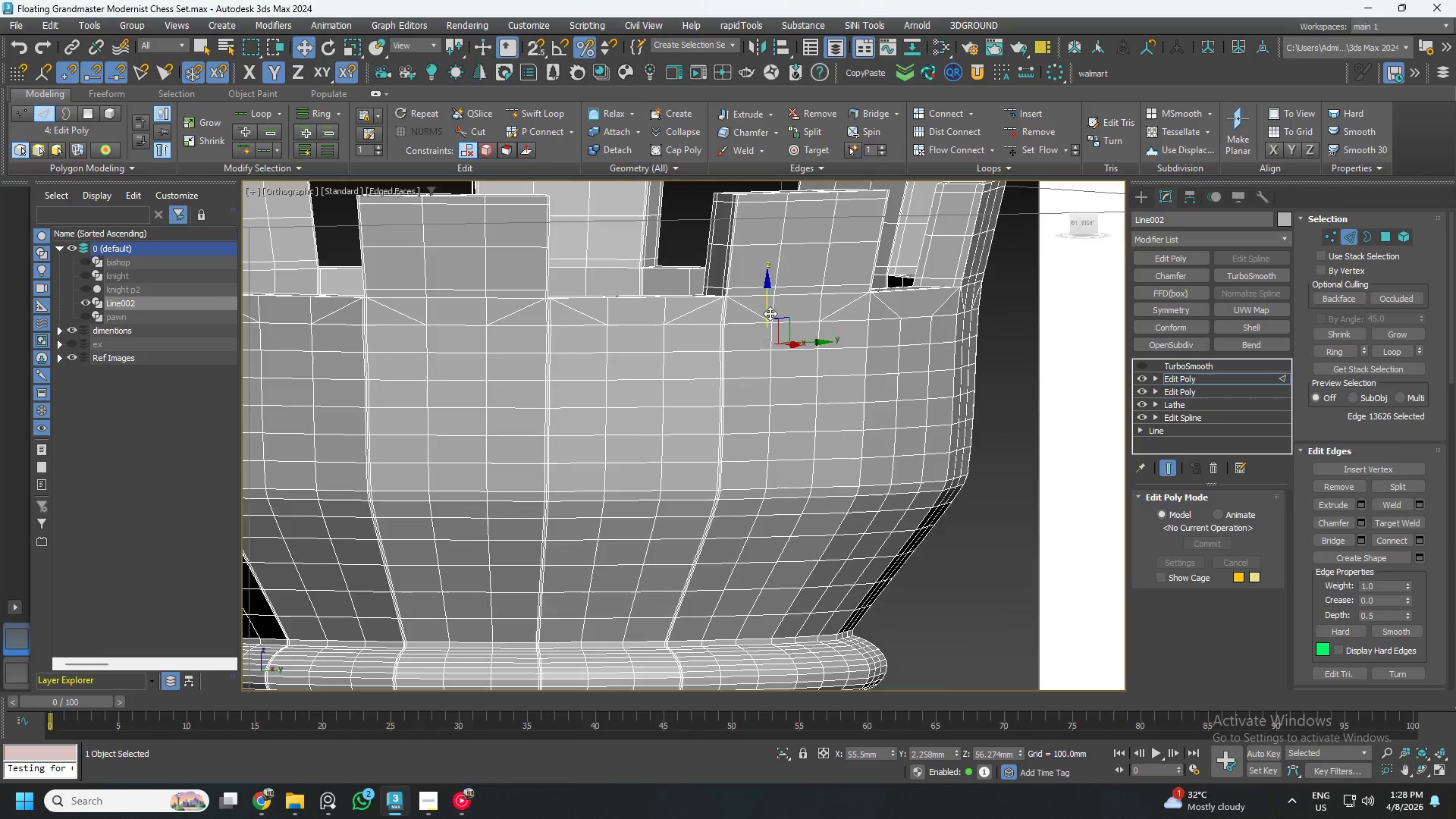 
scroll: coordinate [736, 344], scroll_direction: down, amount: 3.0
 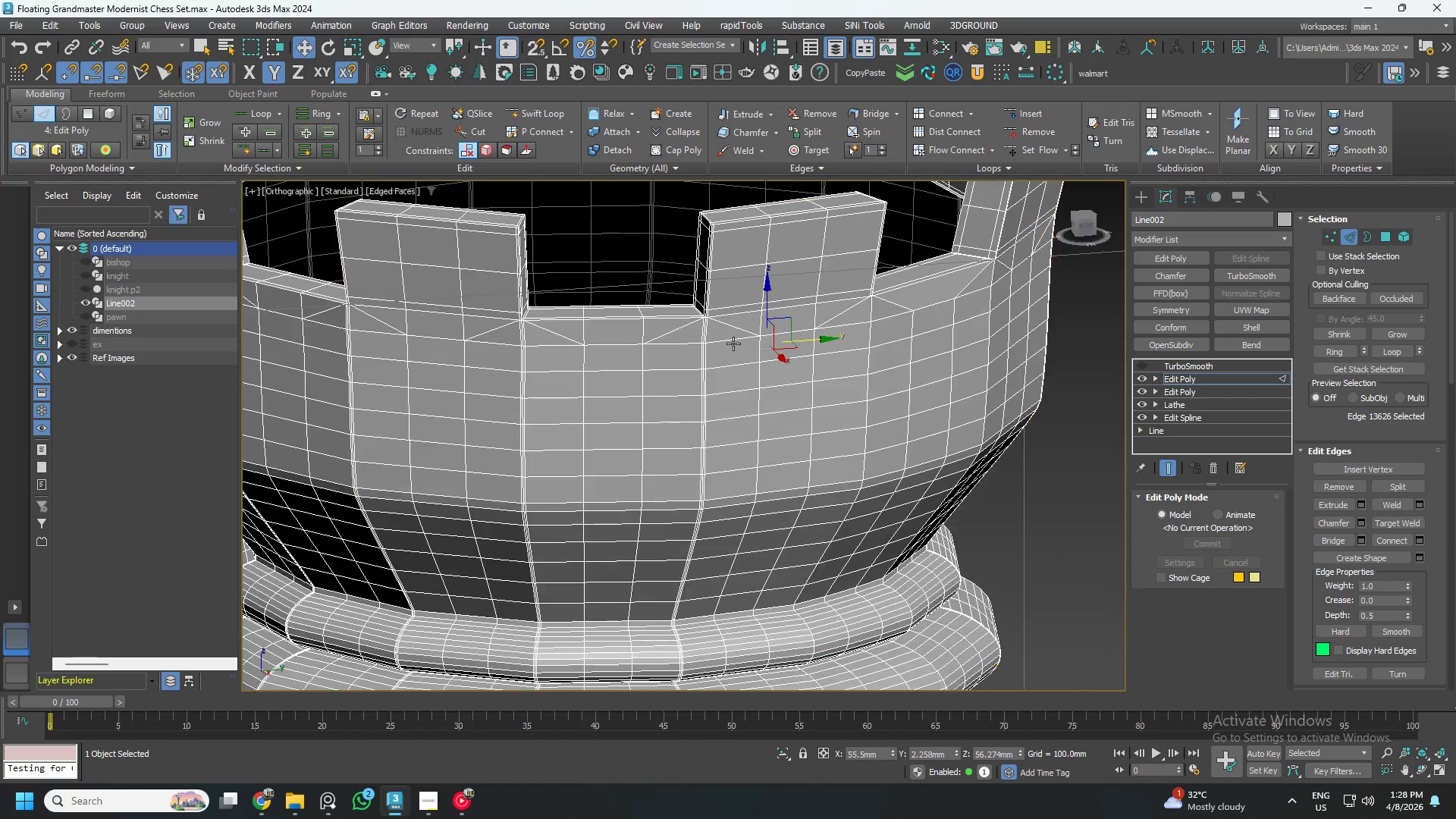 
scroll: coordinate [773, 328], scroll_direction: up, amount: 4.0
 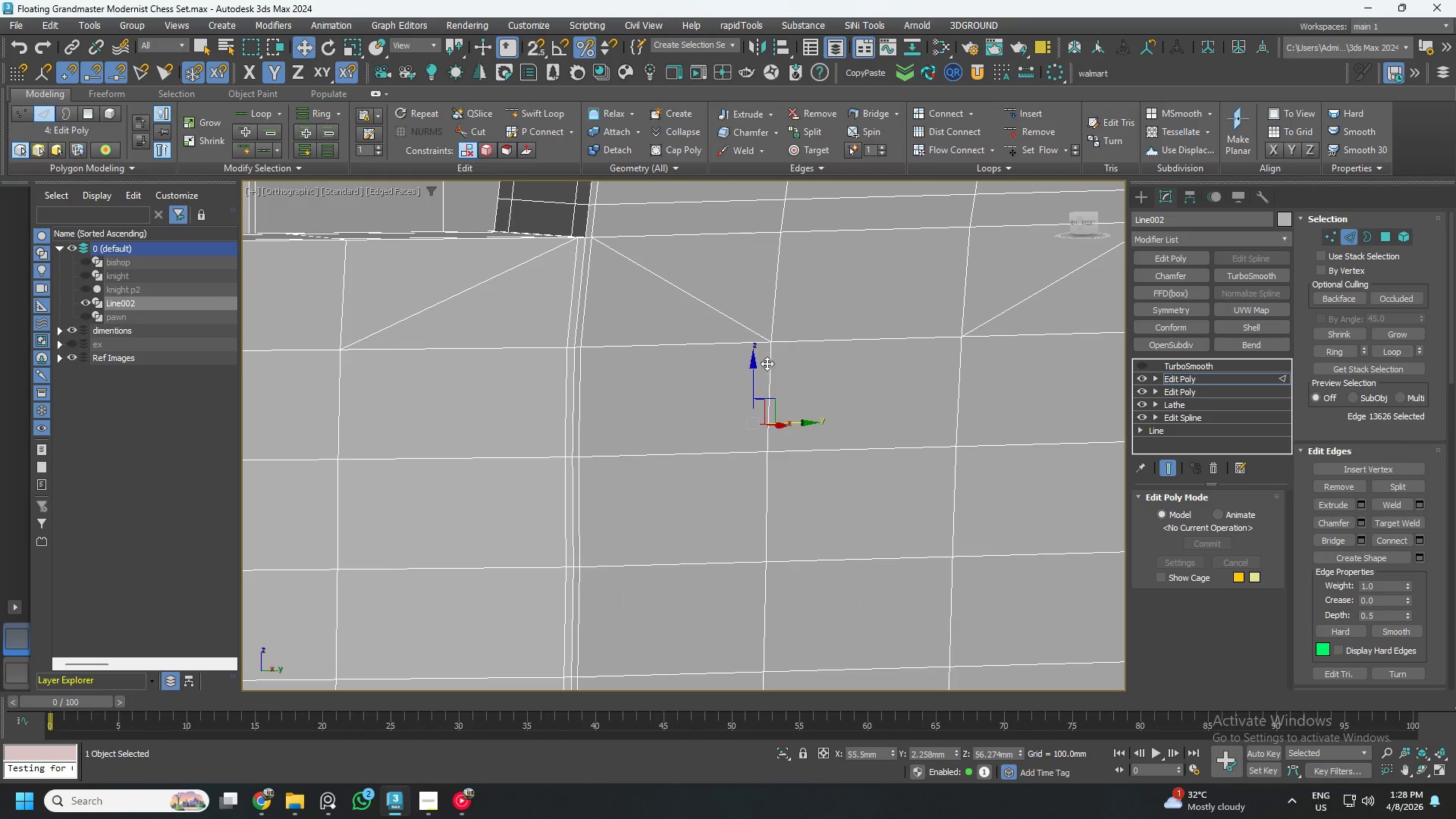 
double_click([767, 363])
 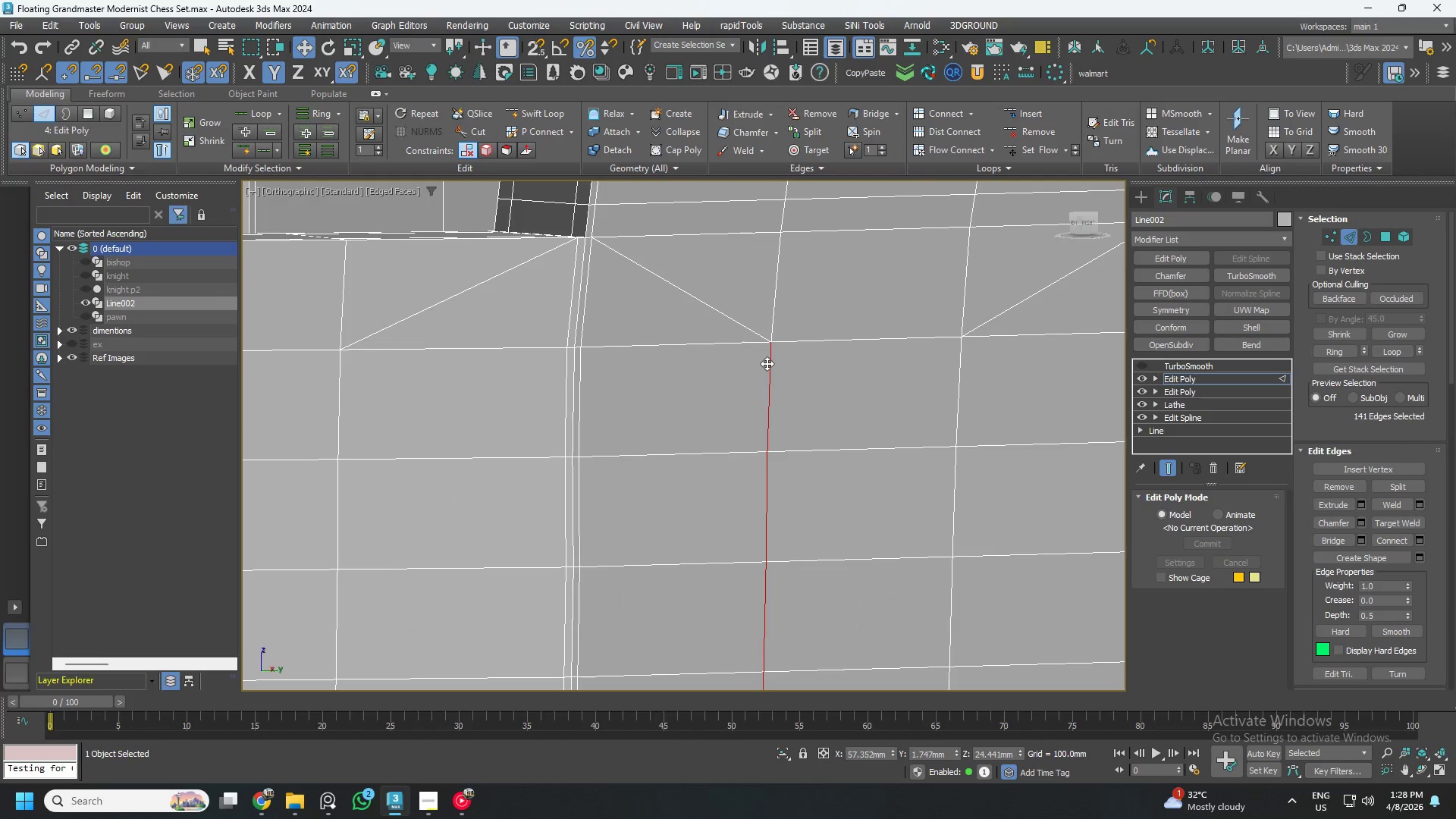 
scroll: coordinate [764, 364], scroll_direction: down, amount: 3.0
 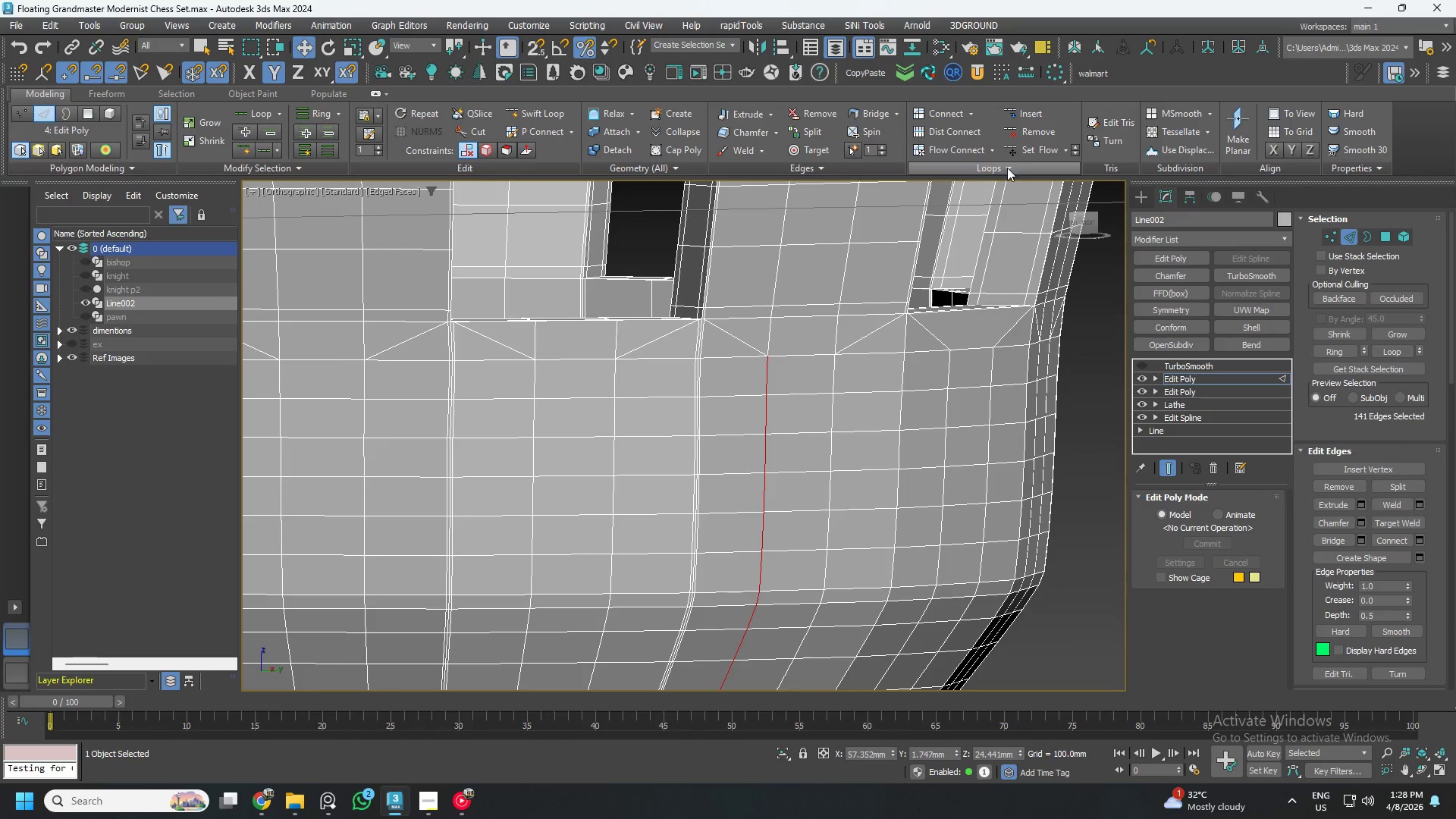 
left_click([1038, 149])
 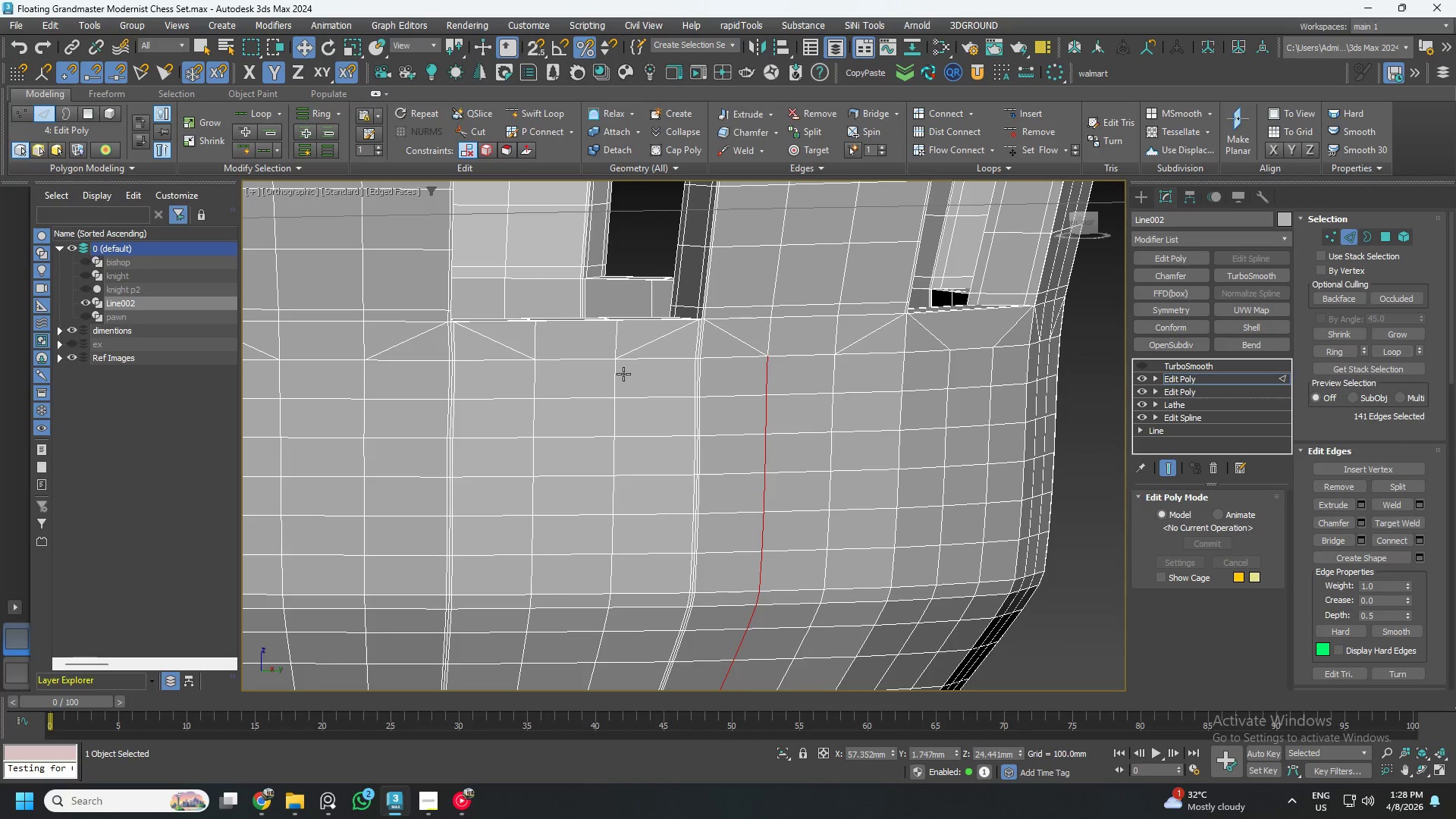 
double_click([613, 376])
 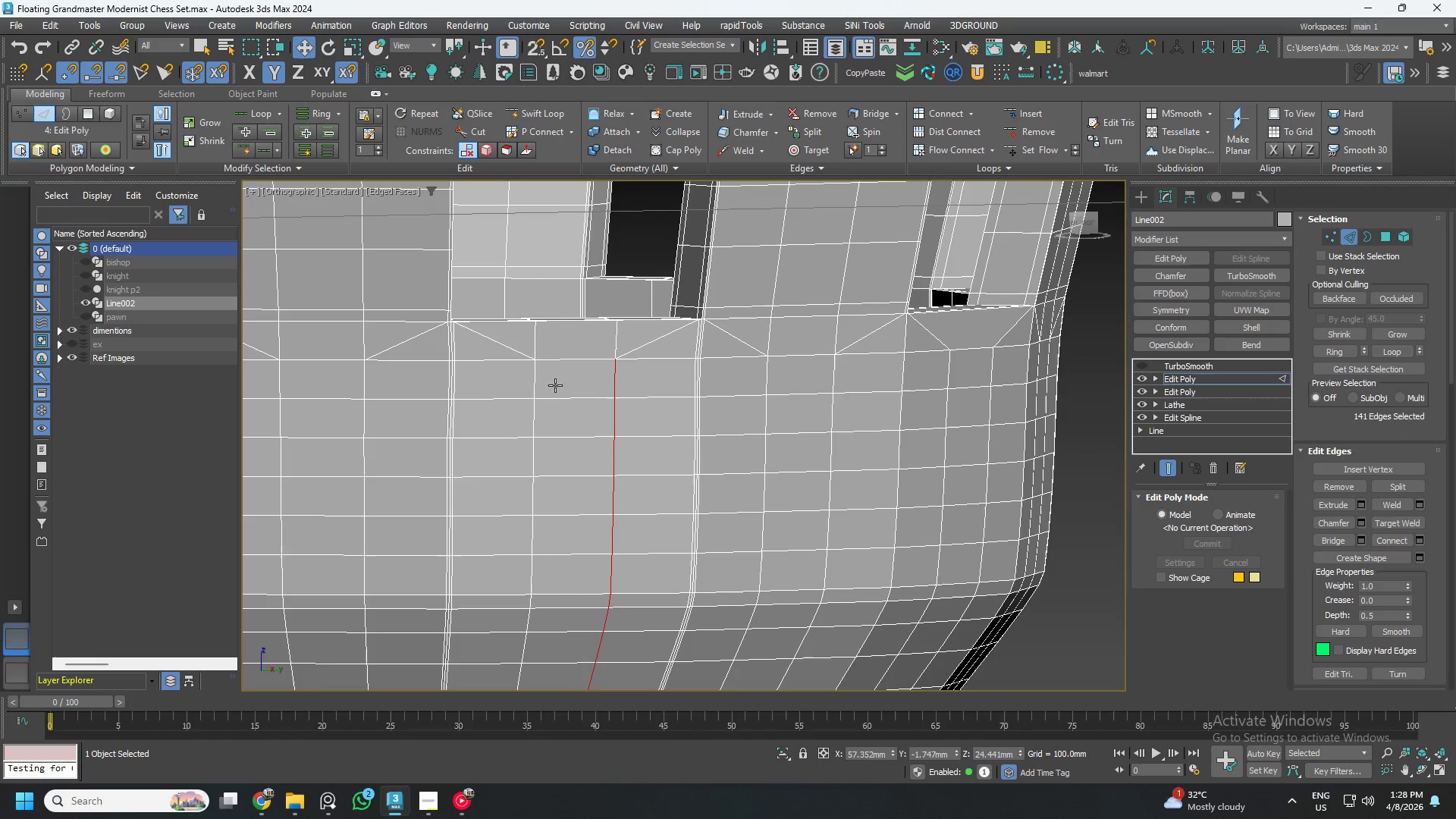 
hold_key(key=ControlLeft, duration=1.28)
left_click([530, 373])
 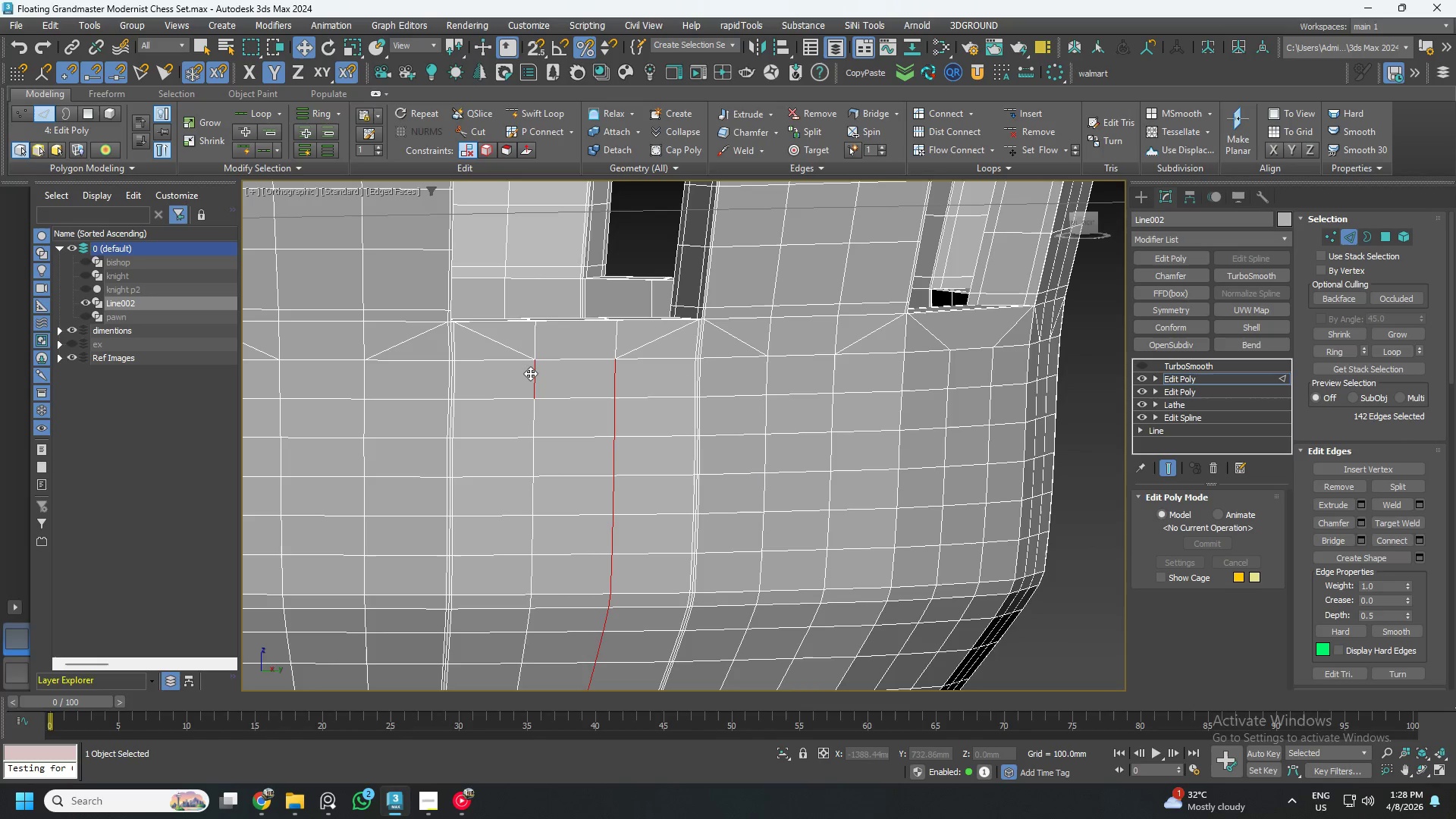 
double_click([530, 373])
 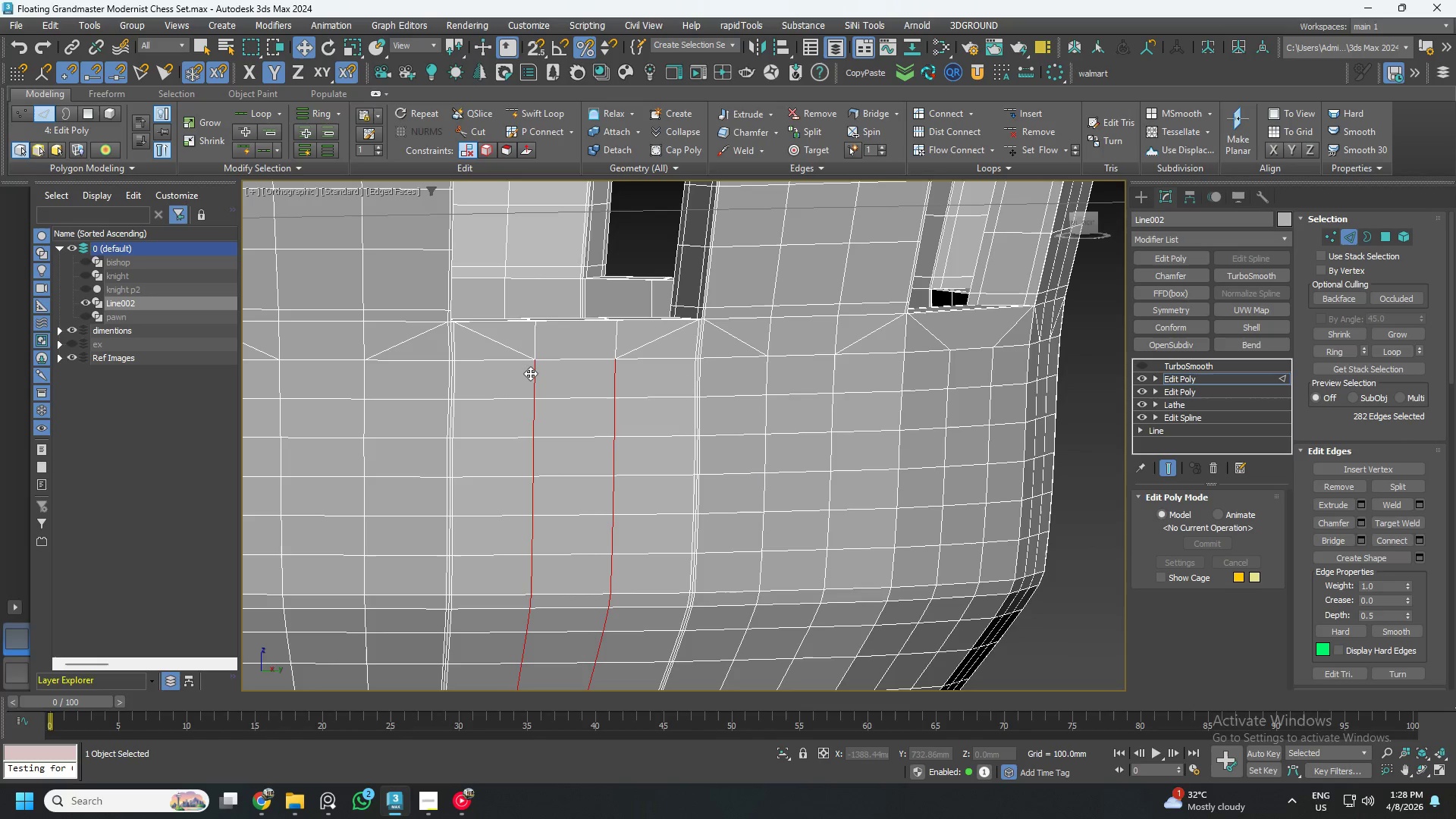 
key(Control+Backspace)
 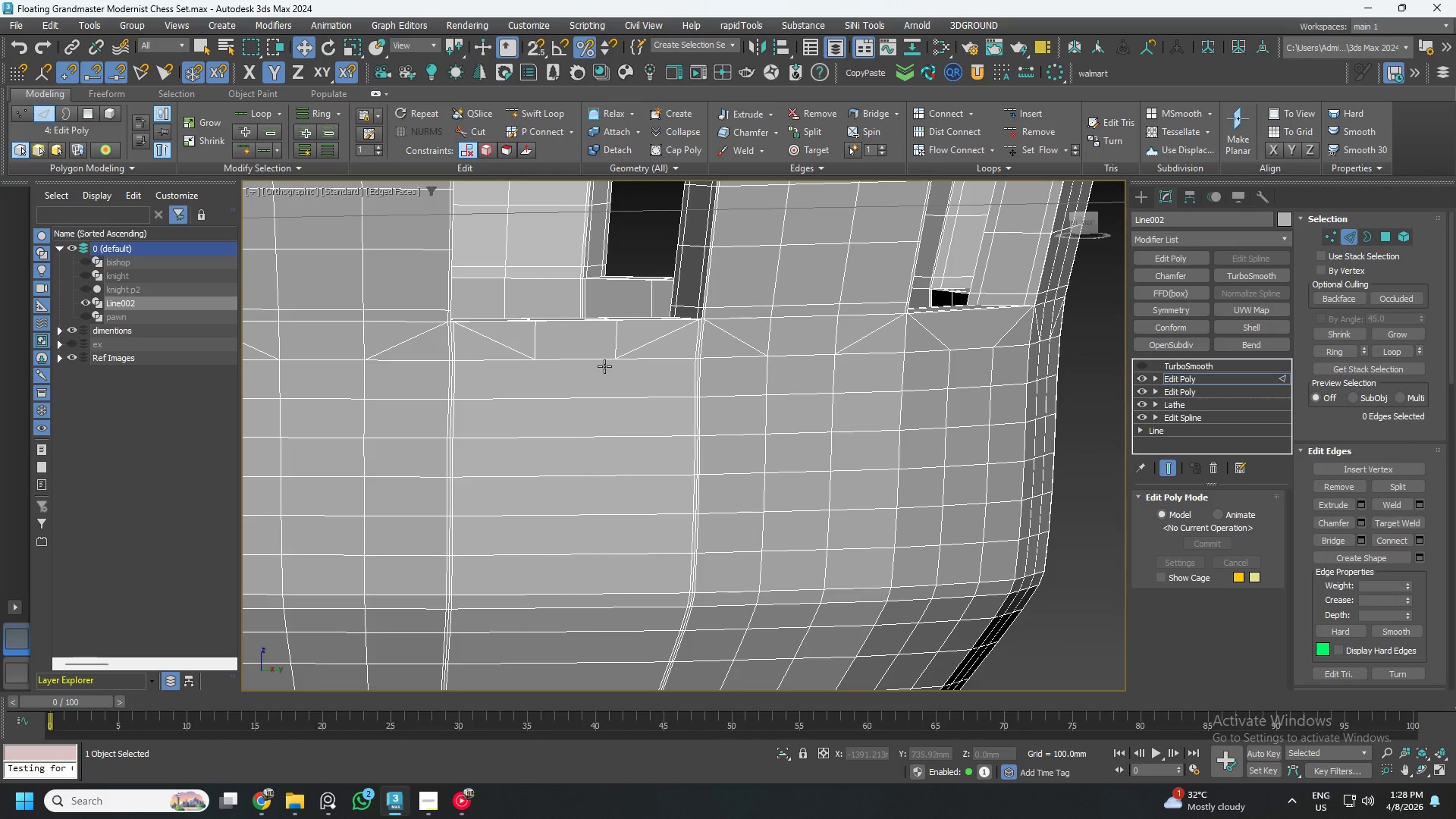 
key(Control+ControlLeft)
 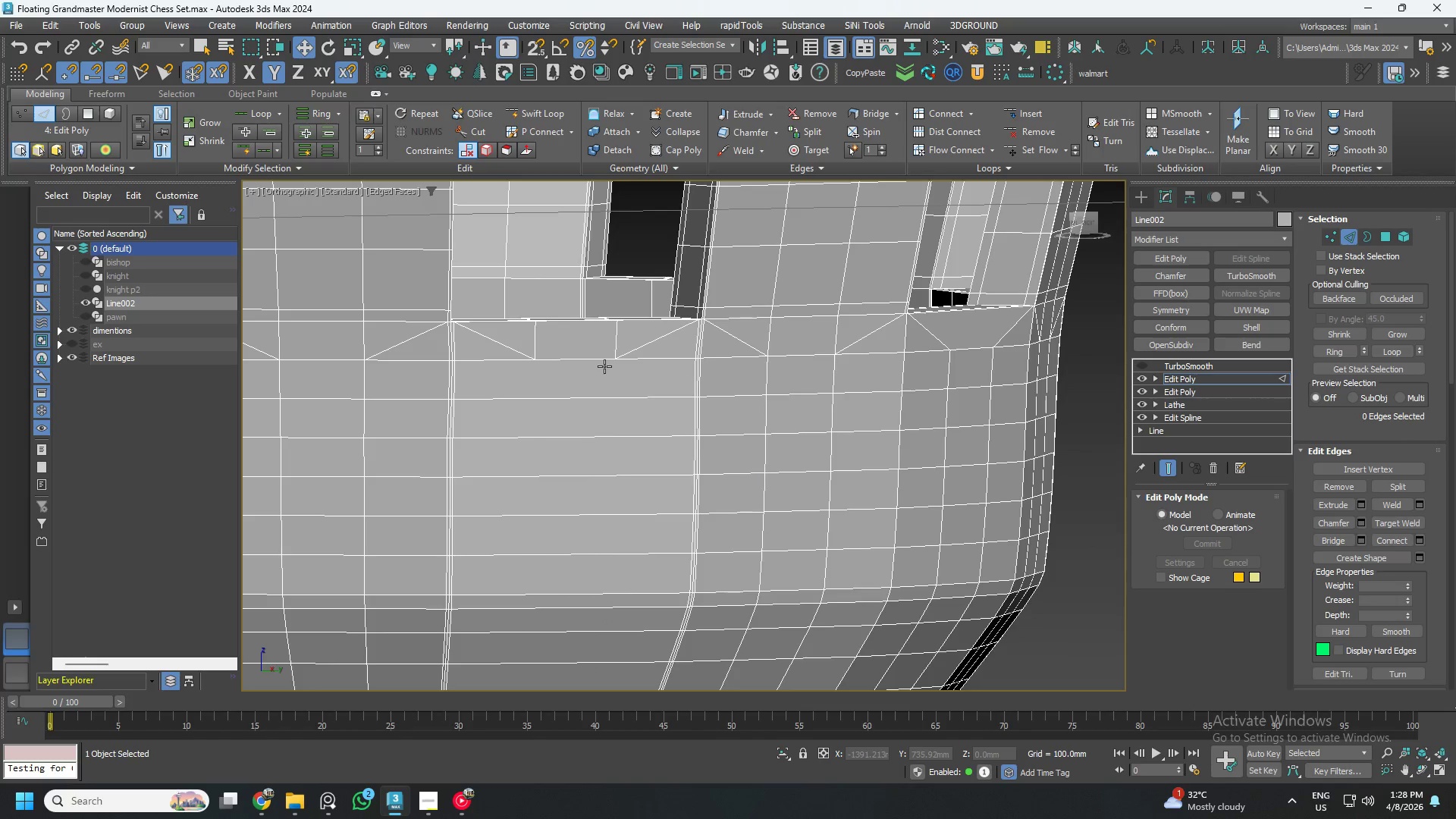 
key(Control+Z)
 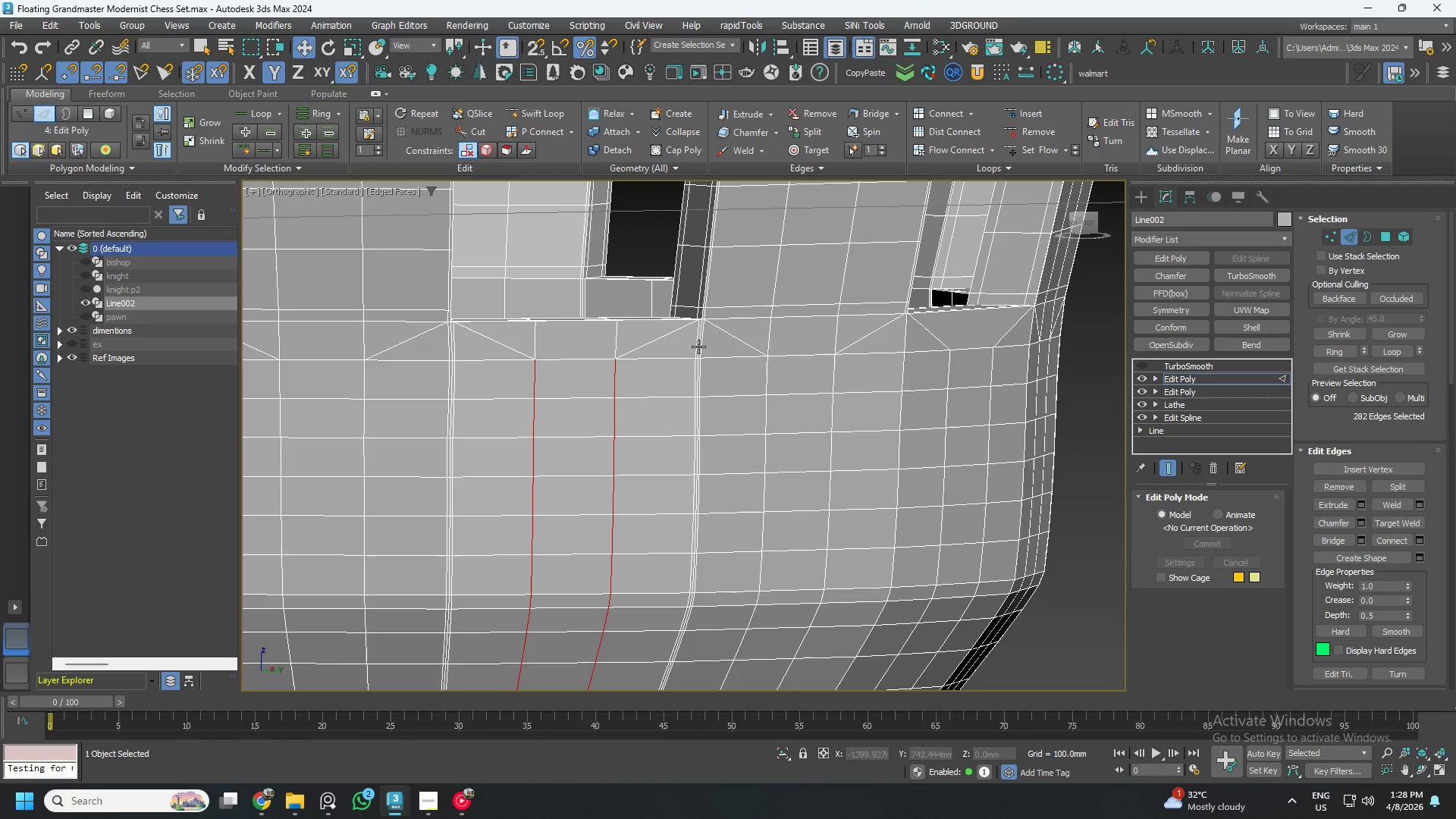 
double_click([695, 344])
 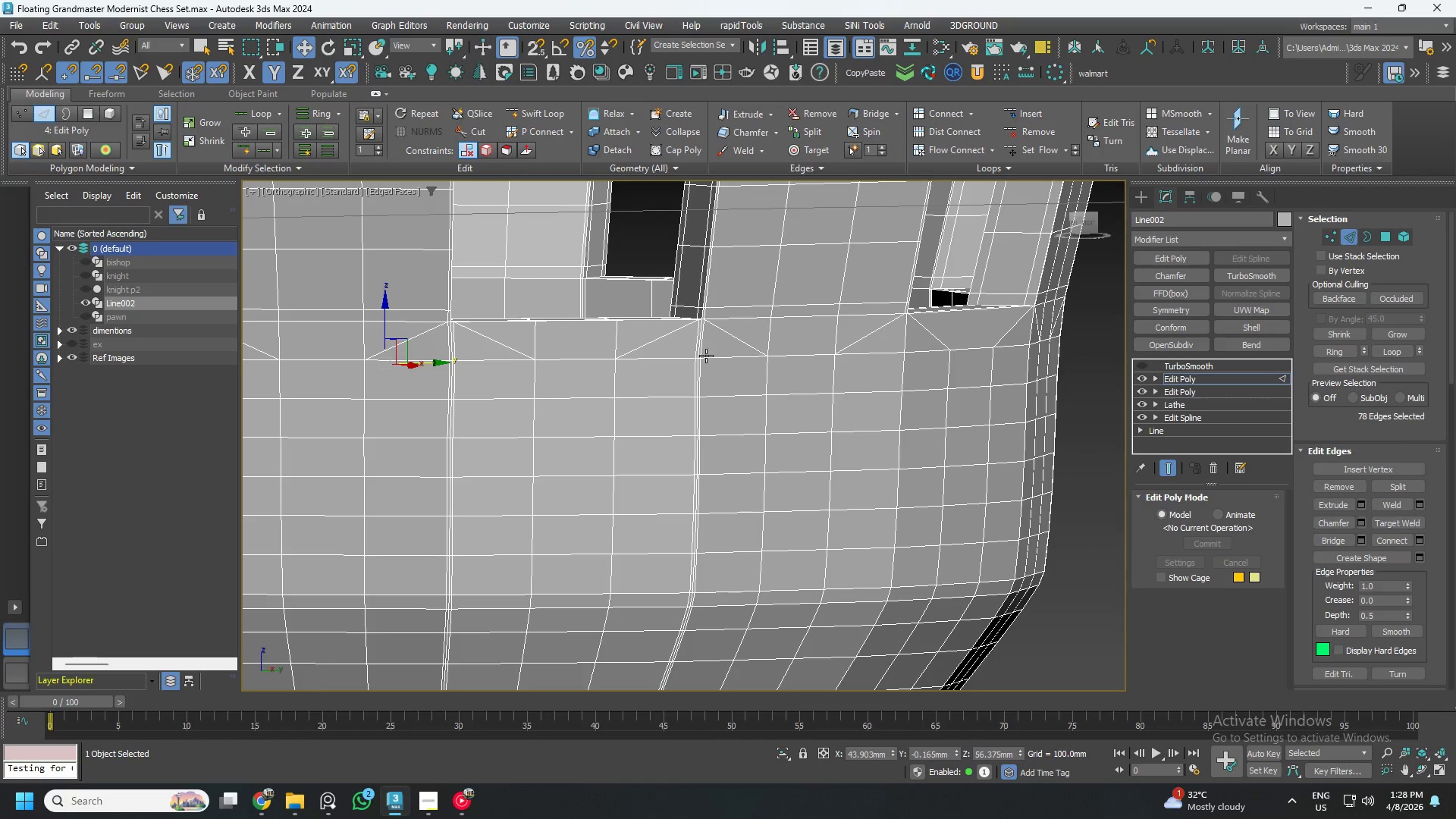 
left_click([679, 381])
 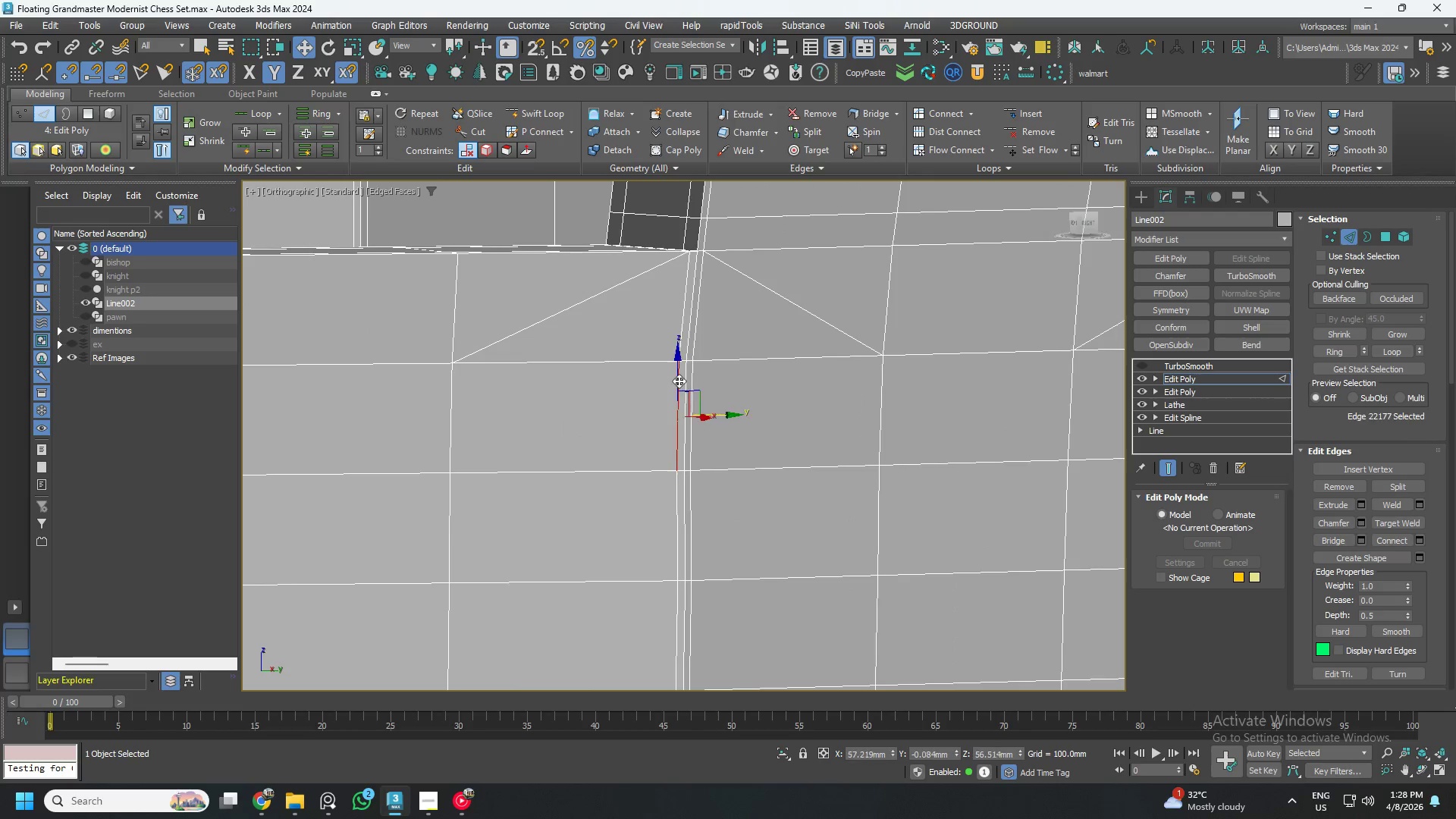 
scroll: coordinate [701, 358], scroll_direction: up, amount: 3.0
 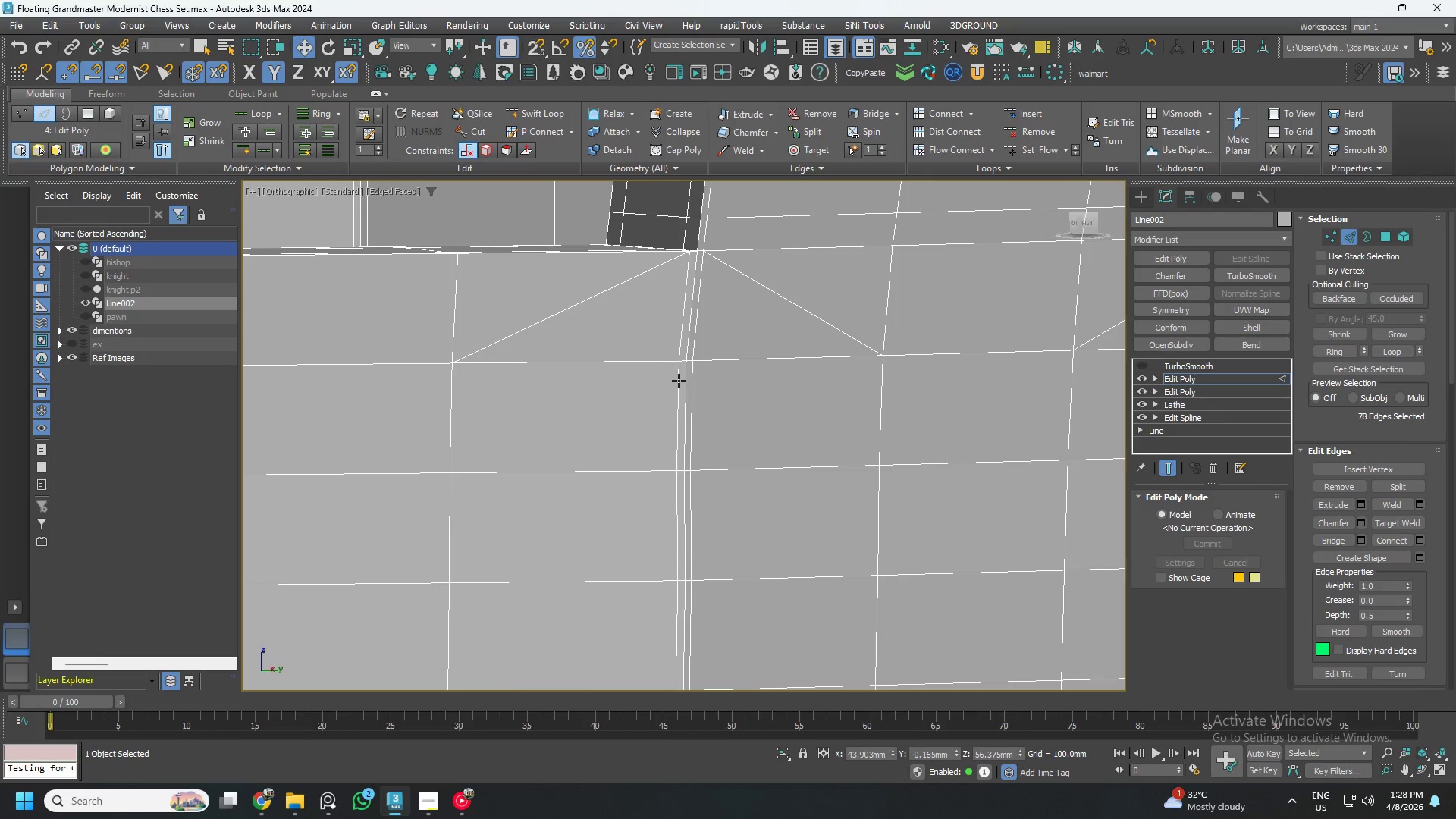 
double_click([679, 381])
 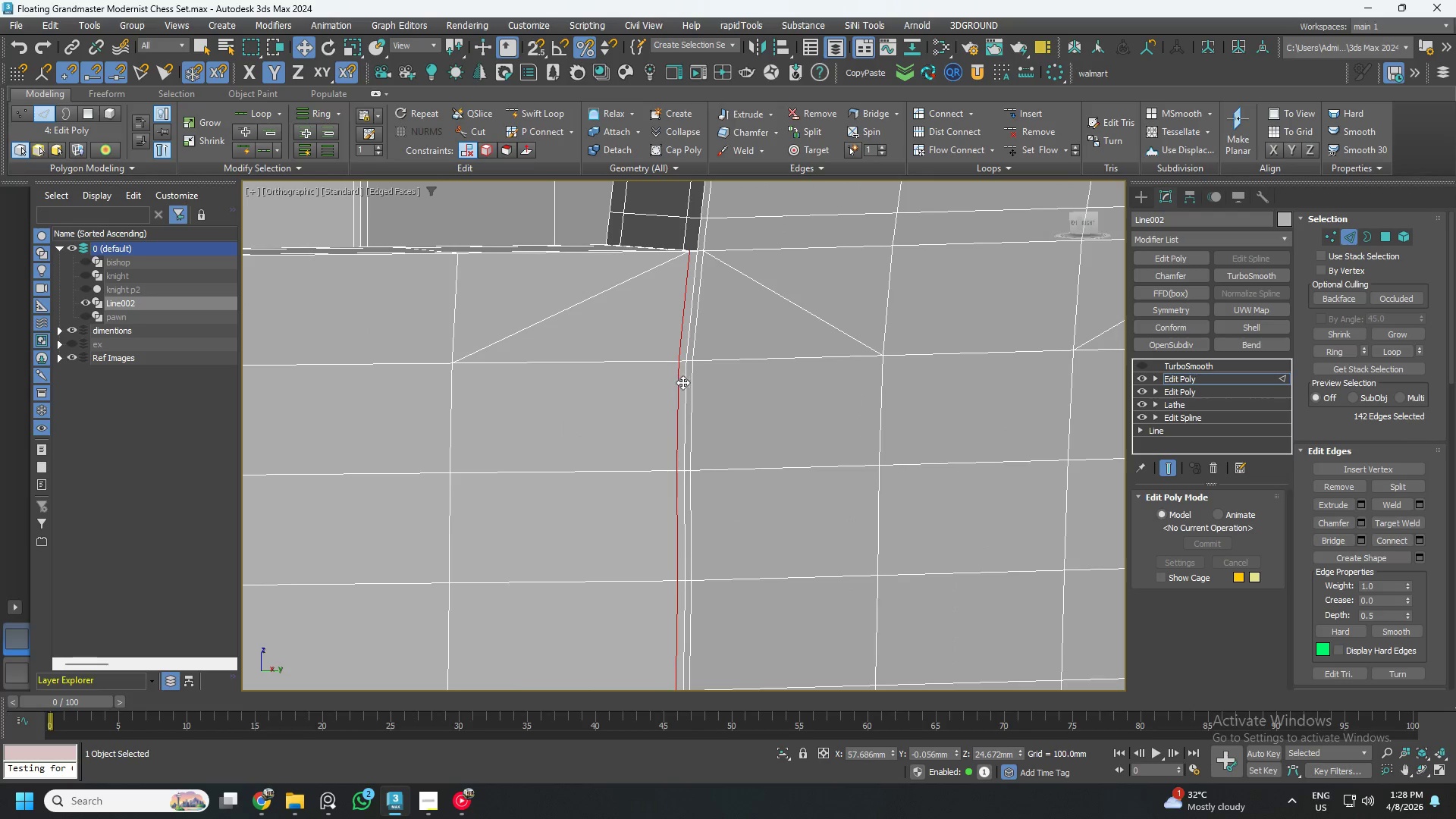 
hold_key(key=ControlLeft, duration=1.36)
left_click([692, 377])
 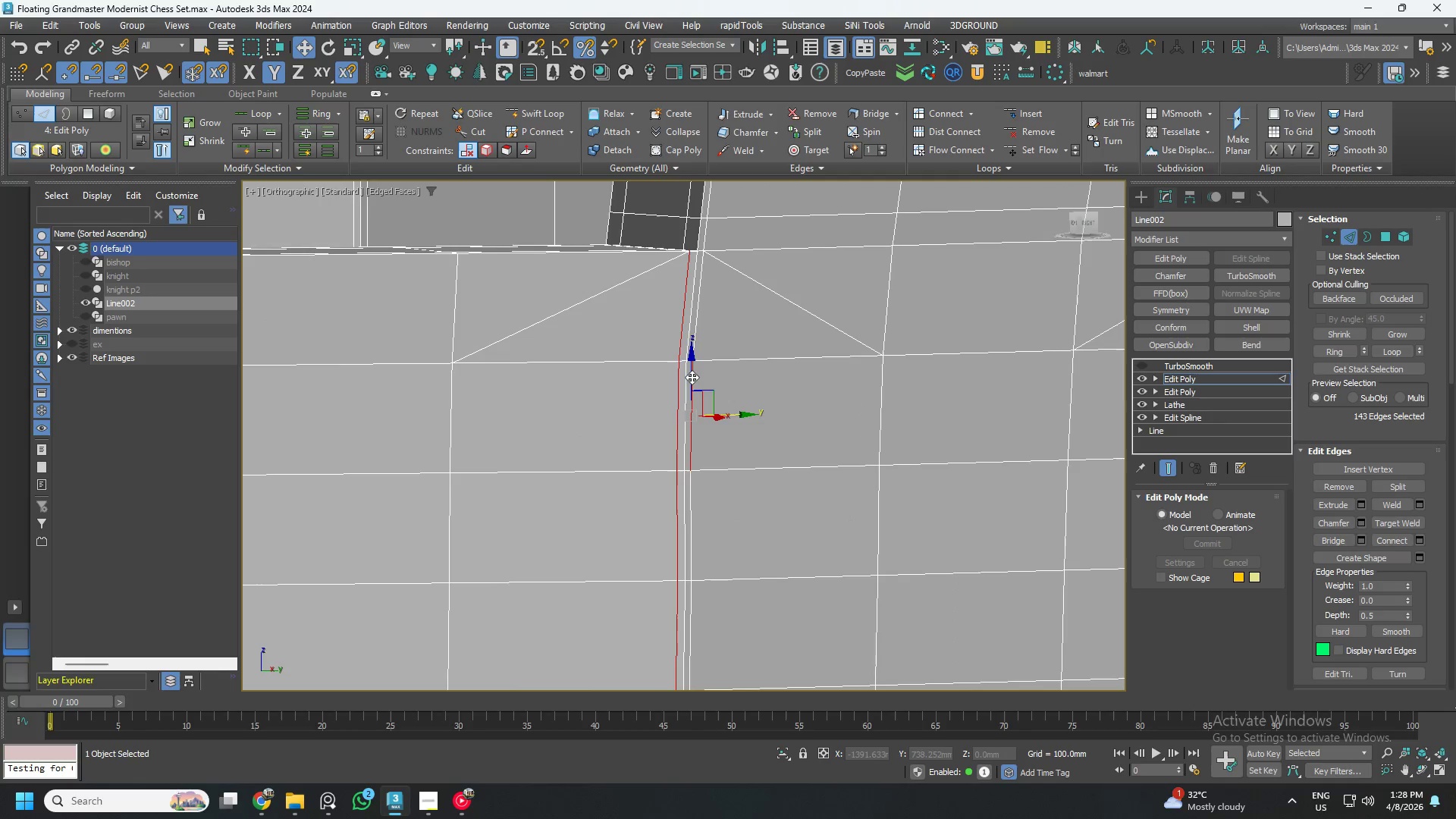 
double_click([692, 377])
 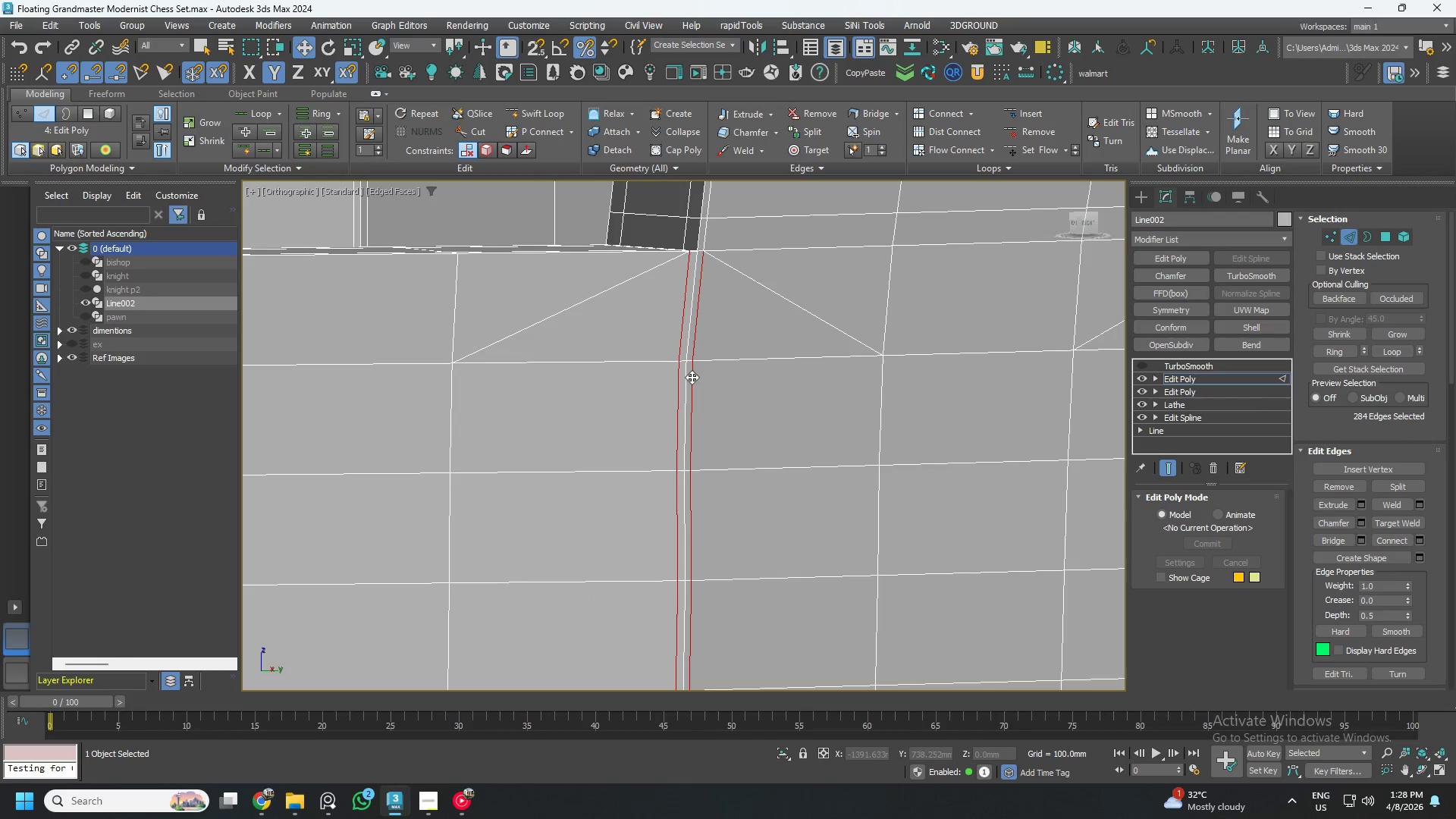 
scroll: coordinate [492, 384], scroll_direction: down, amount: 1.0
 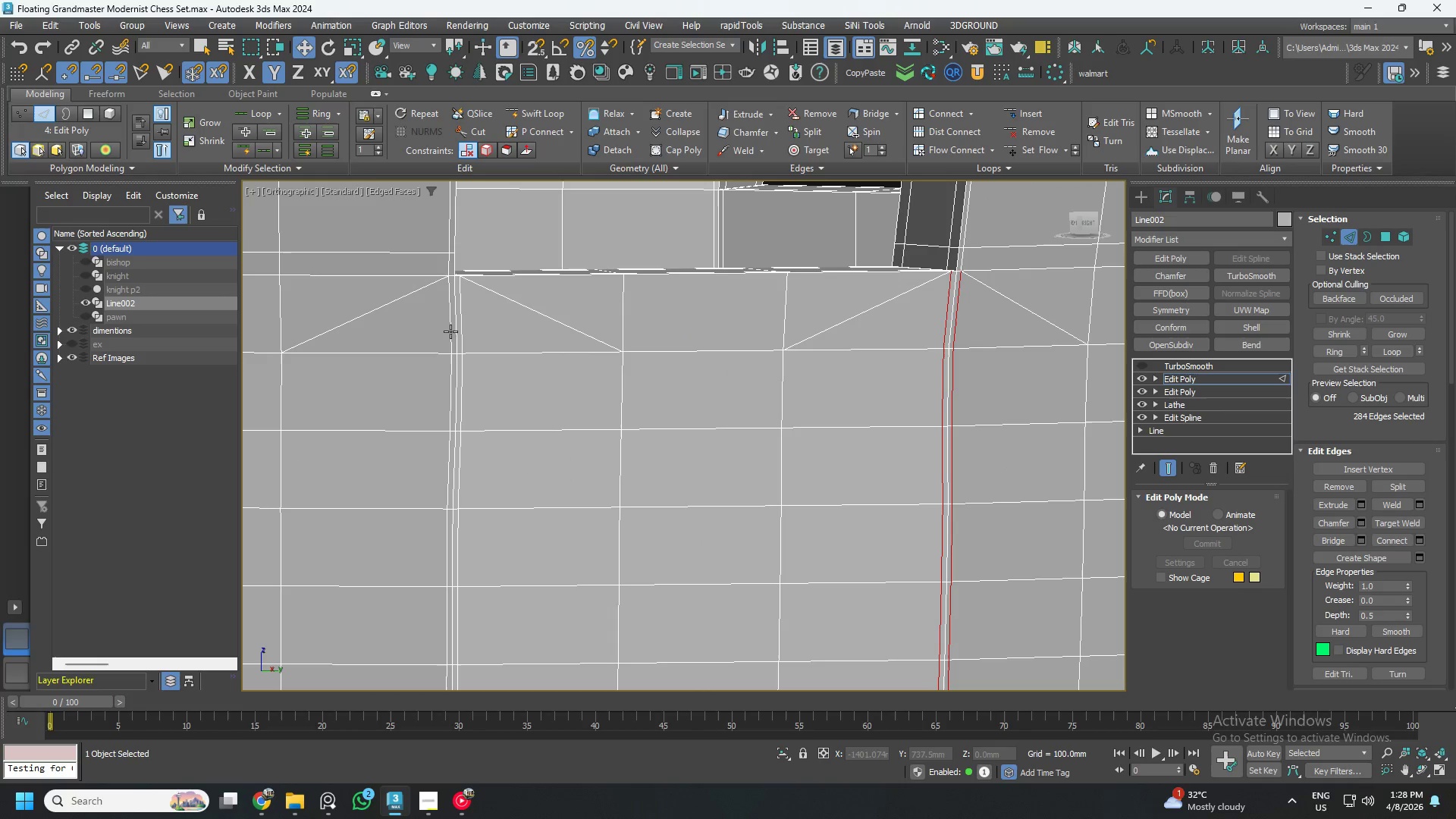 
key(Control+ControlLeft)
 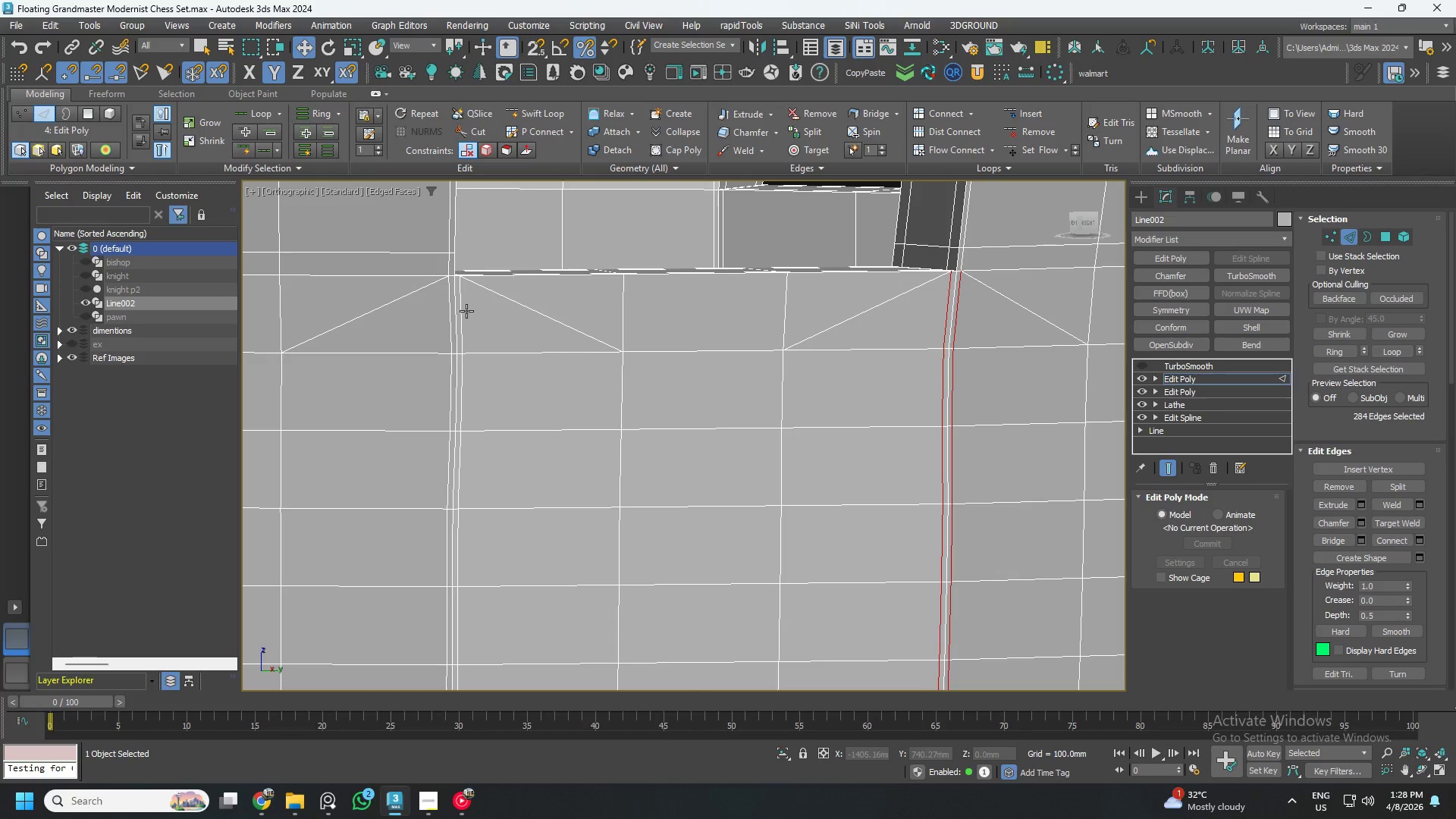 
hold_key(key=ControlLeft, duration=1.51)
left_click([462, 311])
 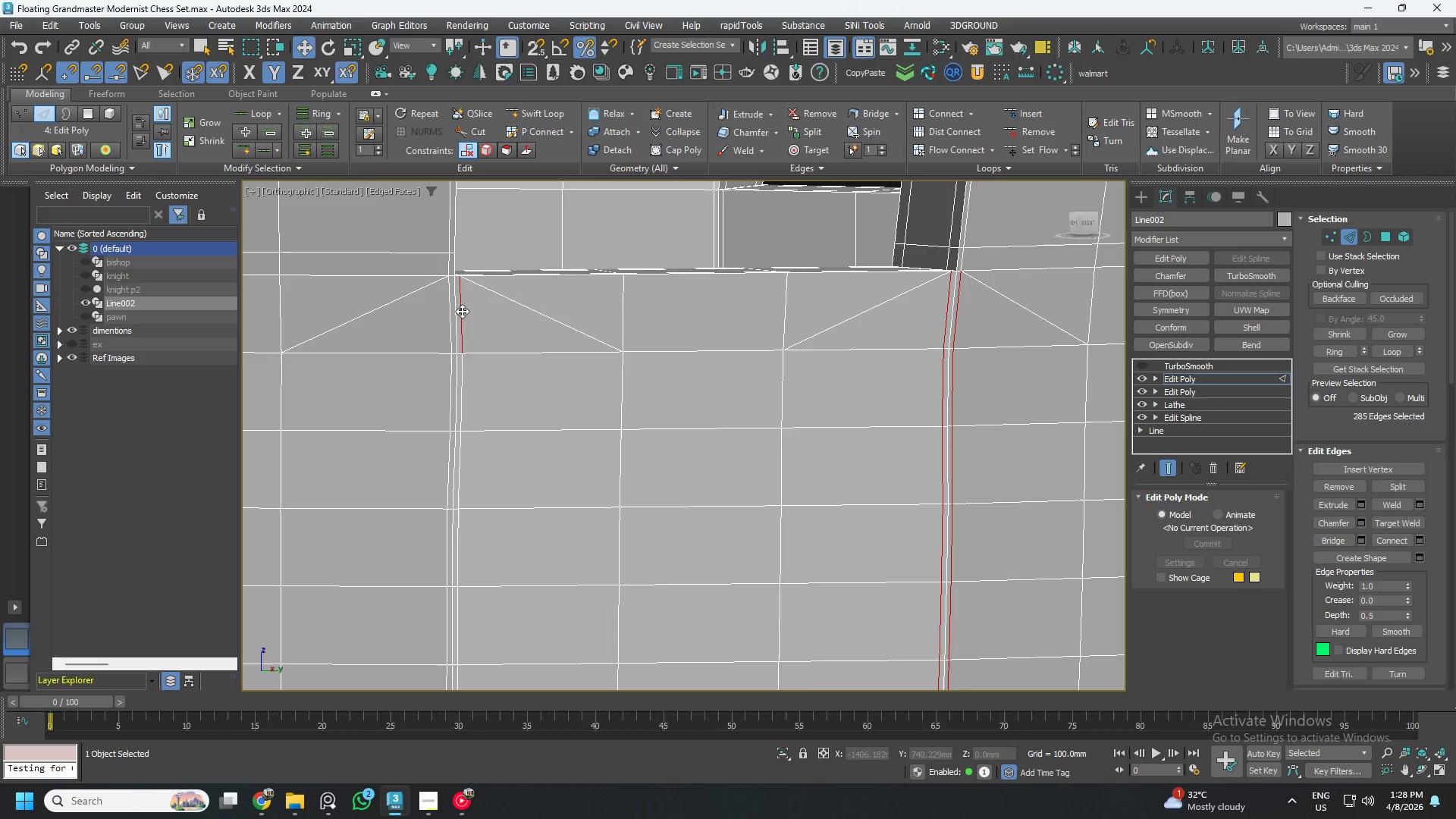 
double_click([462, 311])
 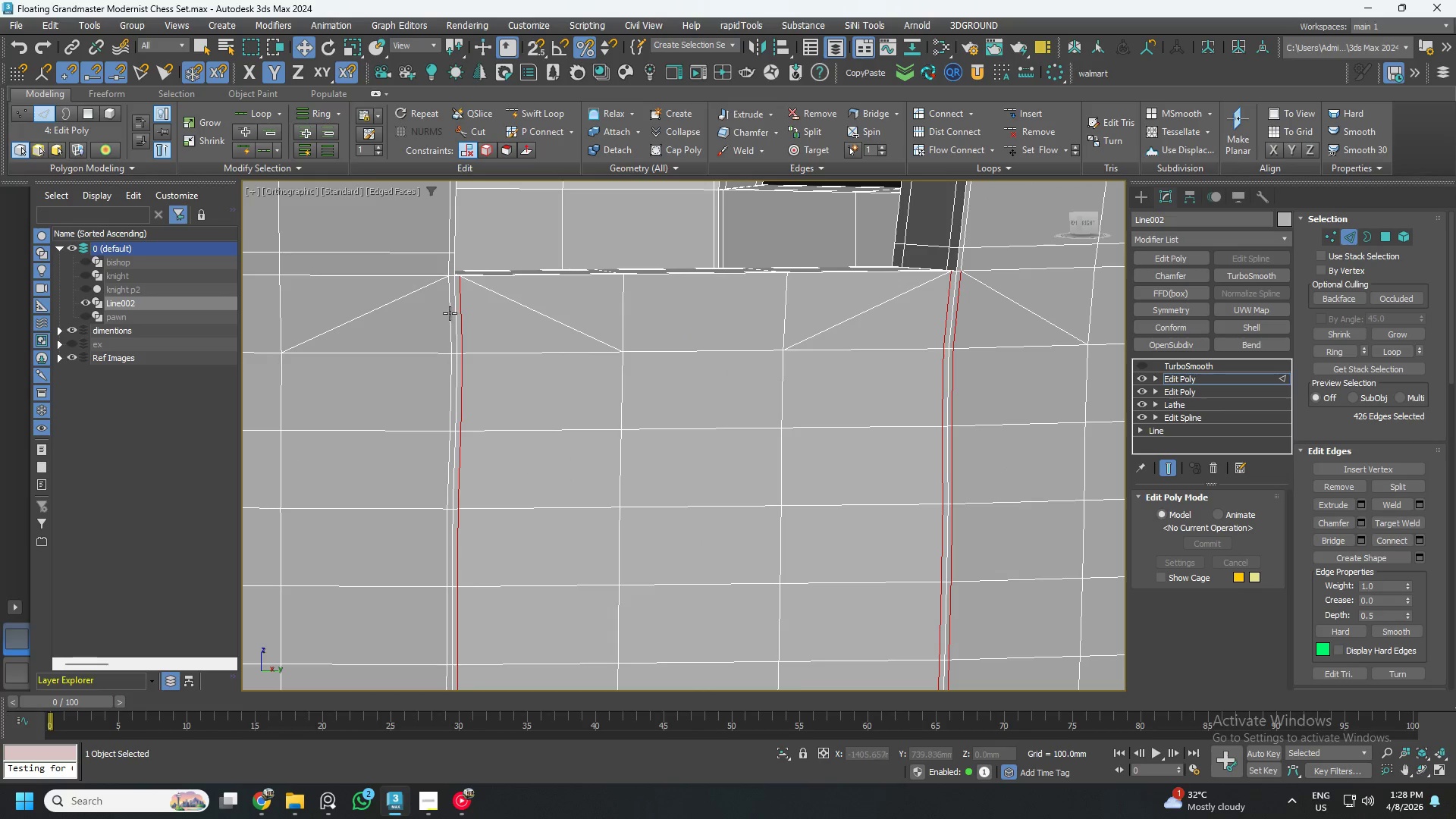 
left_click([450, 313])
 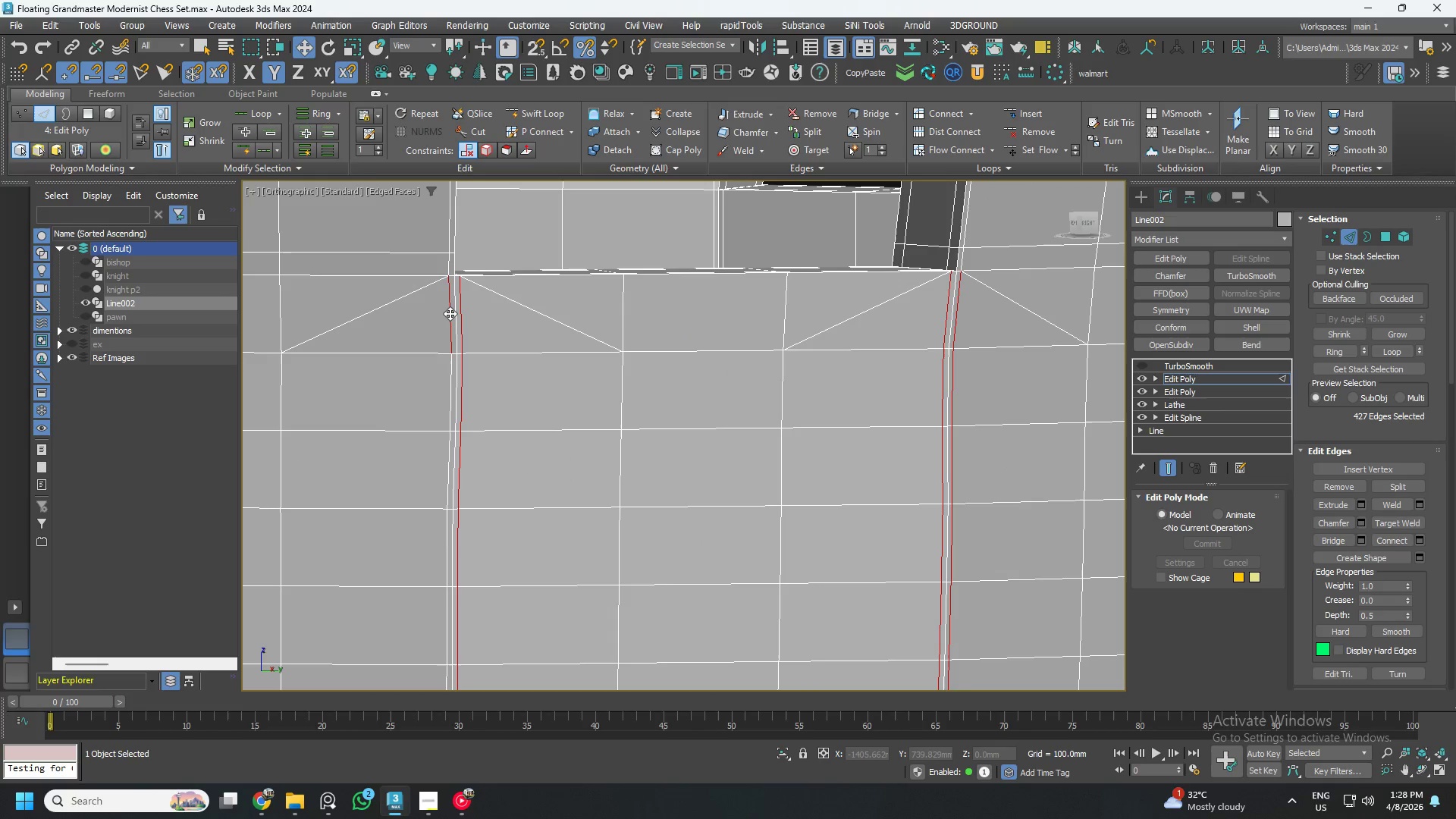 
key(Control+ControlLeft)
 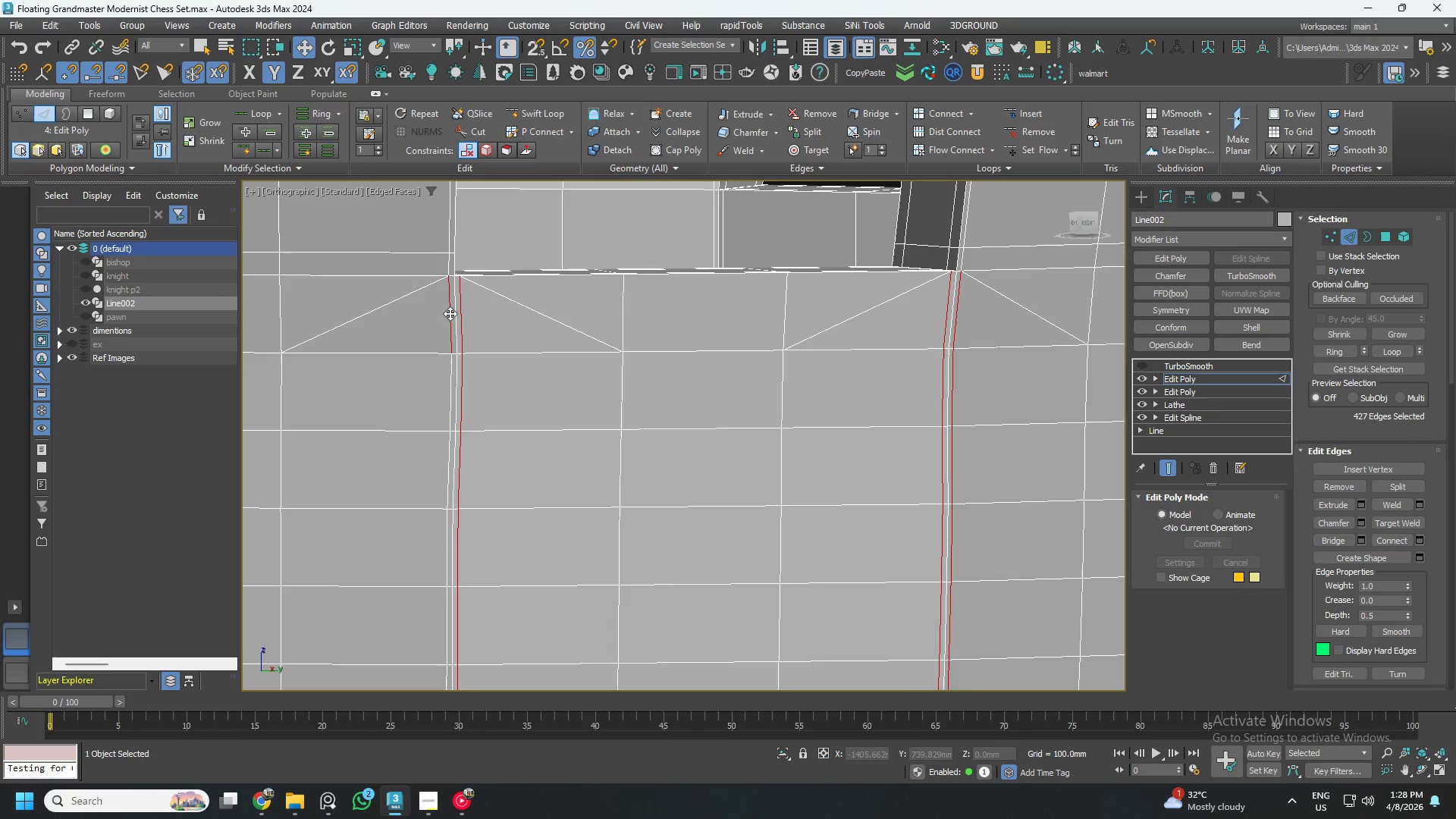 
key(Control+ControlLeft)
 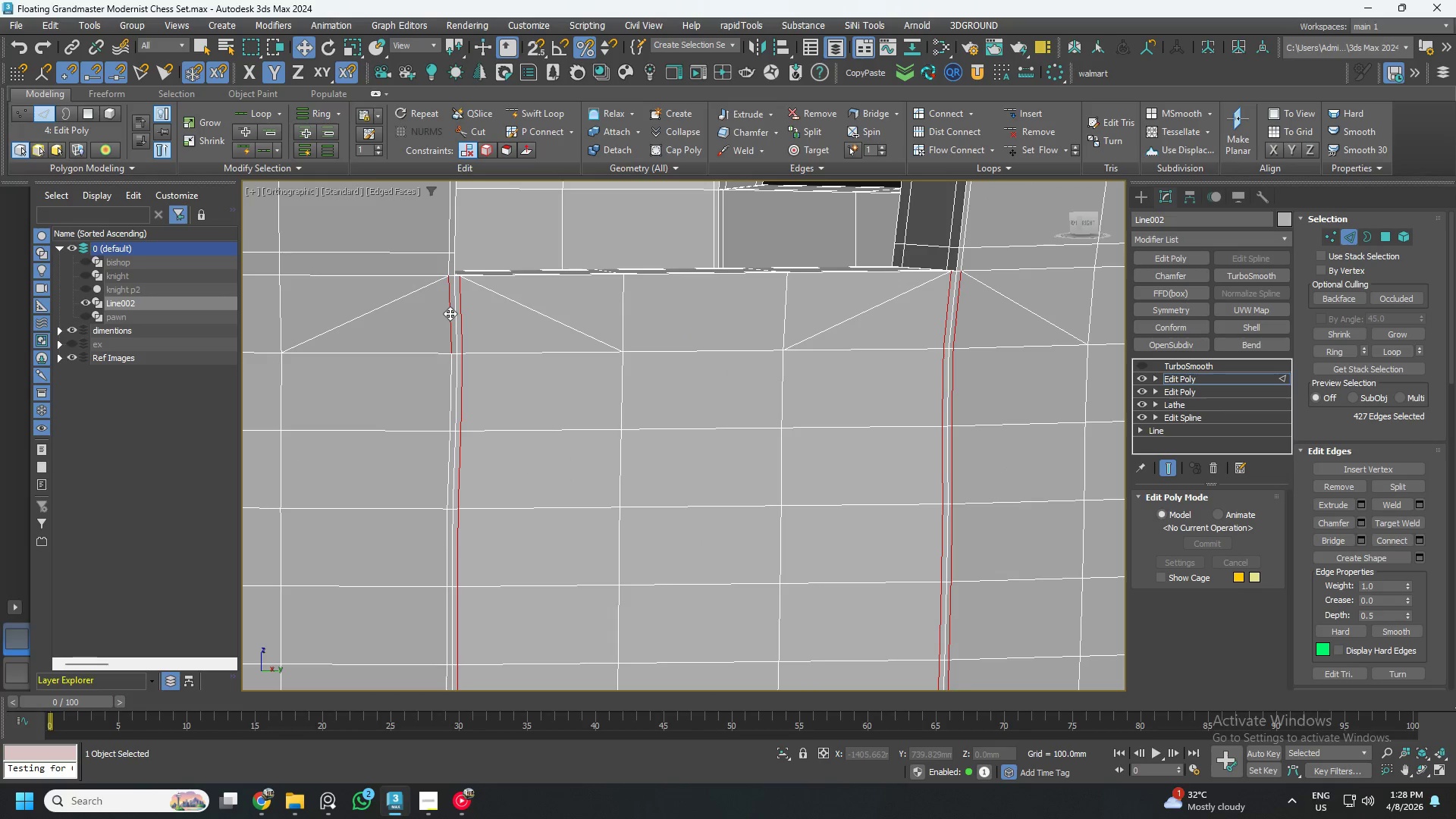 
key(Control+ControlLeft)
 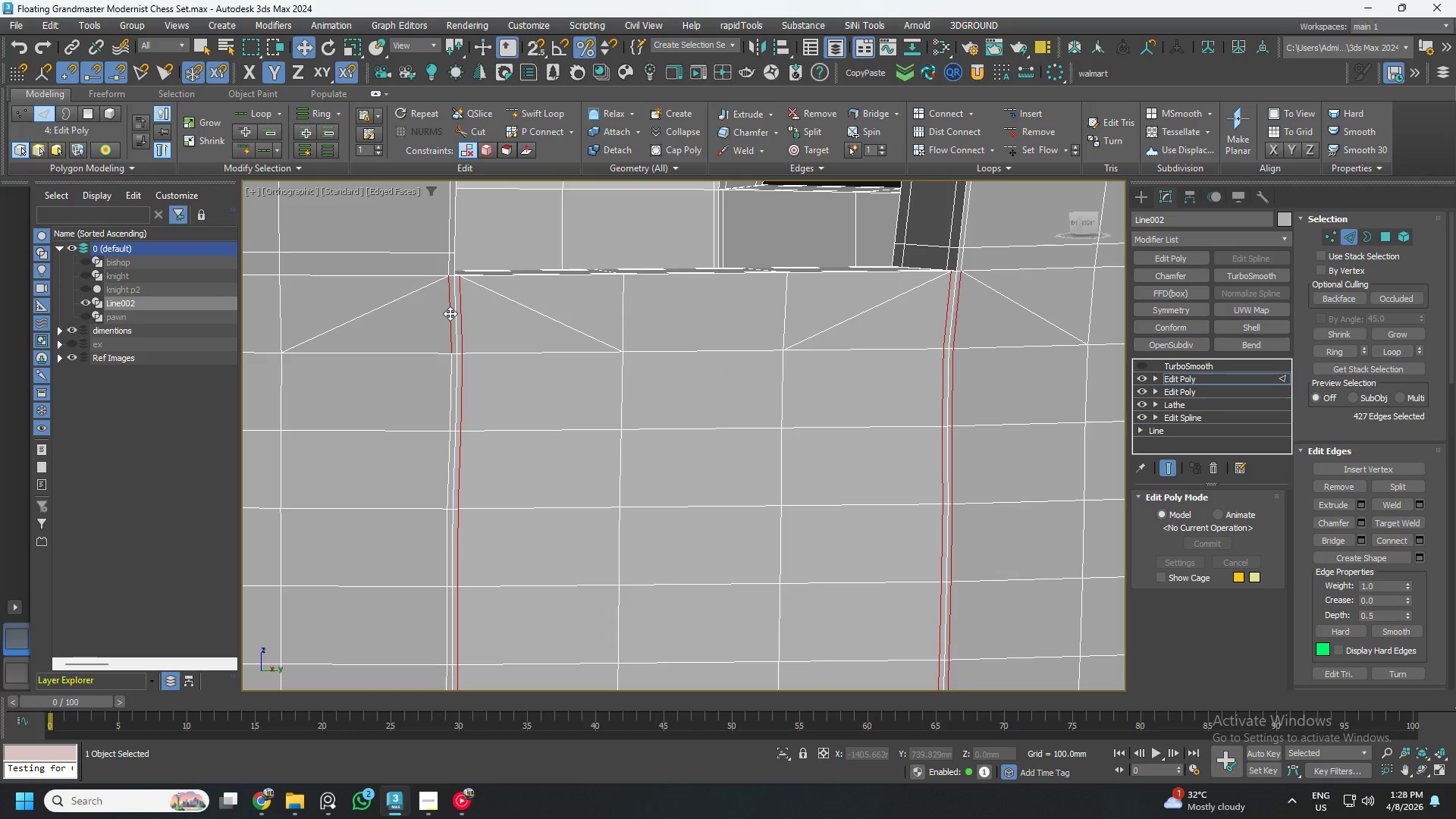 
double_click([450, 313])
 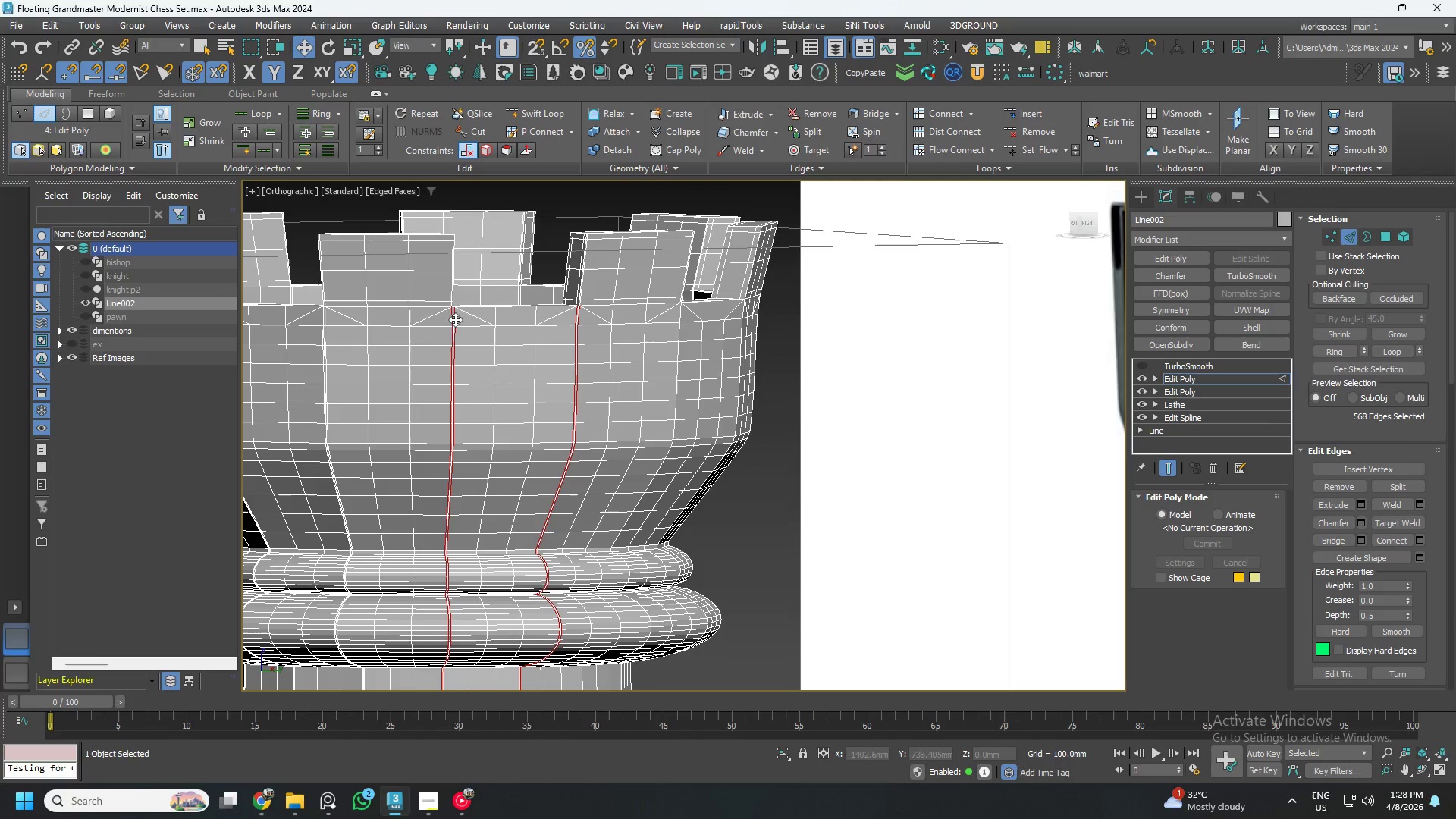 
key(Control+ControlLeft)
 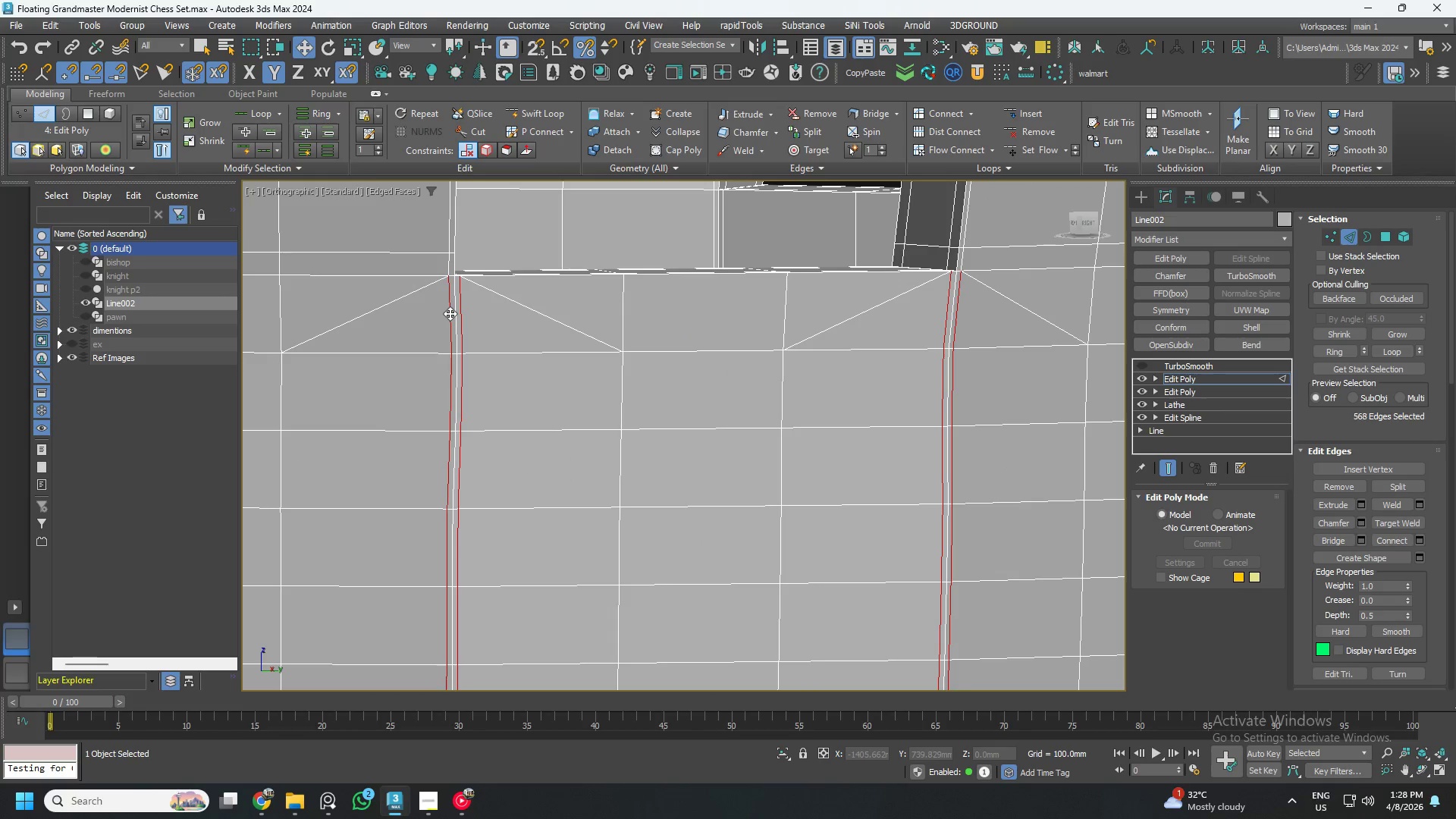 
key(Control+ControlLeft)
 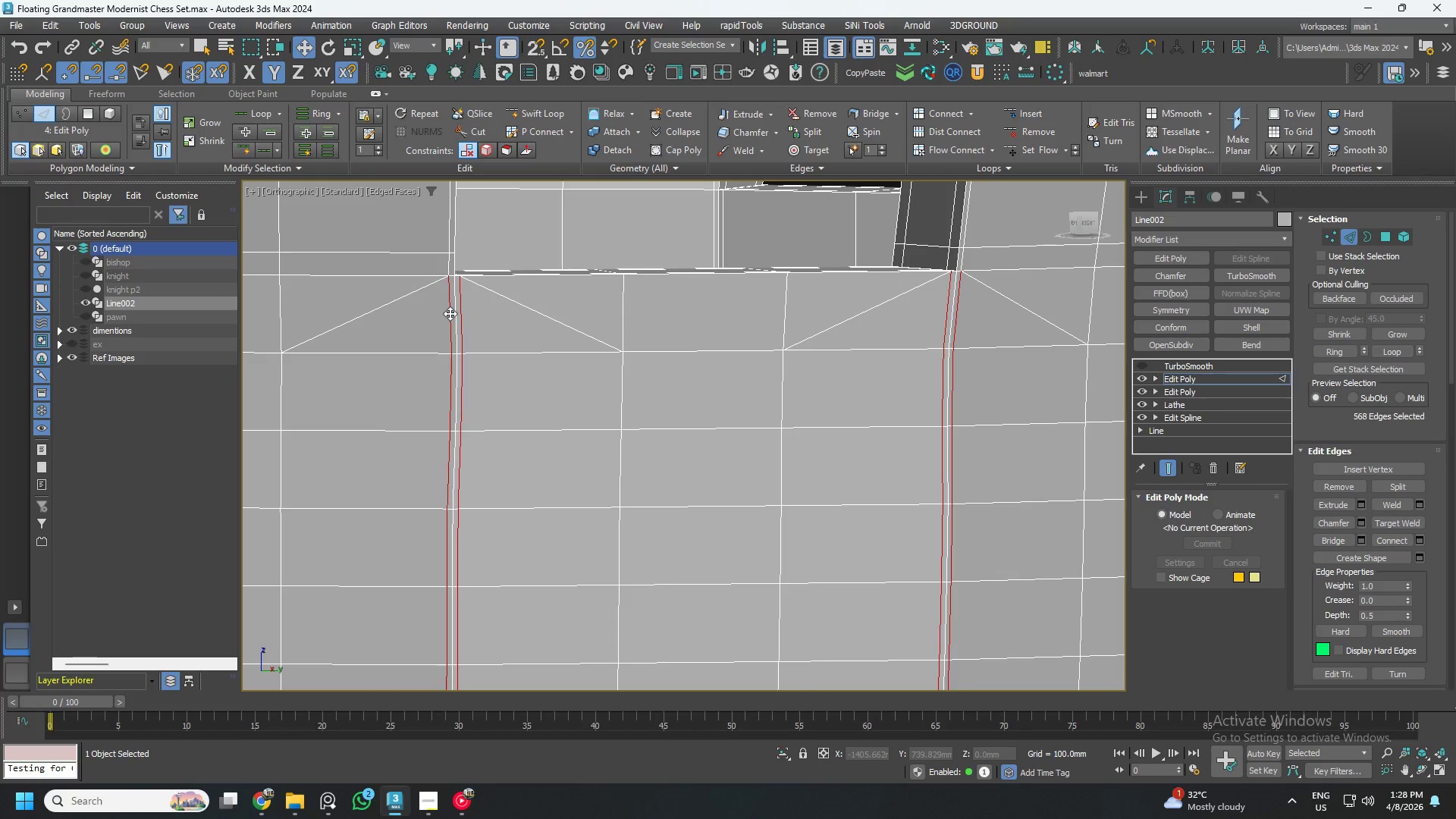 
key(Control+ControlLeft)
 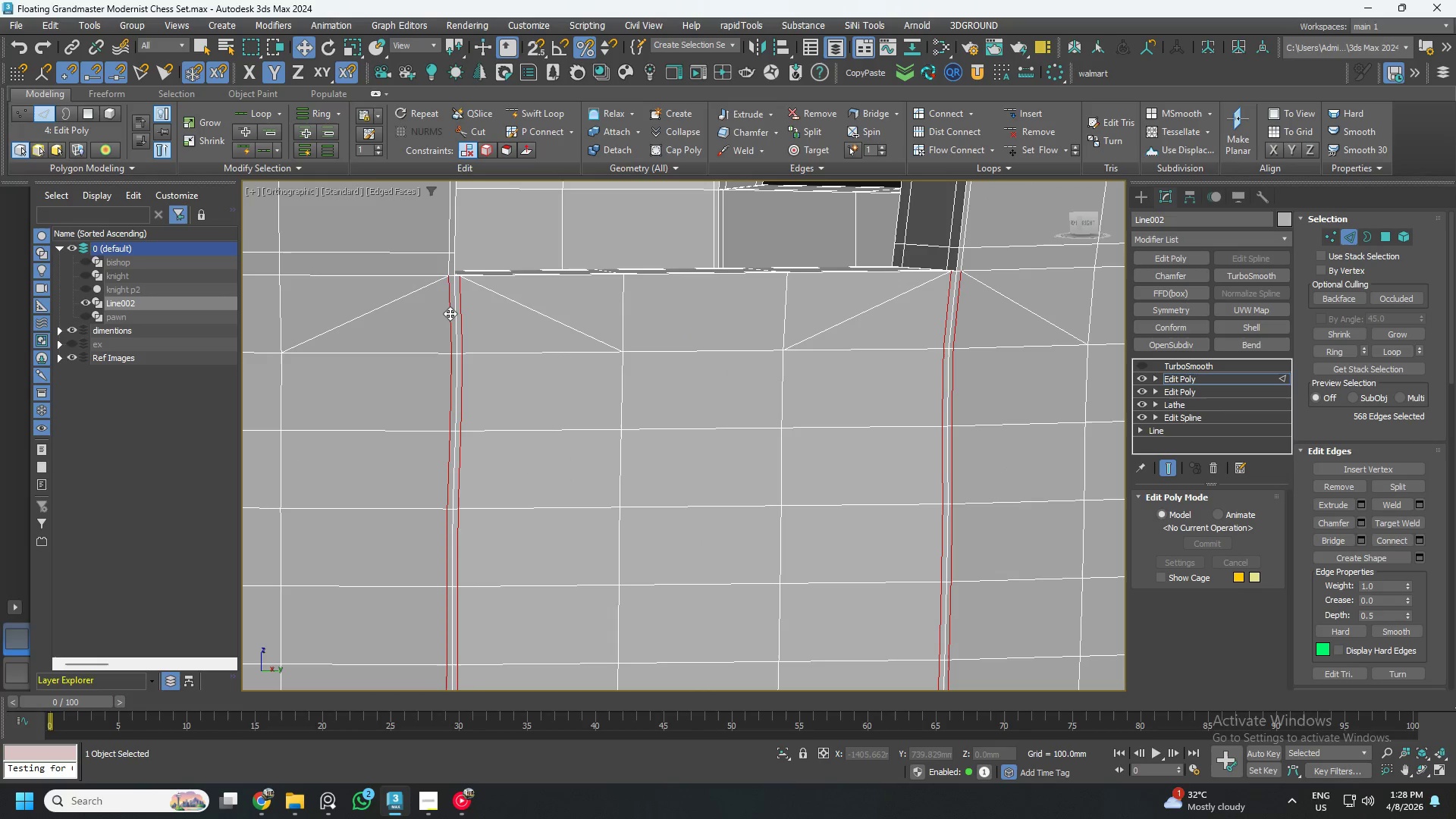 
key(Control+ControlLeft)
 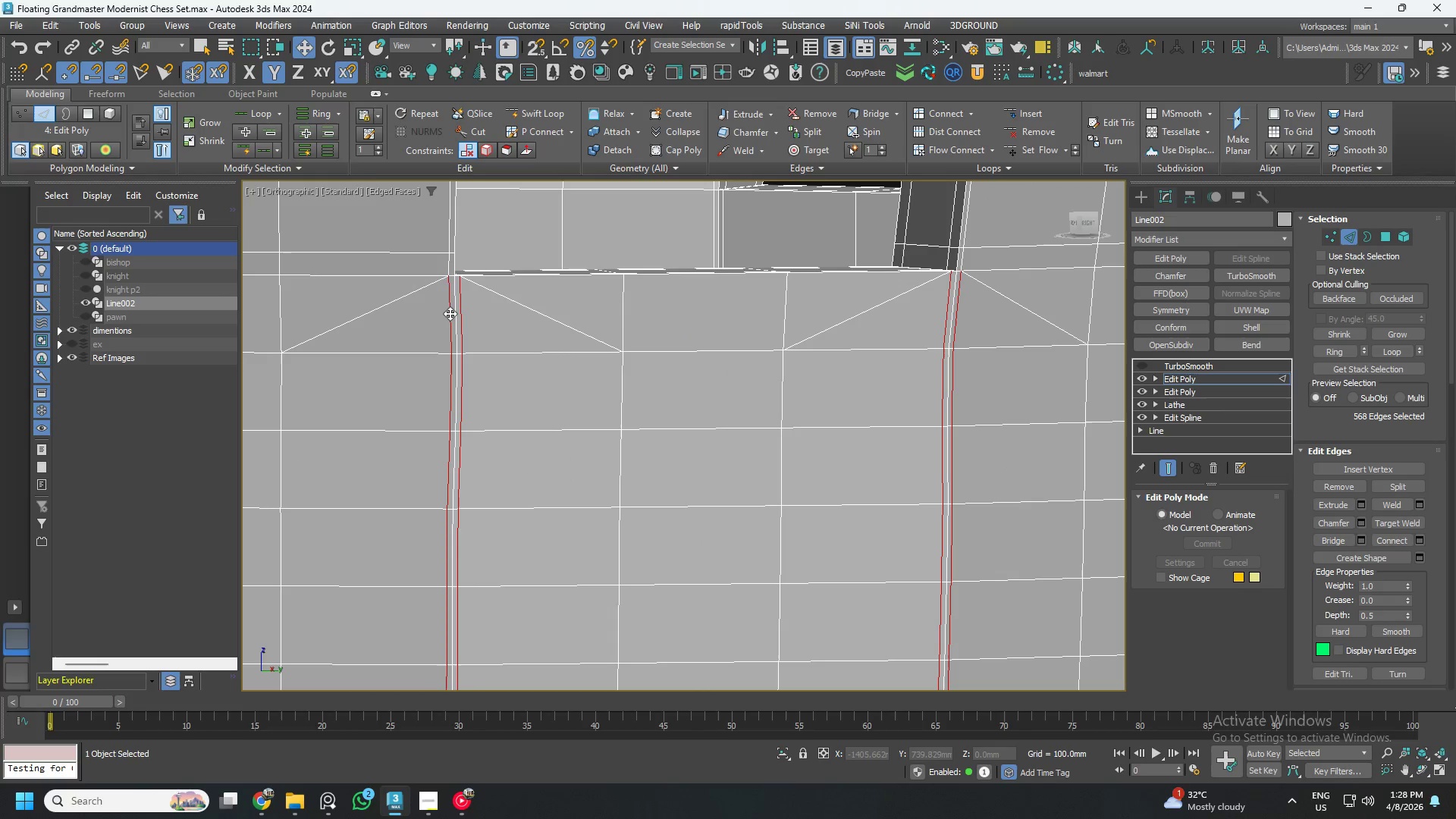 
key(Control+ControlLeft)
 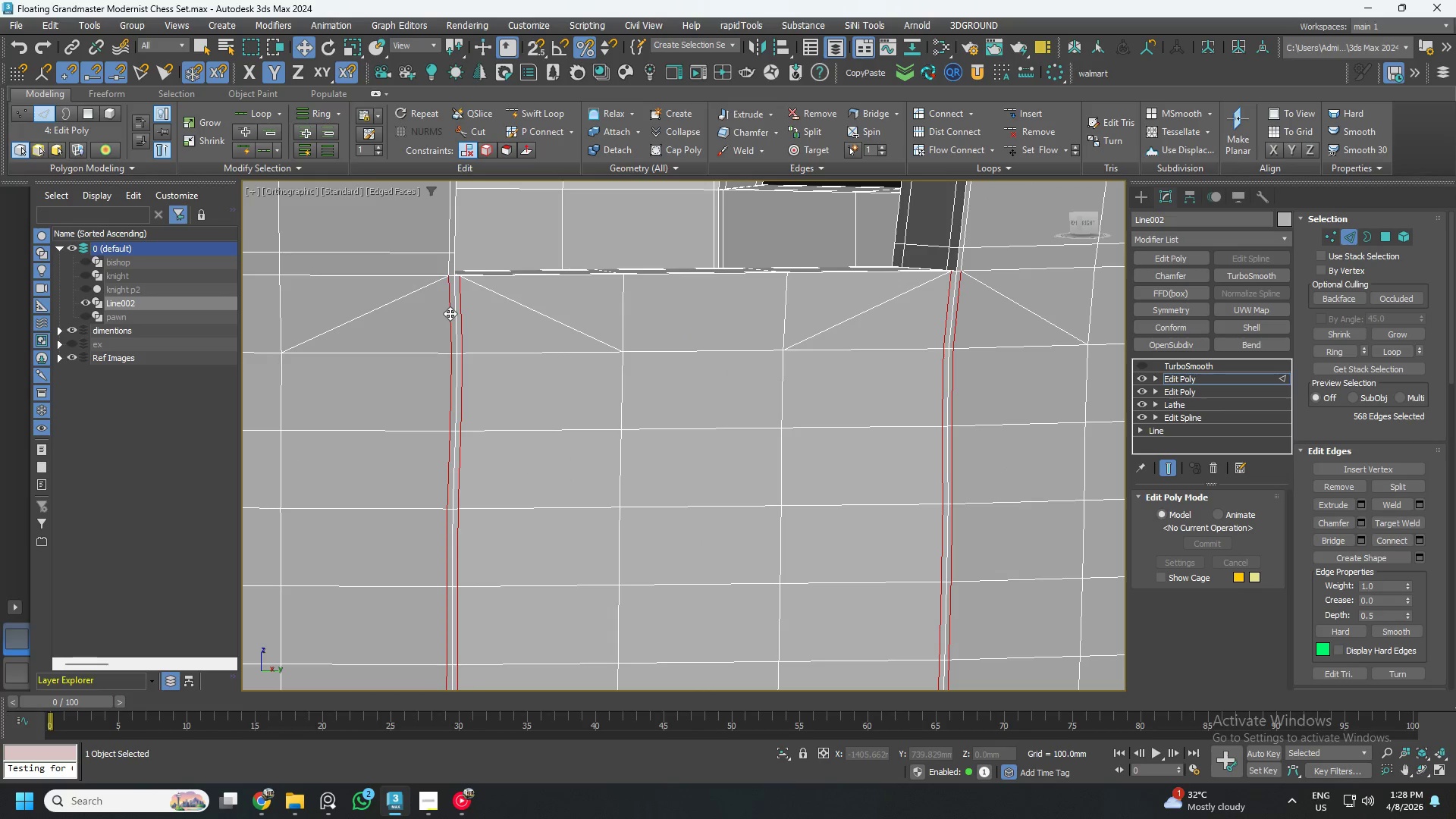 
scroll: coordinate [453, 318], scroll_direction: down, amount: 4.0
 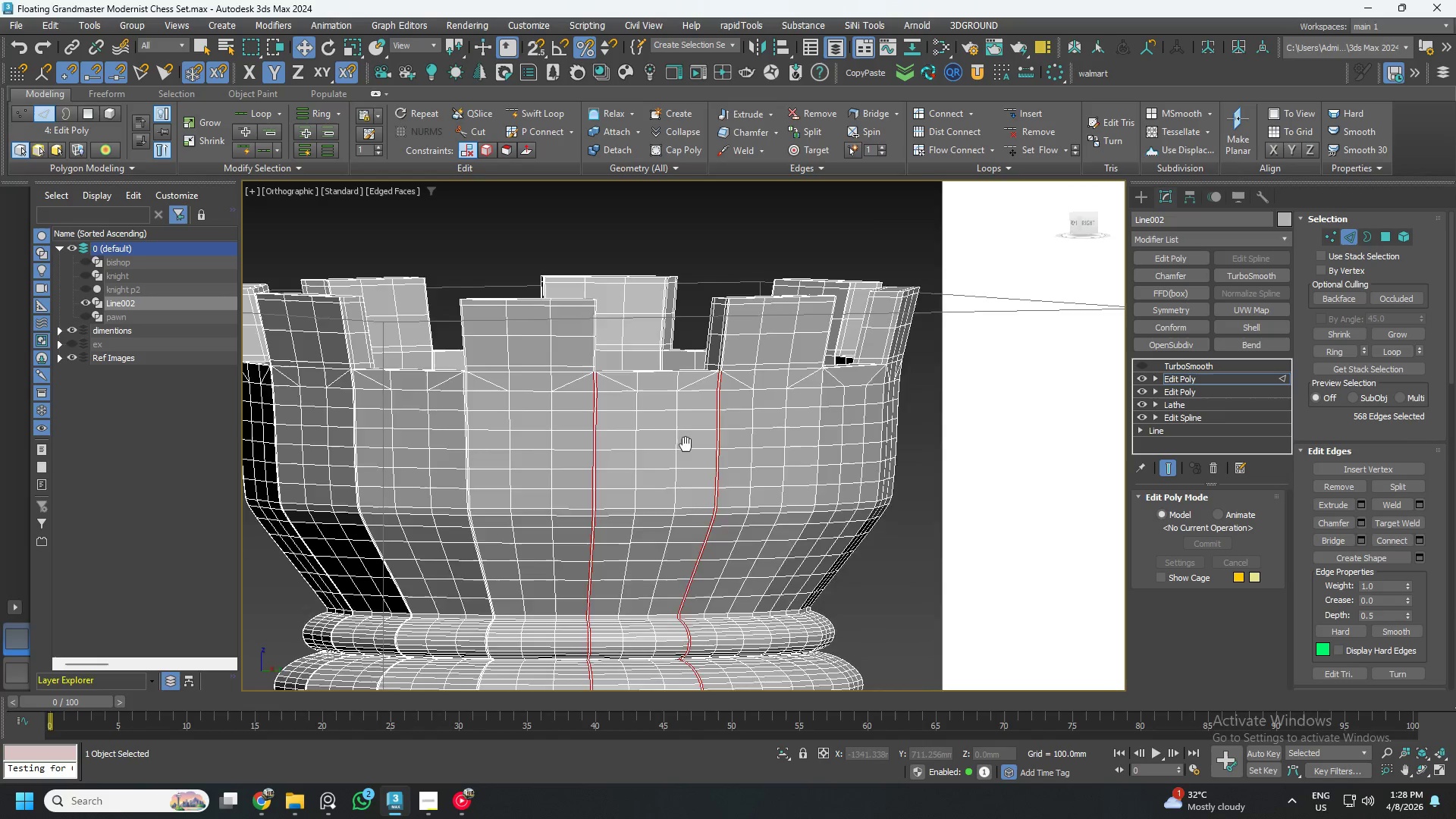 
hold_key(key=ControlLeft, duration=1.5)
 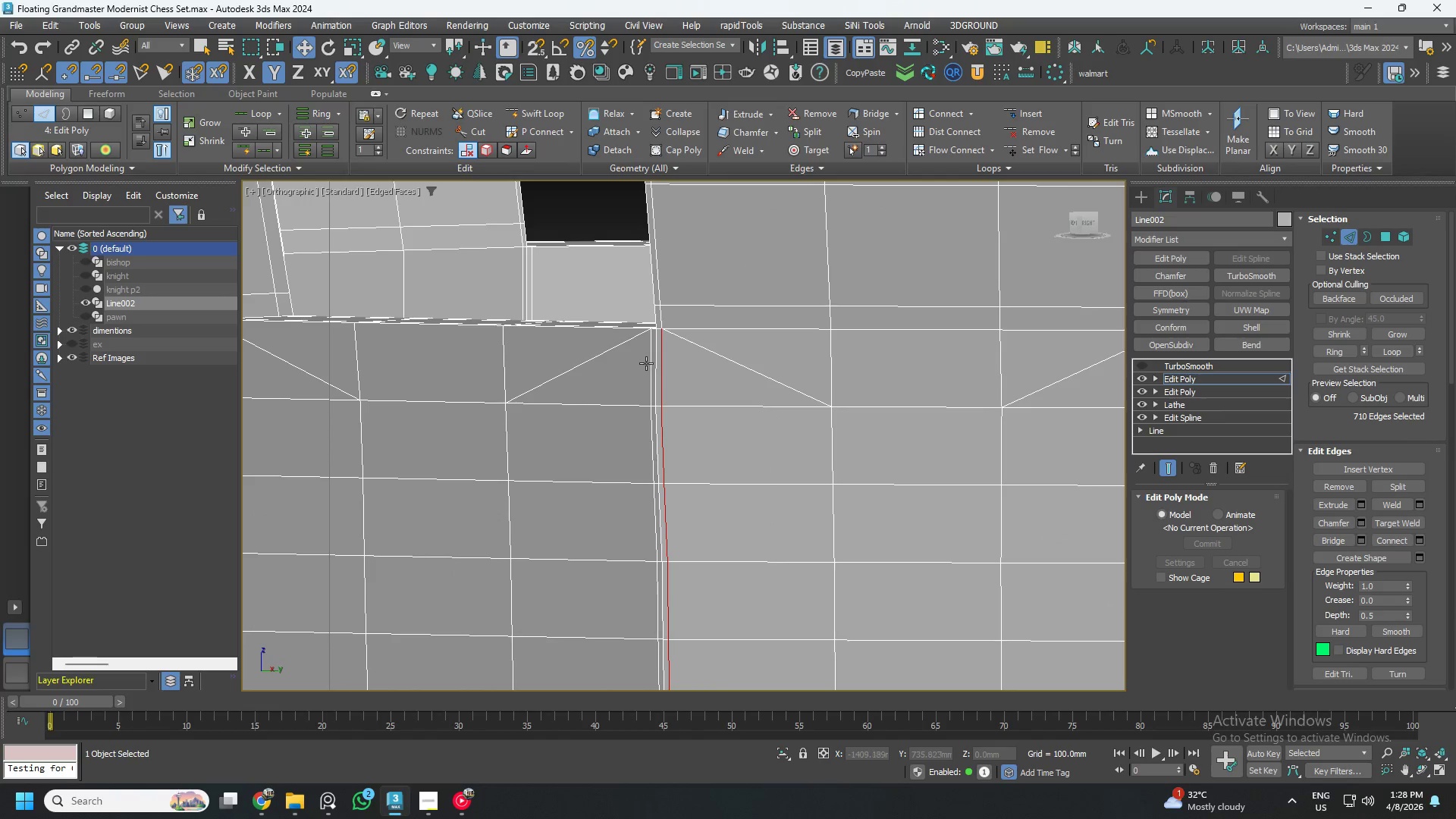 
scroll: coordinate [550, 424], scroll_direction: up, amount: 4.0
 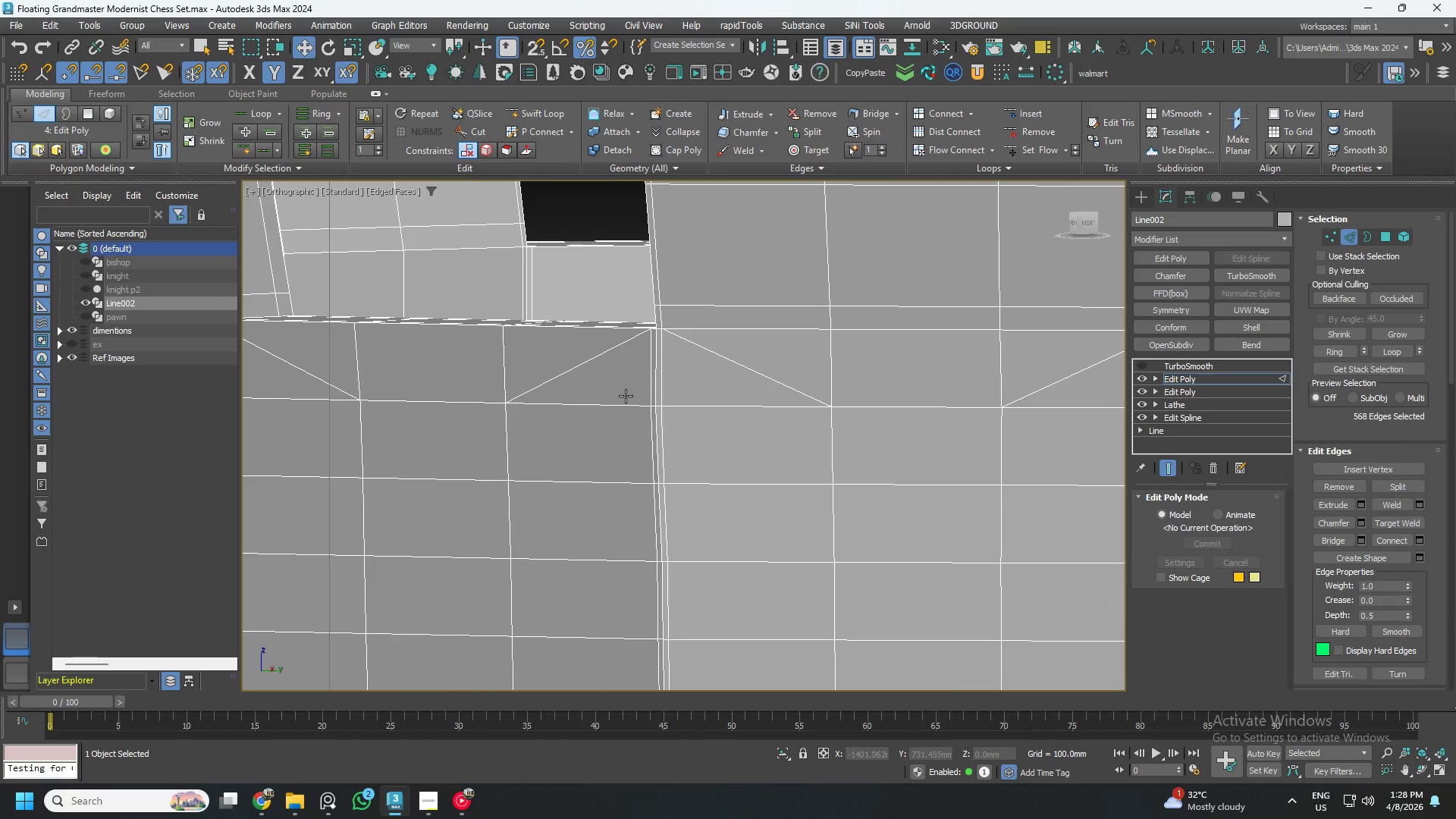 
left_click([662, 364])
 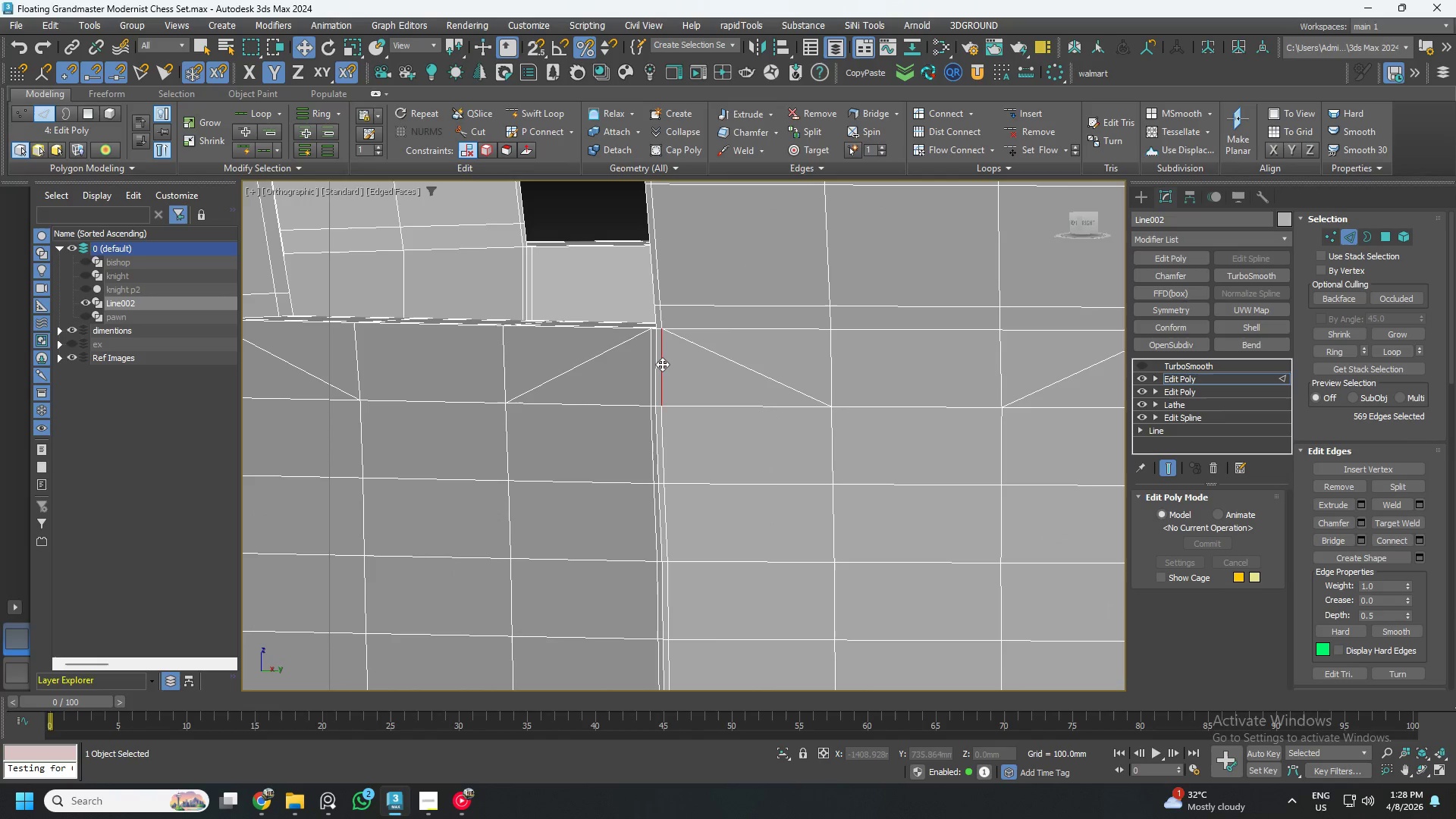 
double_click([662, 364])
 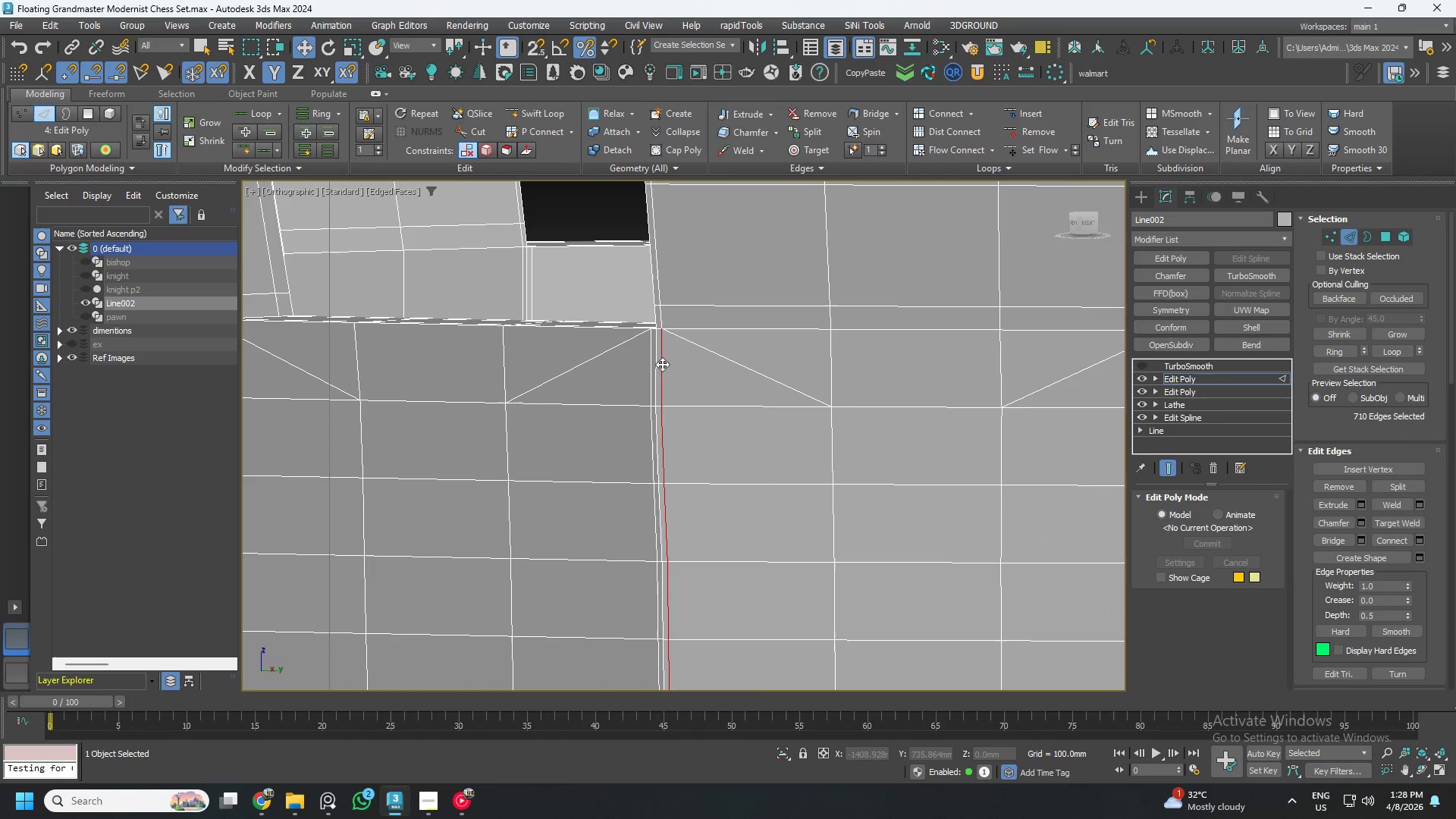 
hold_key(key=ControlLeft, duration=1.51)
left_click([651, 359])
 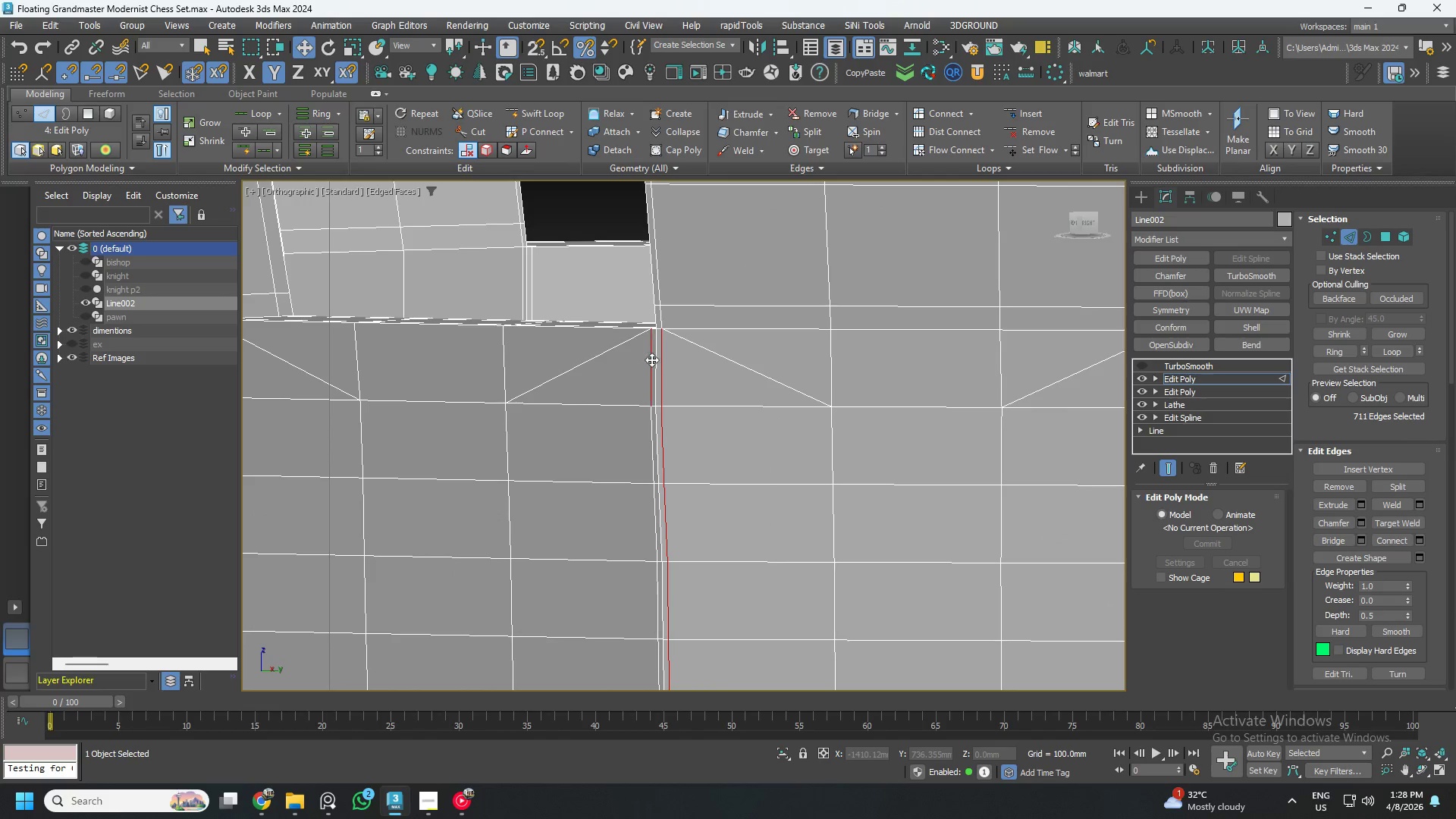 
double_click([651, 359])
 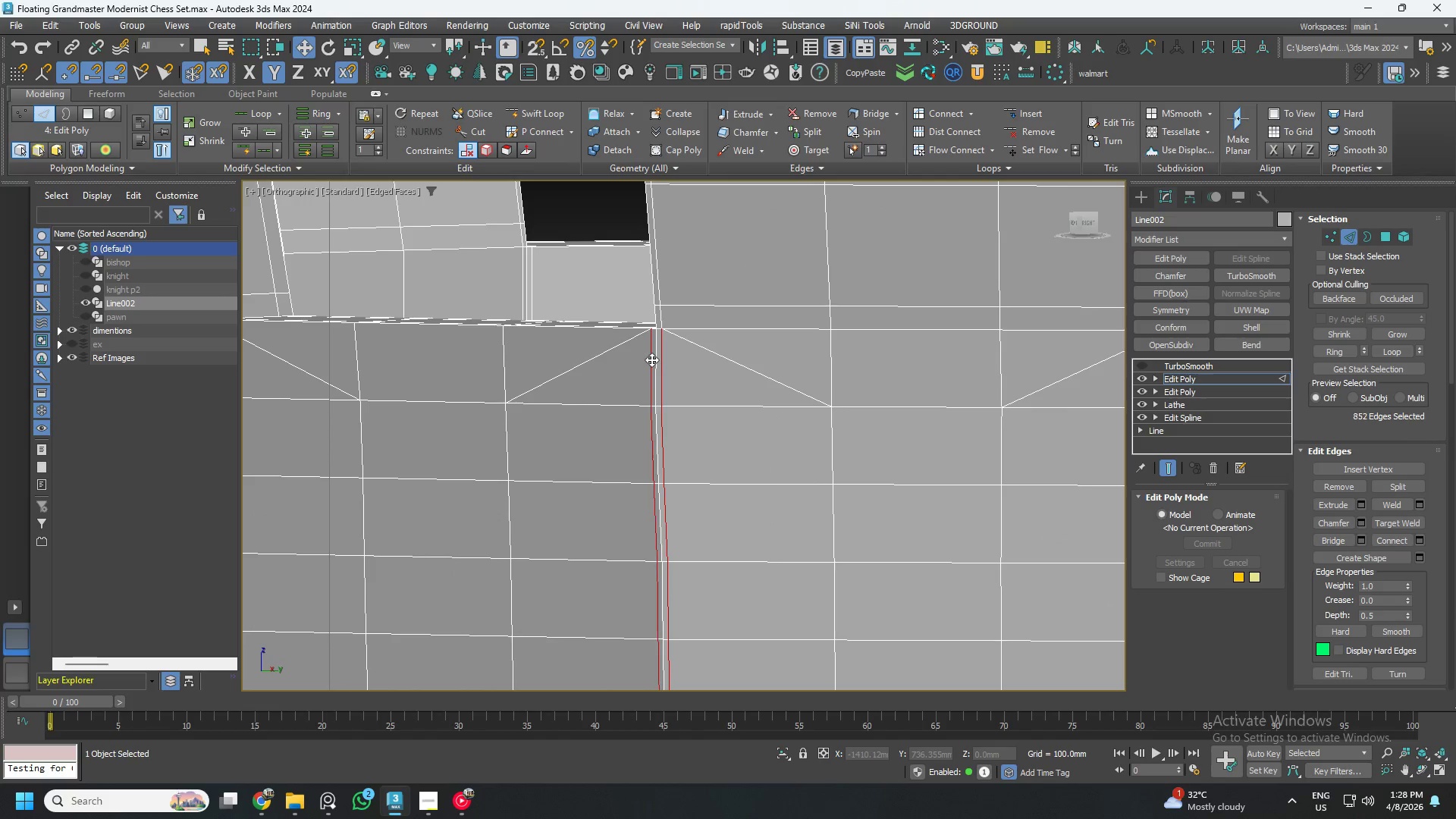 
key(Control+ControlLeft)
 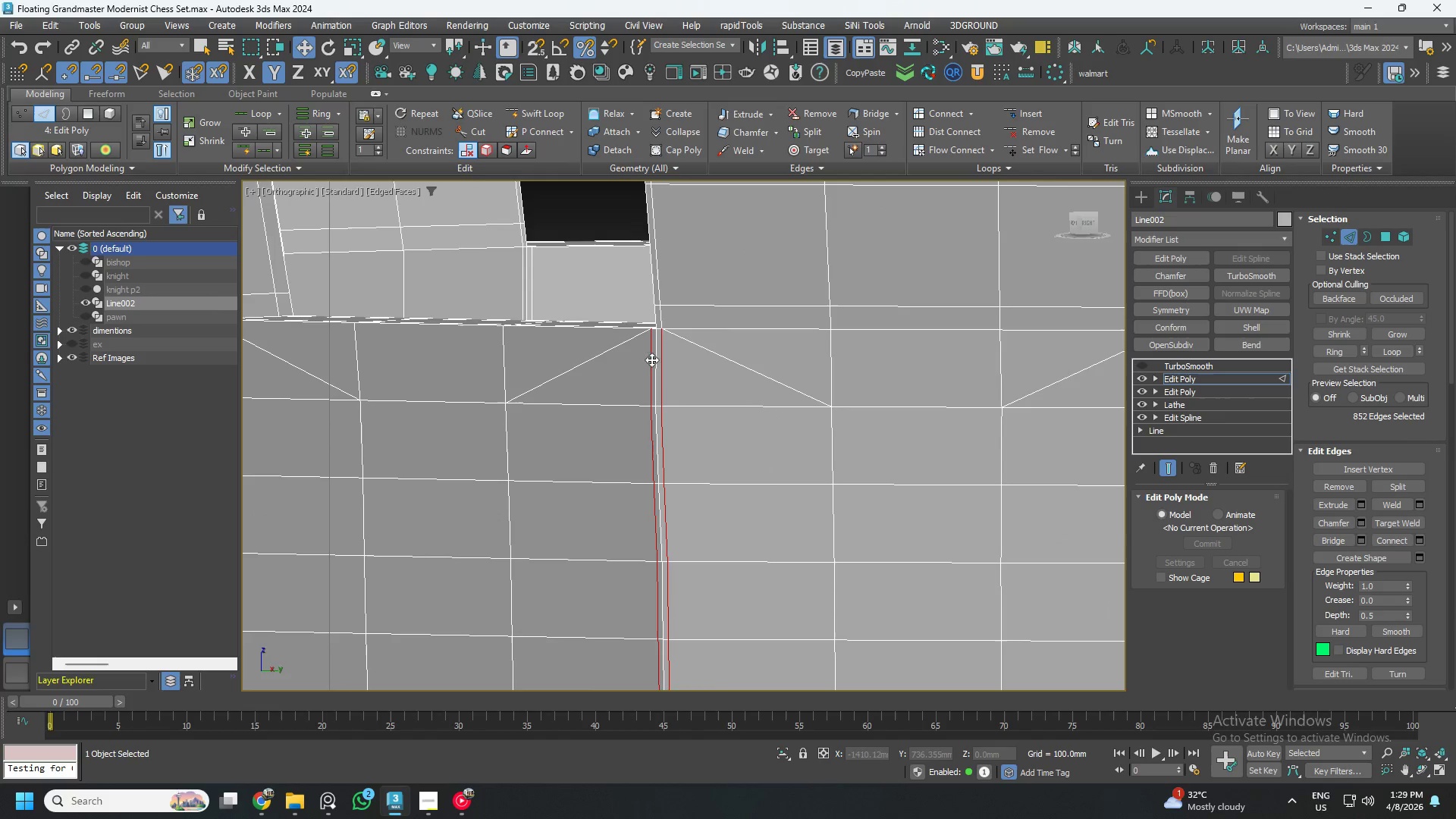 
key(Control+ControlLeft)
 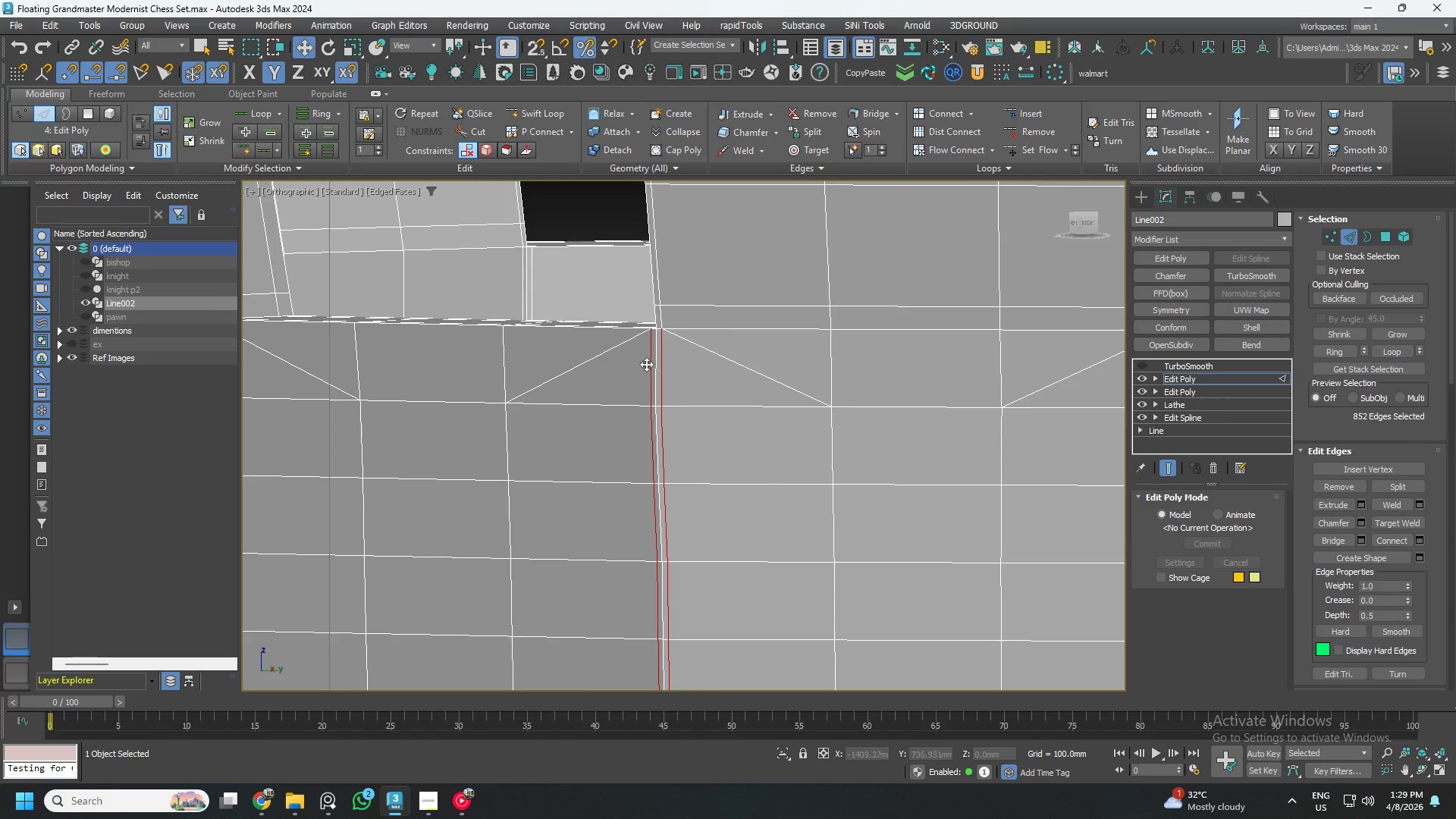 
hold_key(key=ControlLeft, duration=1.5)
 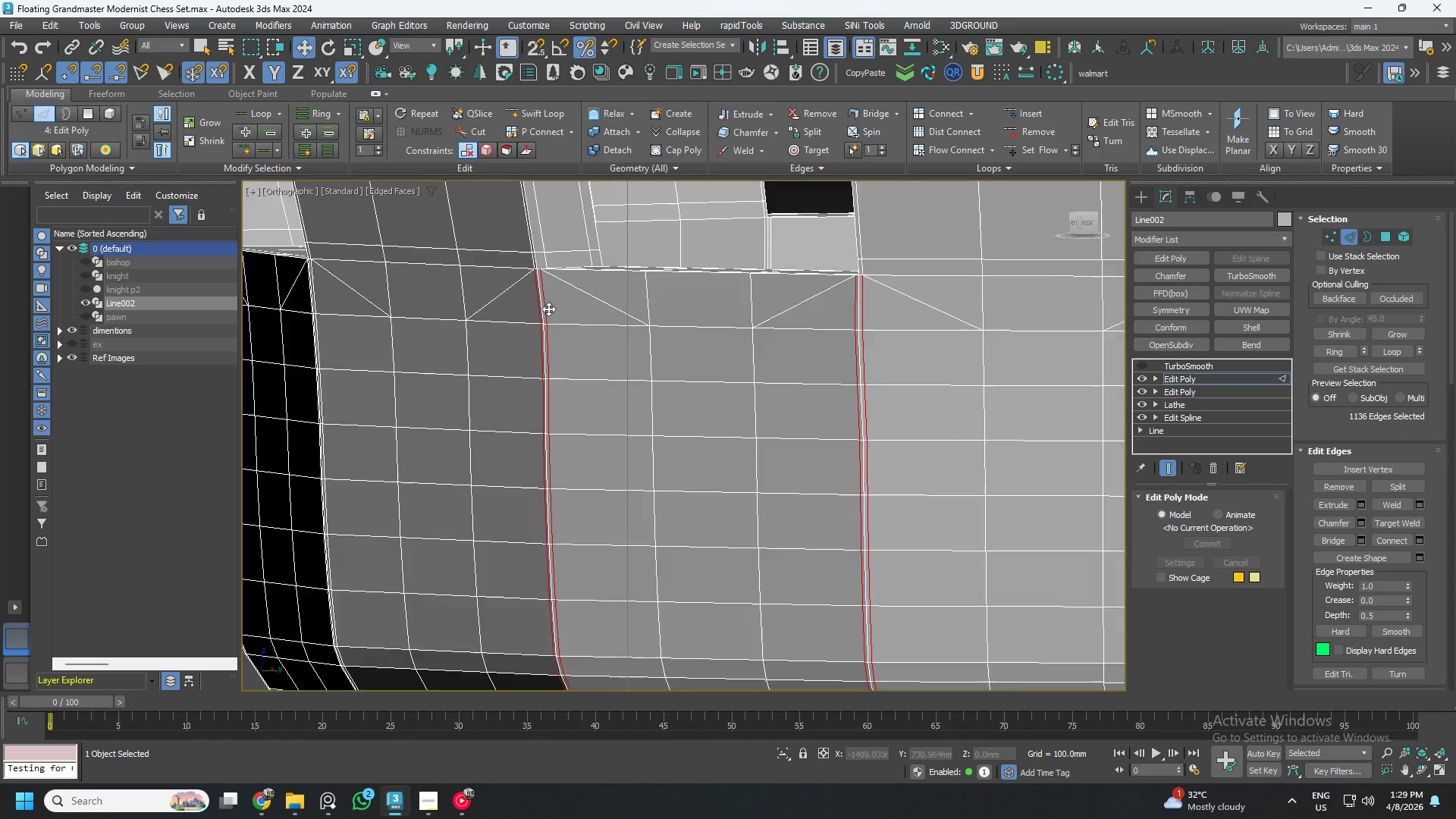 
scroll: coordinate [529, 388], scroll_direction: none, amount: 0.0
 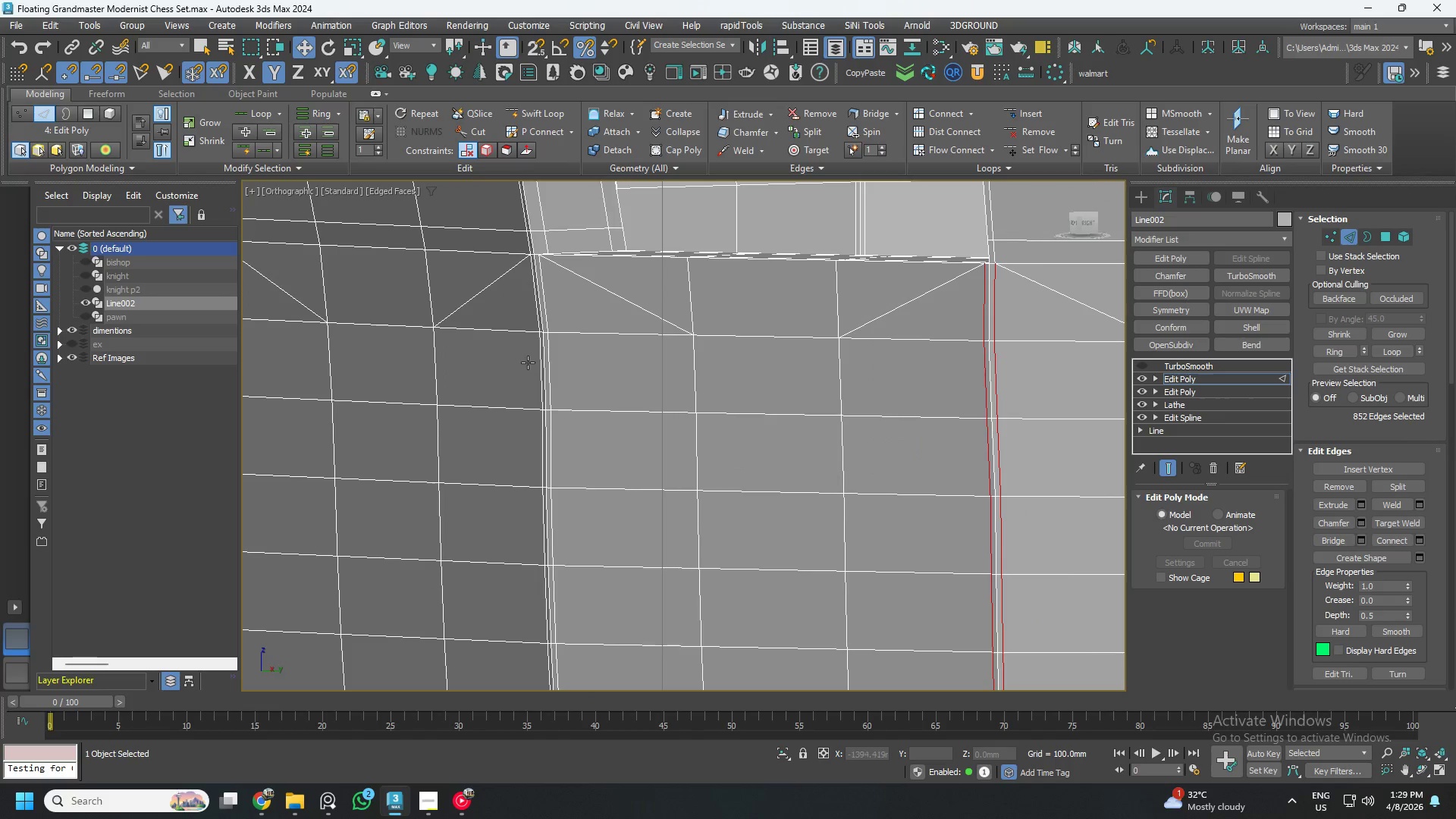 
left_click([545, 300])
 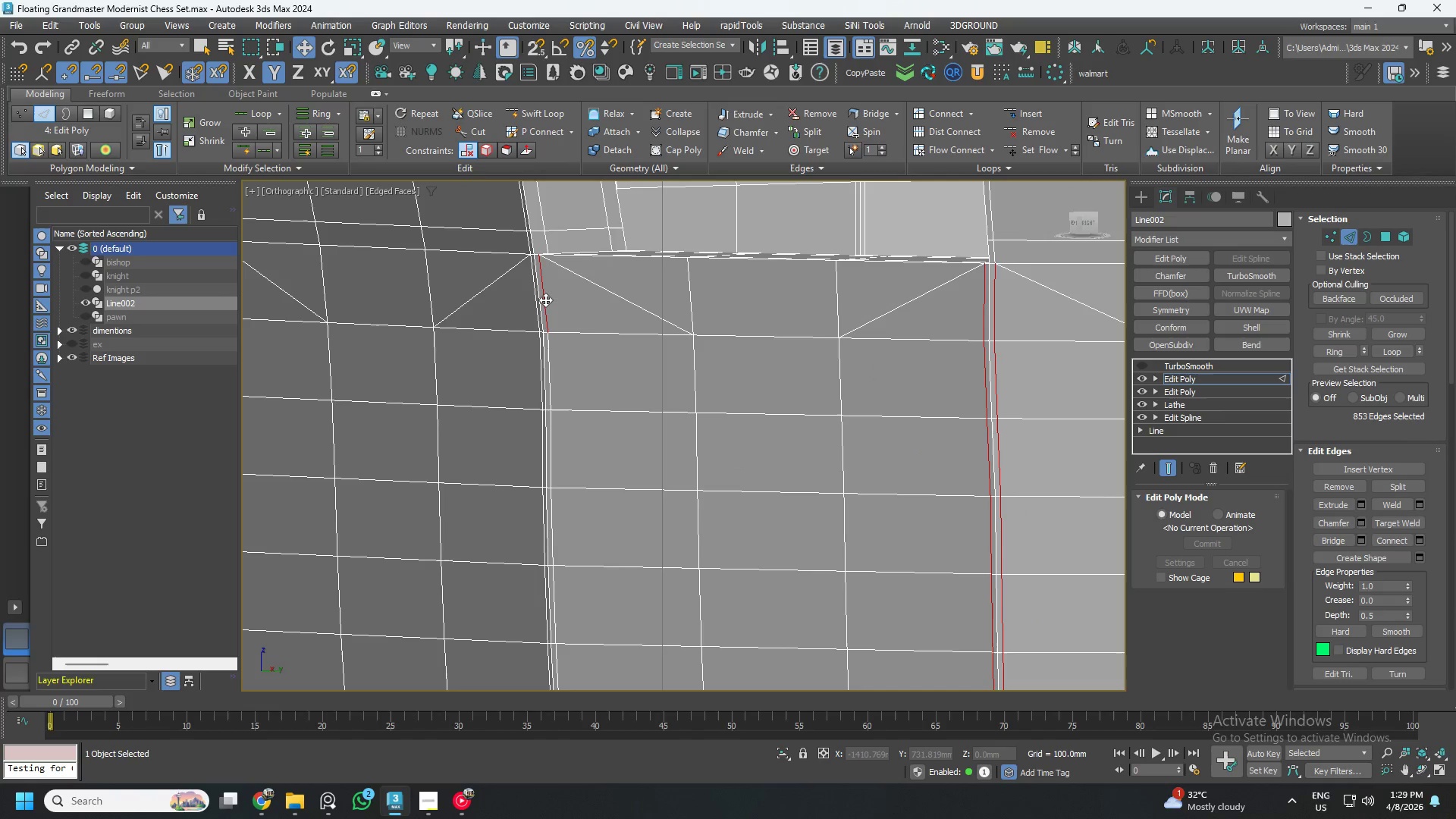 
double_click([545, 300])
 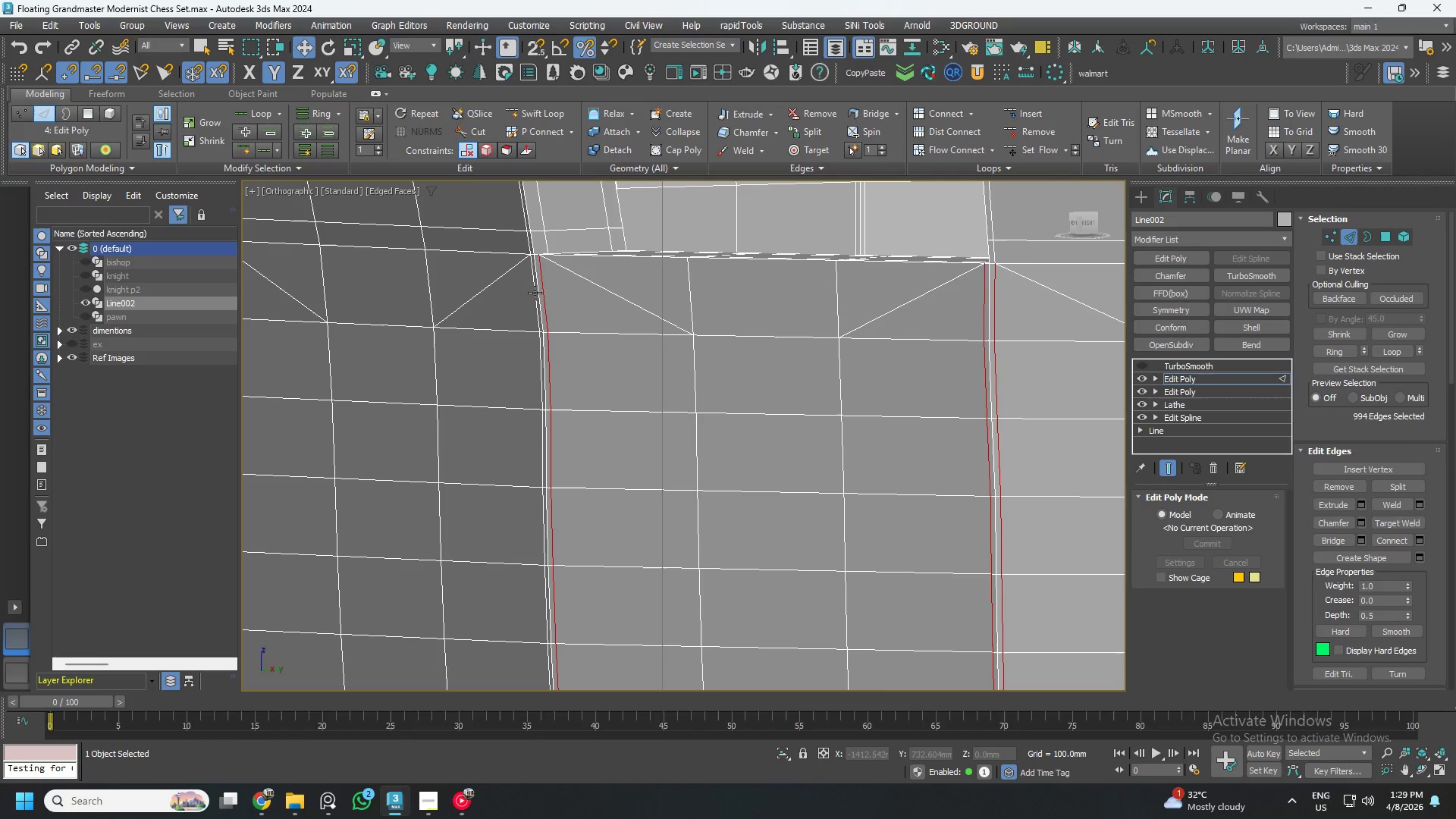 
hold_key(key=ControlLeft, duration=0.38)
left_click([533, 292])
 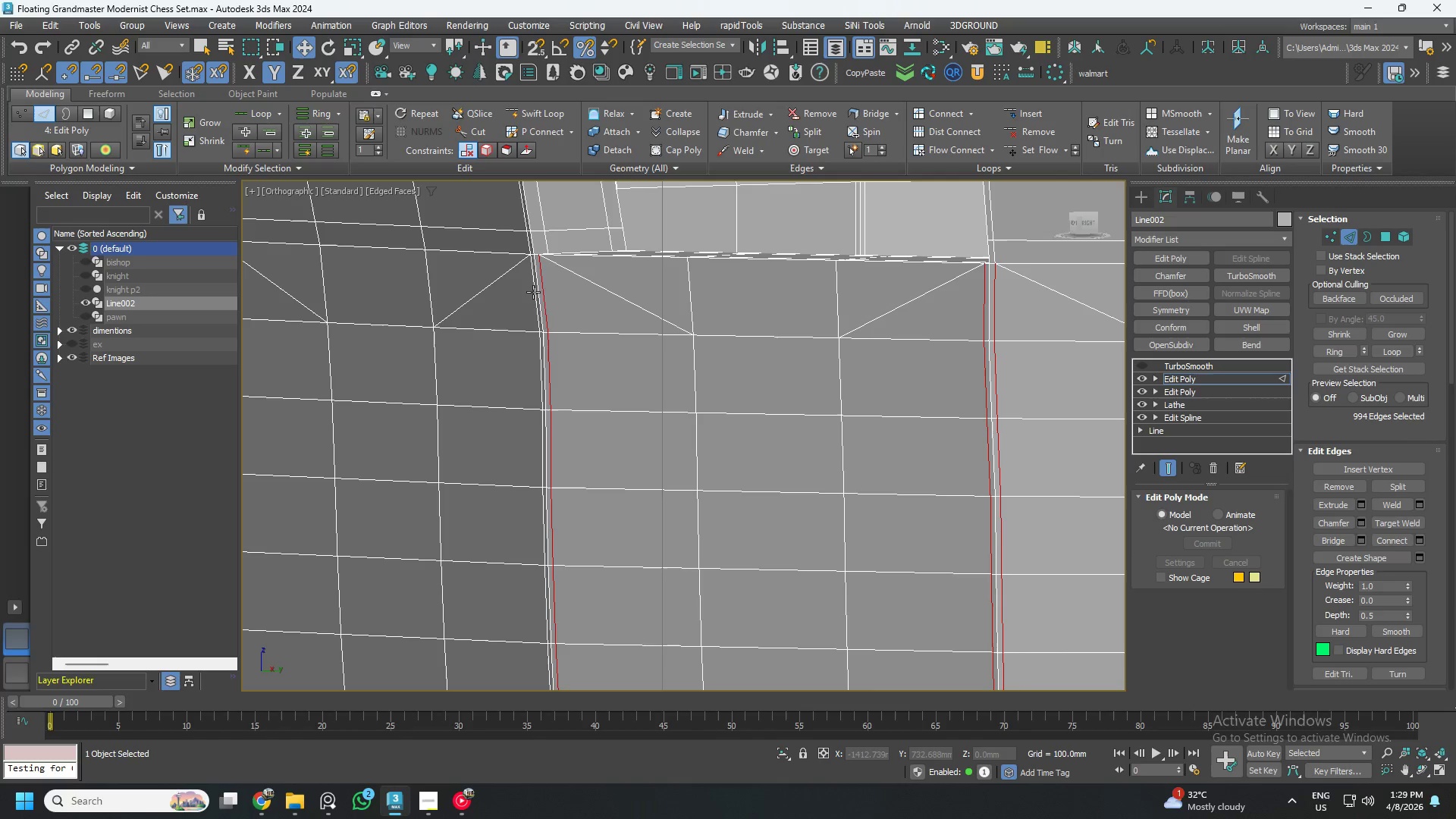 
double_click([533, 292])
 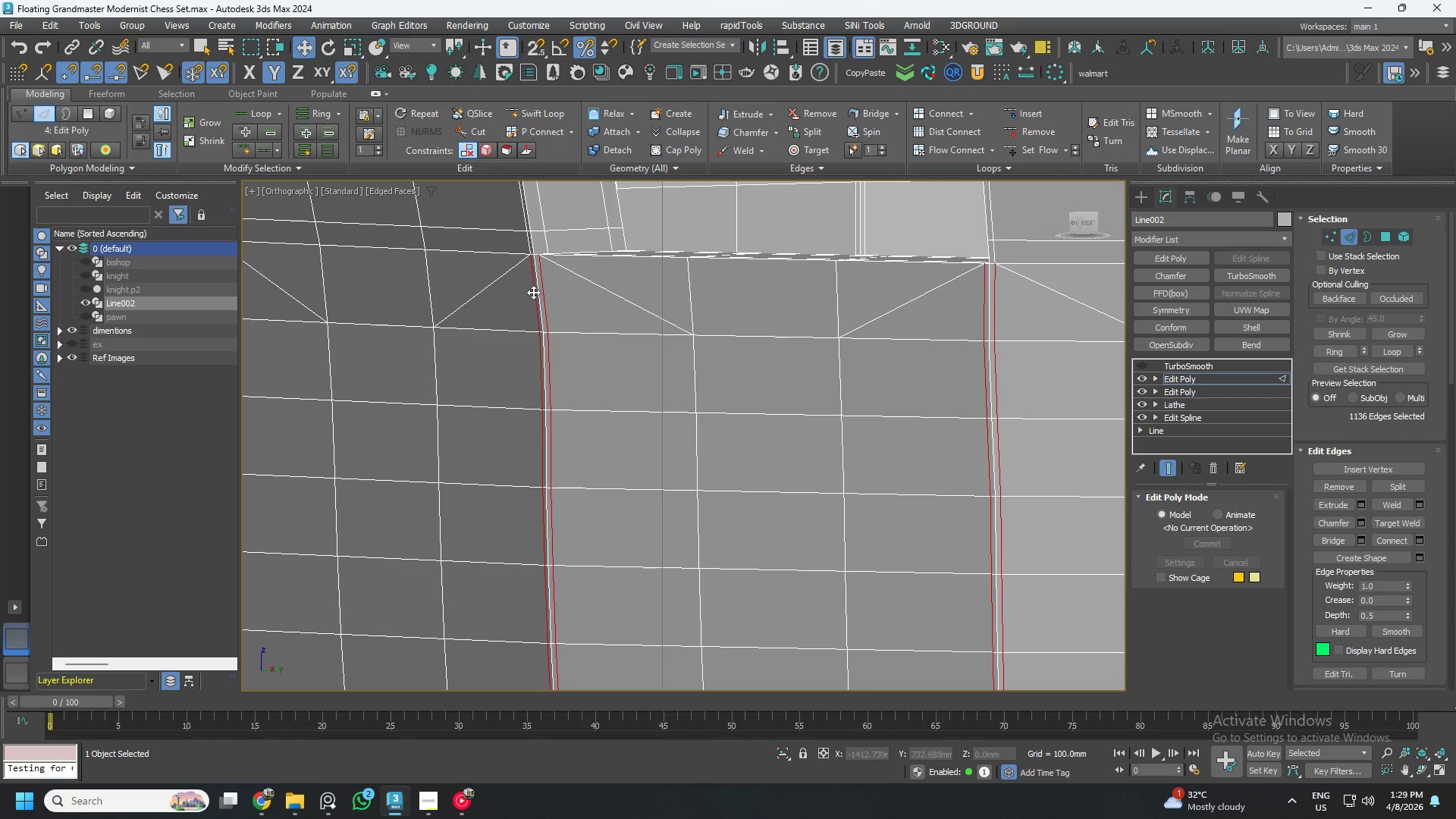 
hold_key(key=ControlLeft, duration=1.7)
scroll: coordinate [480, 278], scroll_direction: none, amount: 0.0
 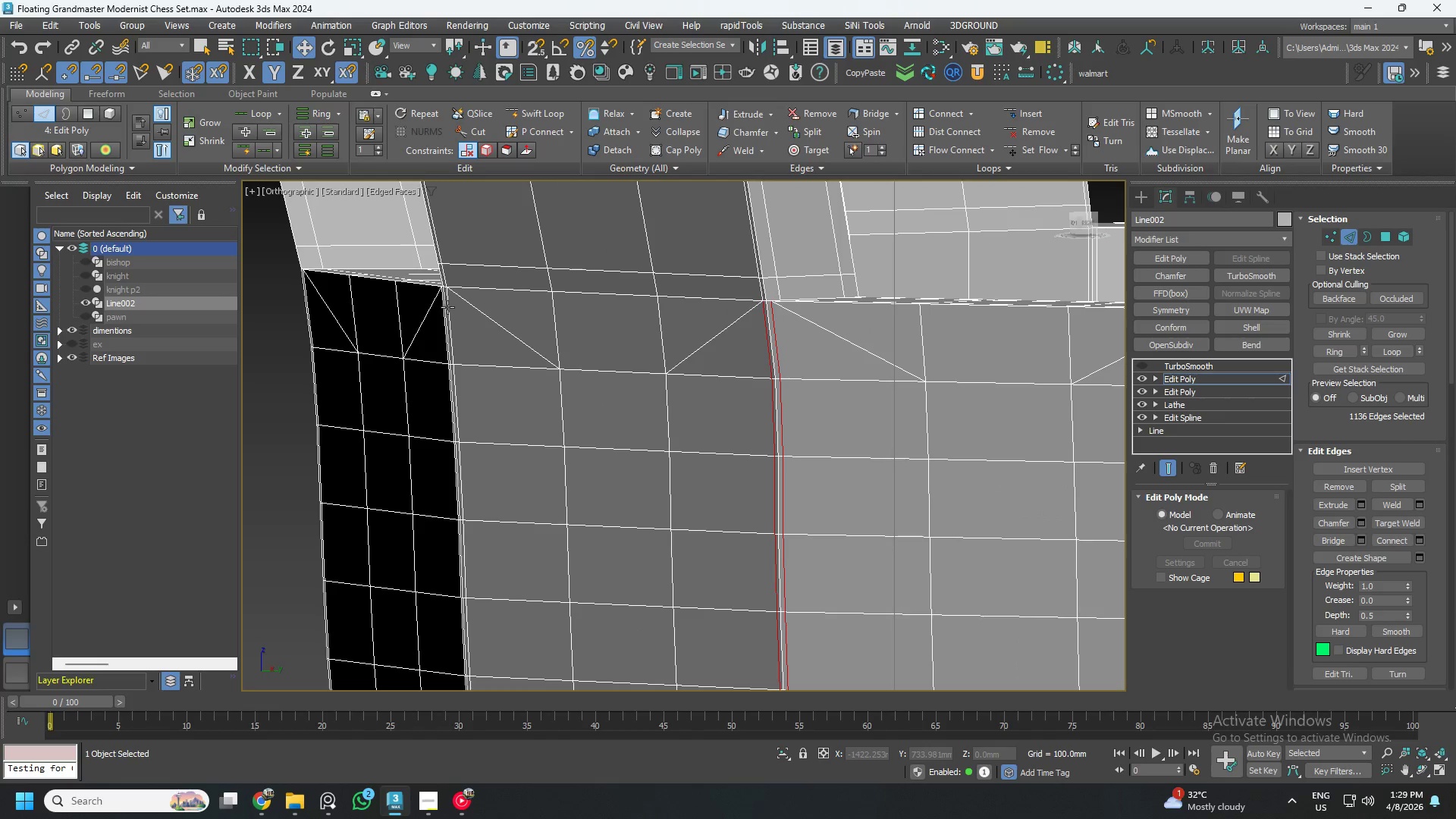 
hold_key(key=ControlLeft, duration=0.61)
left_click([449, 308])
 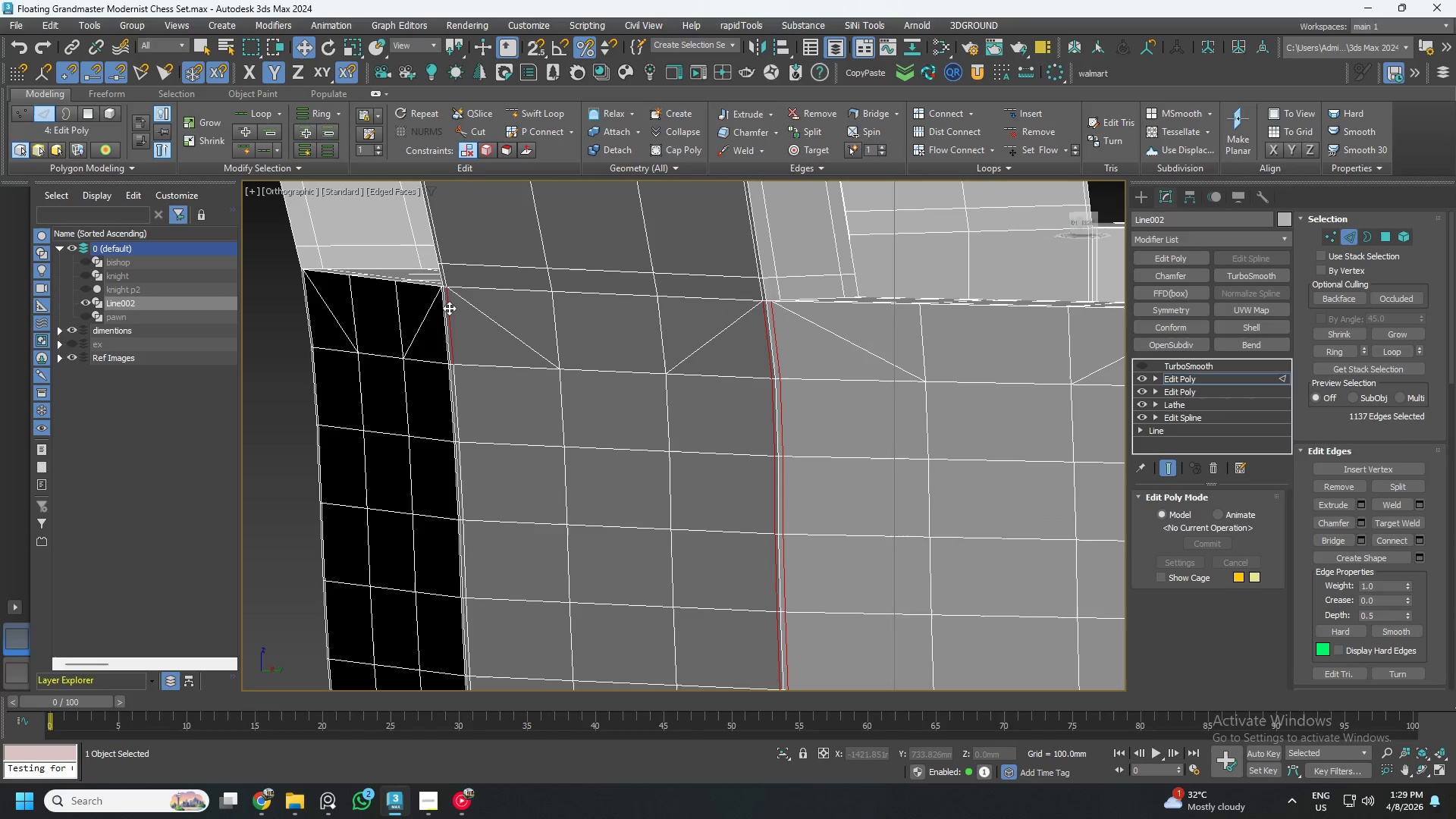 
double_click([449, 308])
 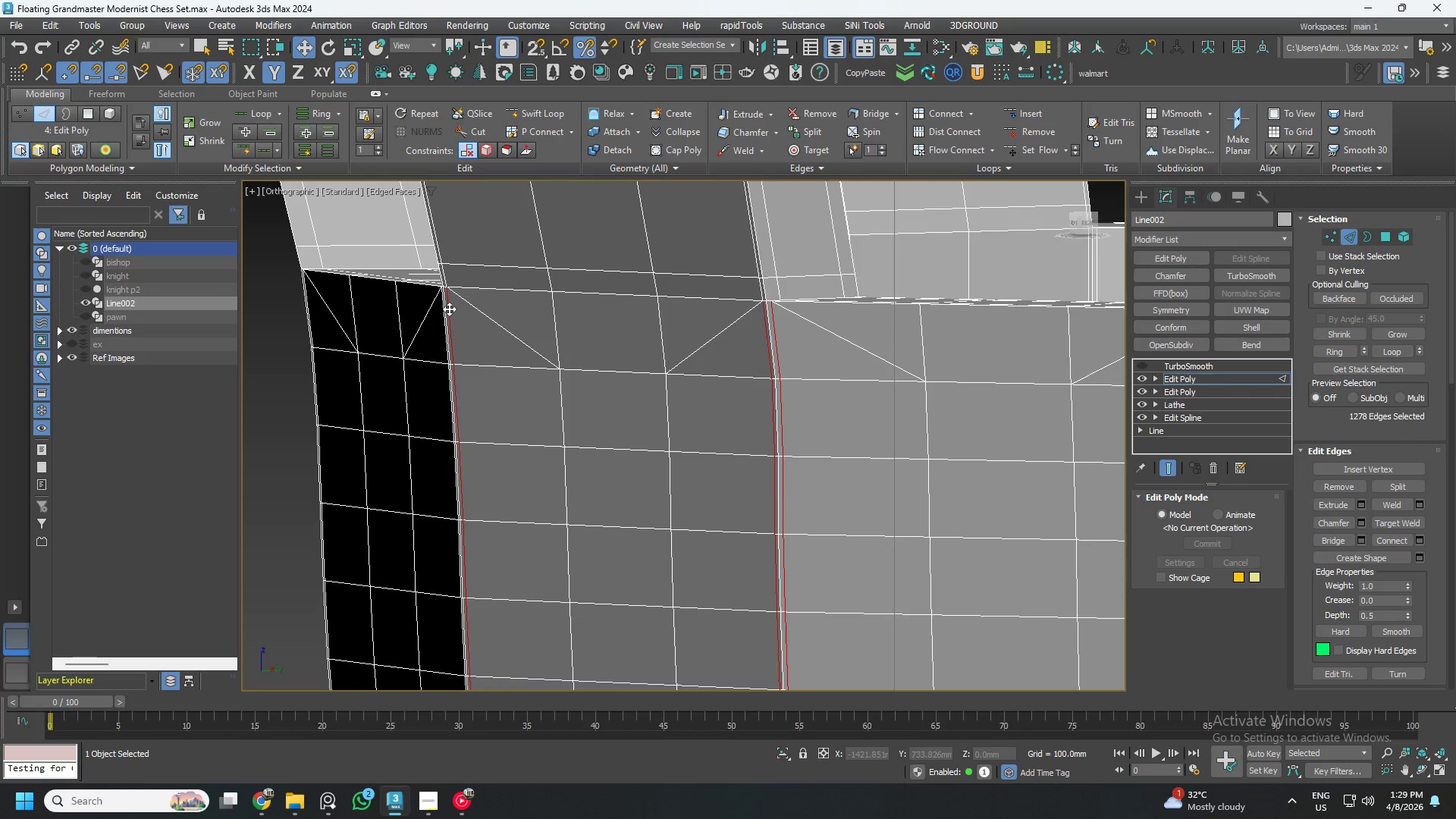 
hold_key(key=AltLeft, duration=0.53)
scroll: coordinate [479, 337], scroll_direction: down, amount: 4.0
 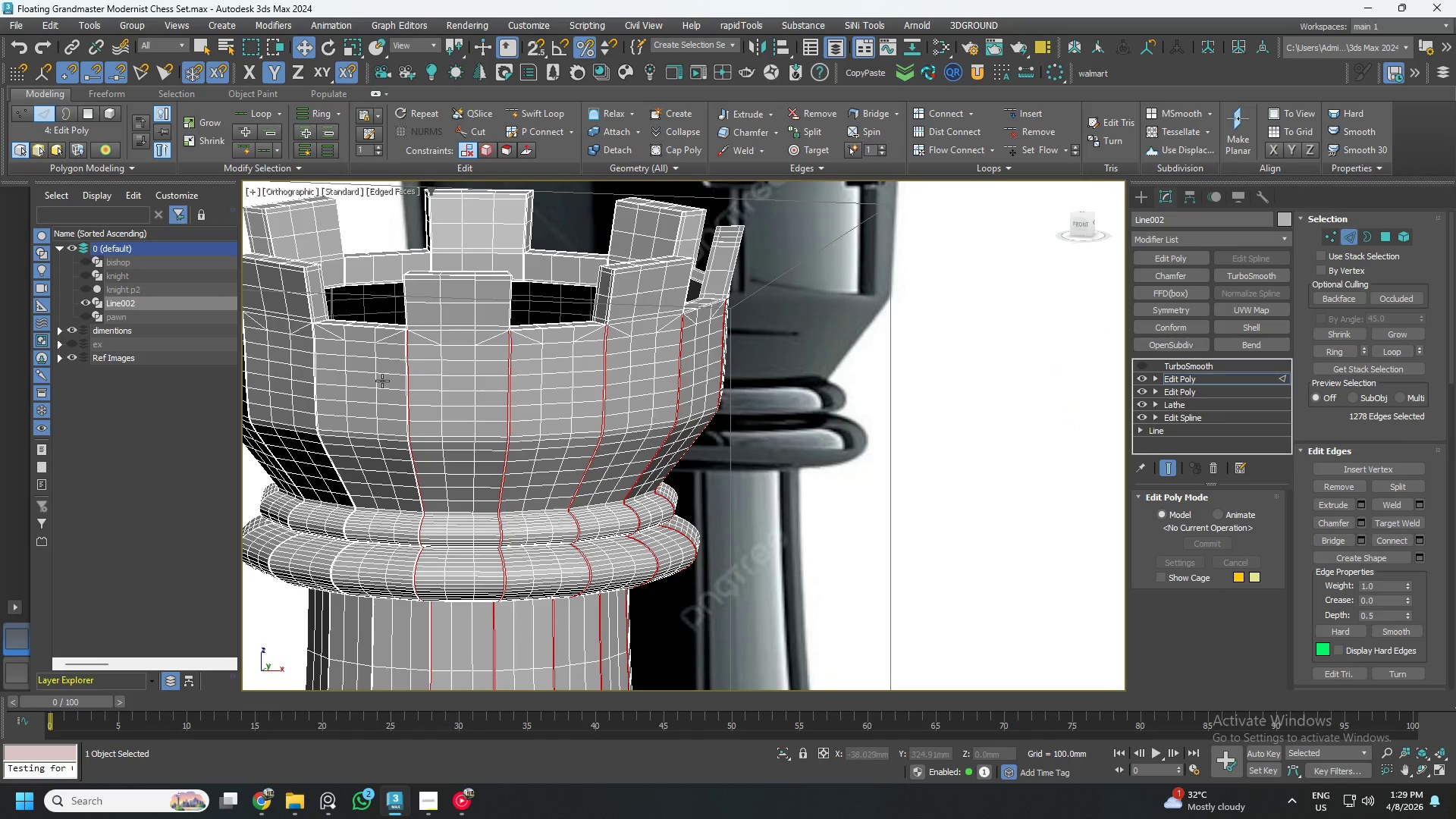 
key(Control+ControlLeft)
 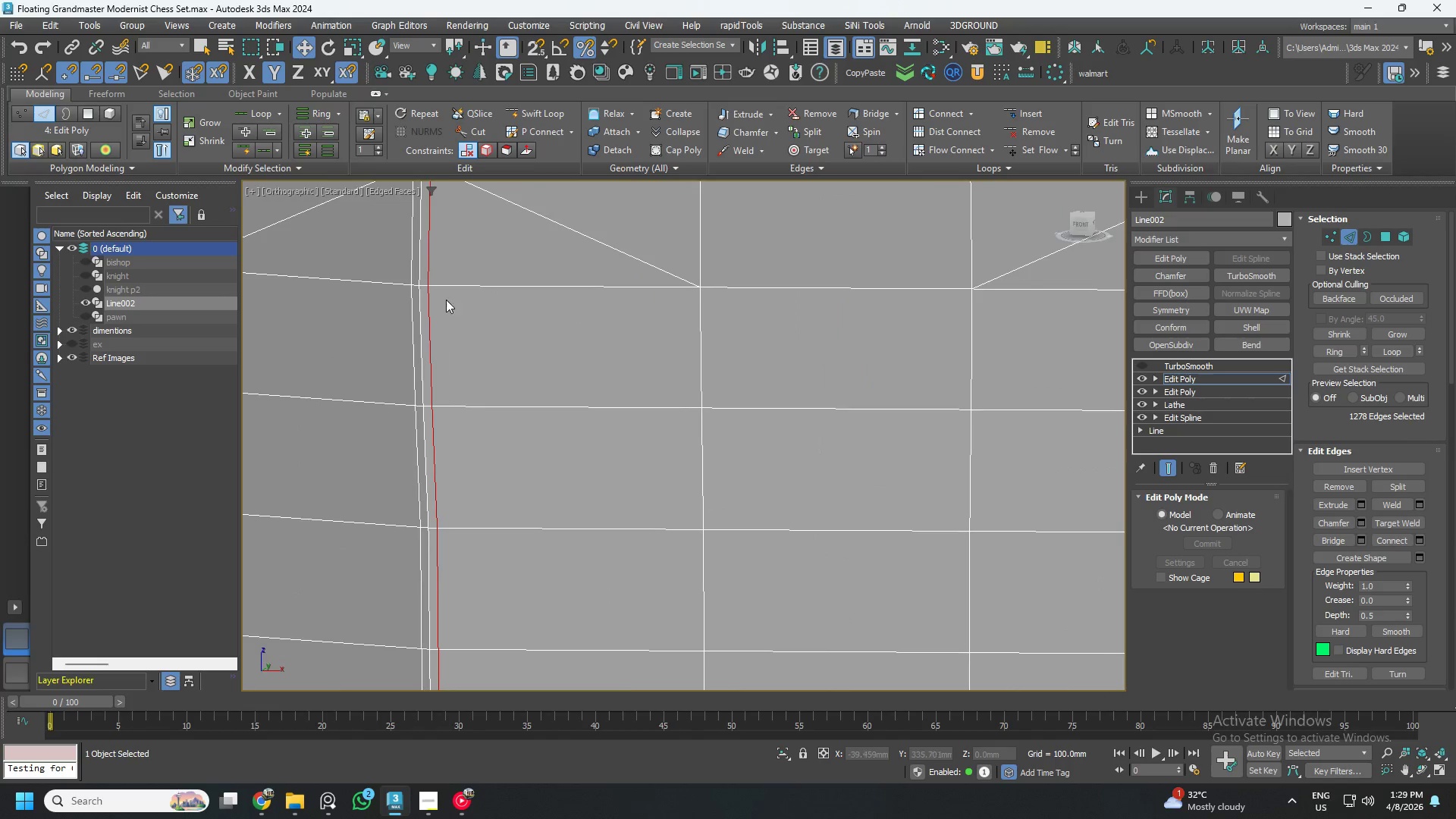 
hold_key(key=ControlLeft, duration=0.94)
 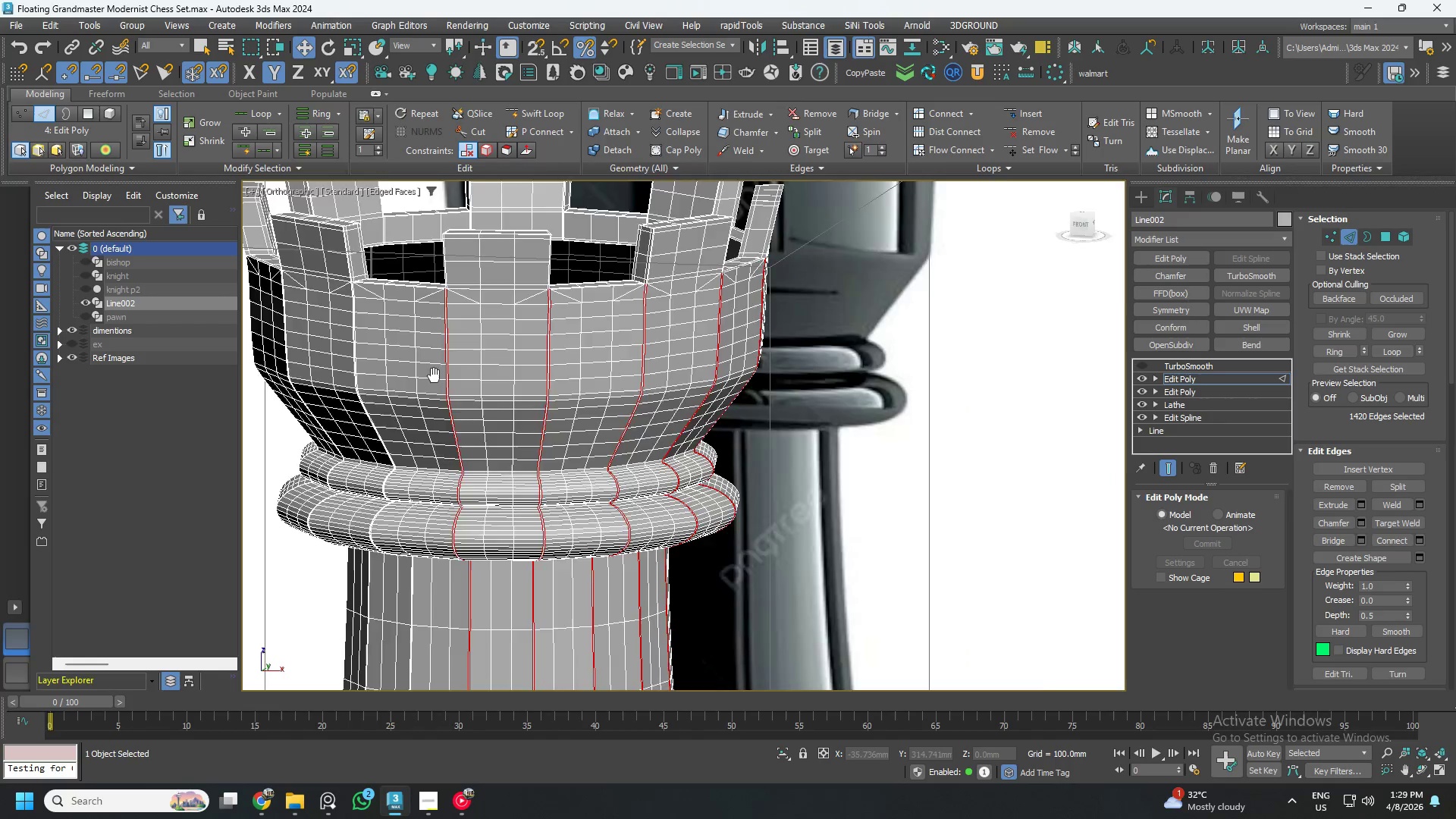 
scroll: coordinate [456, 329], scroll_direction: up, amount: 6.0
 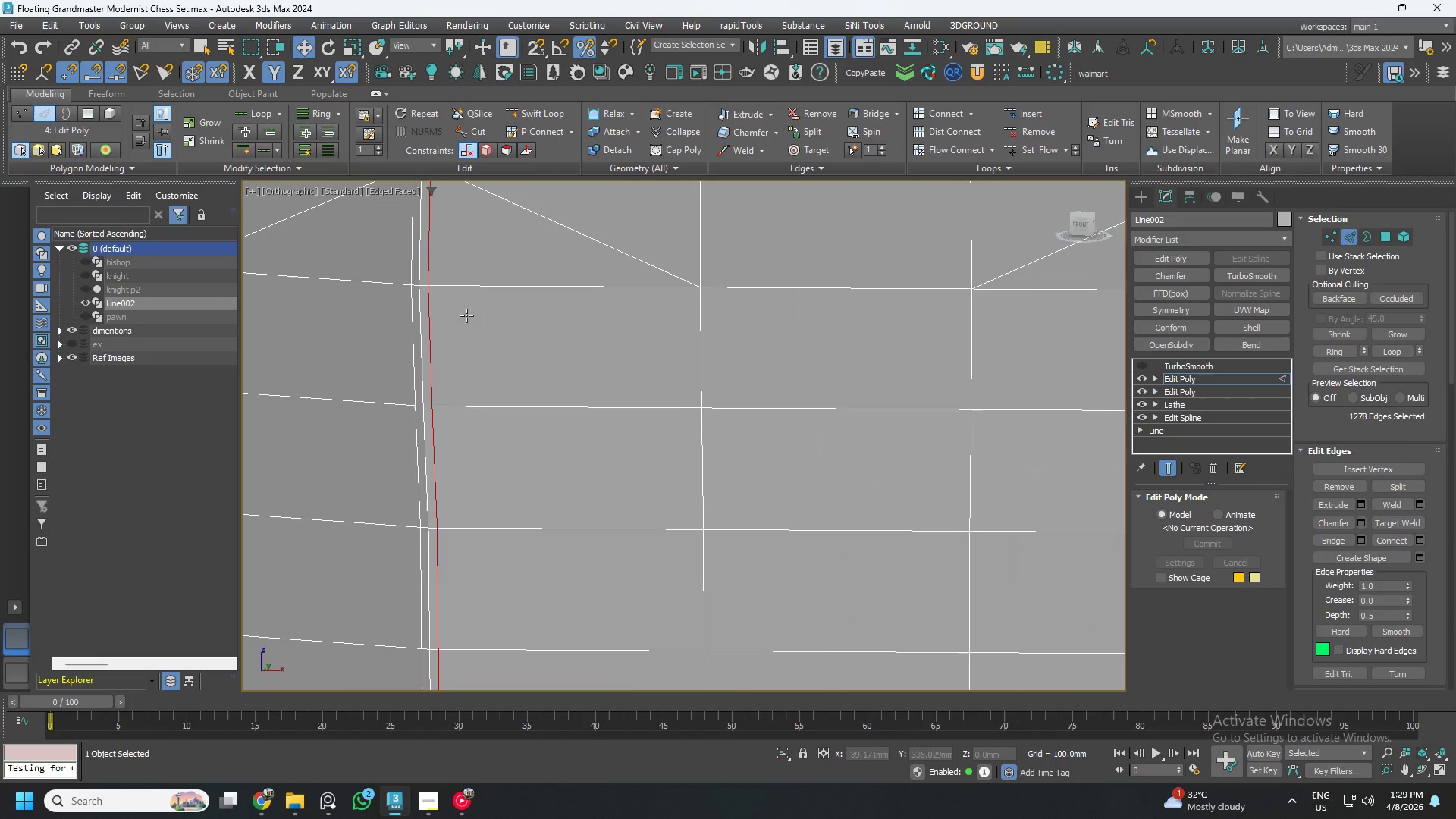 
left_click([410, 261])
 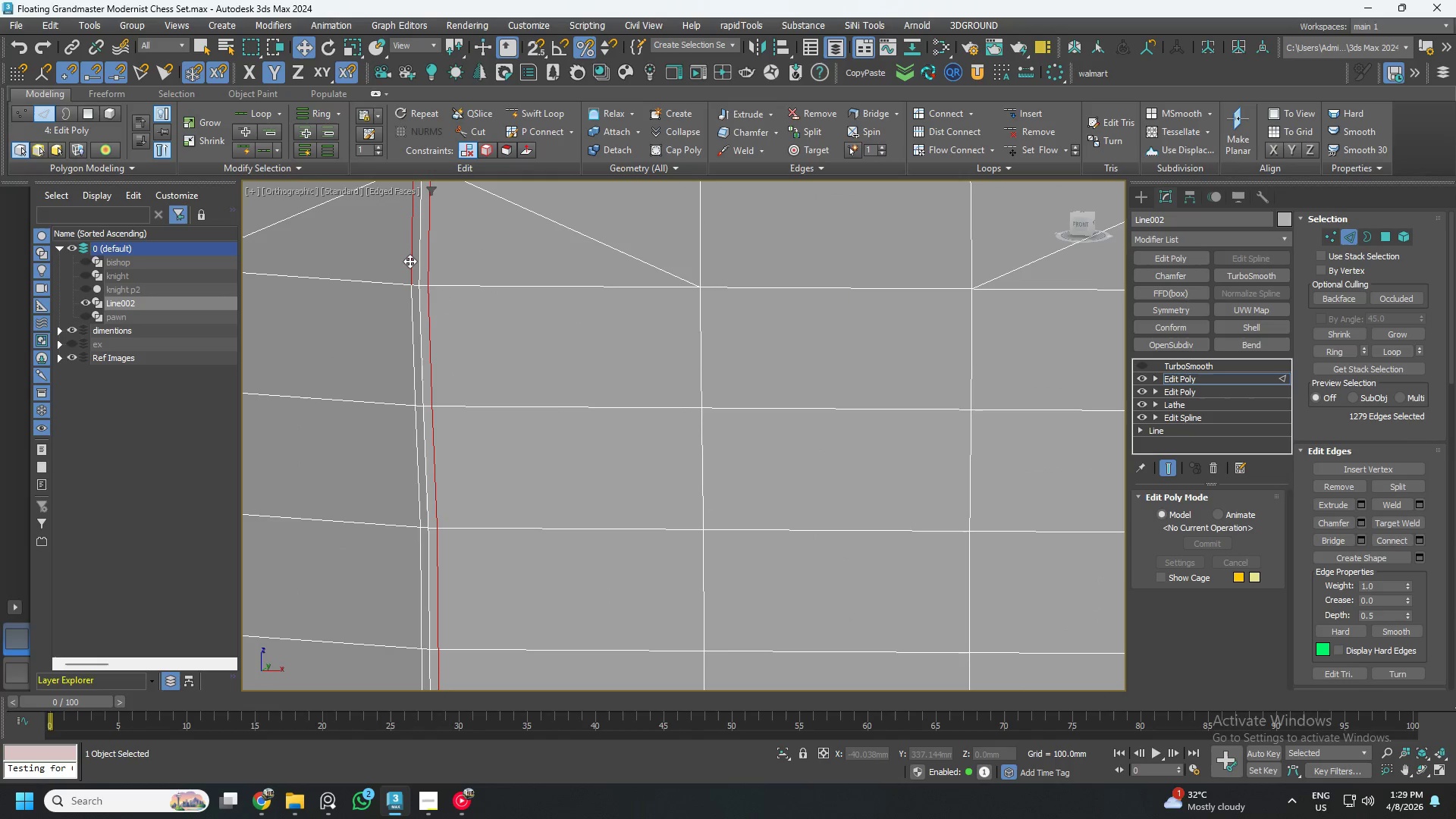 
double_click([410, 261])
 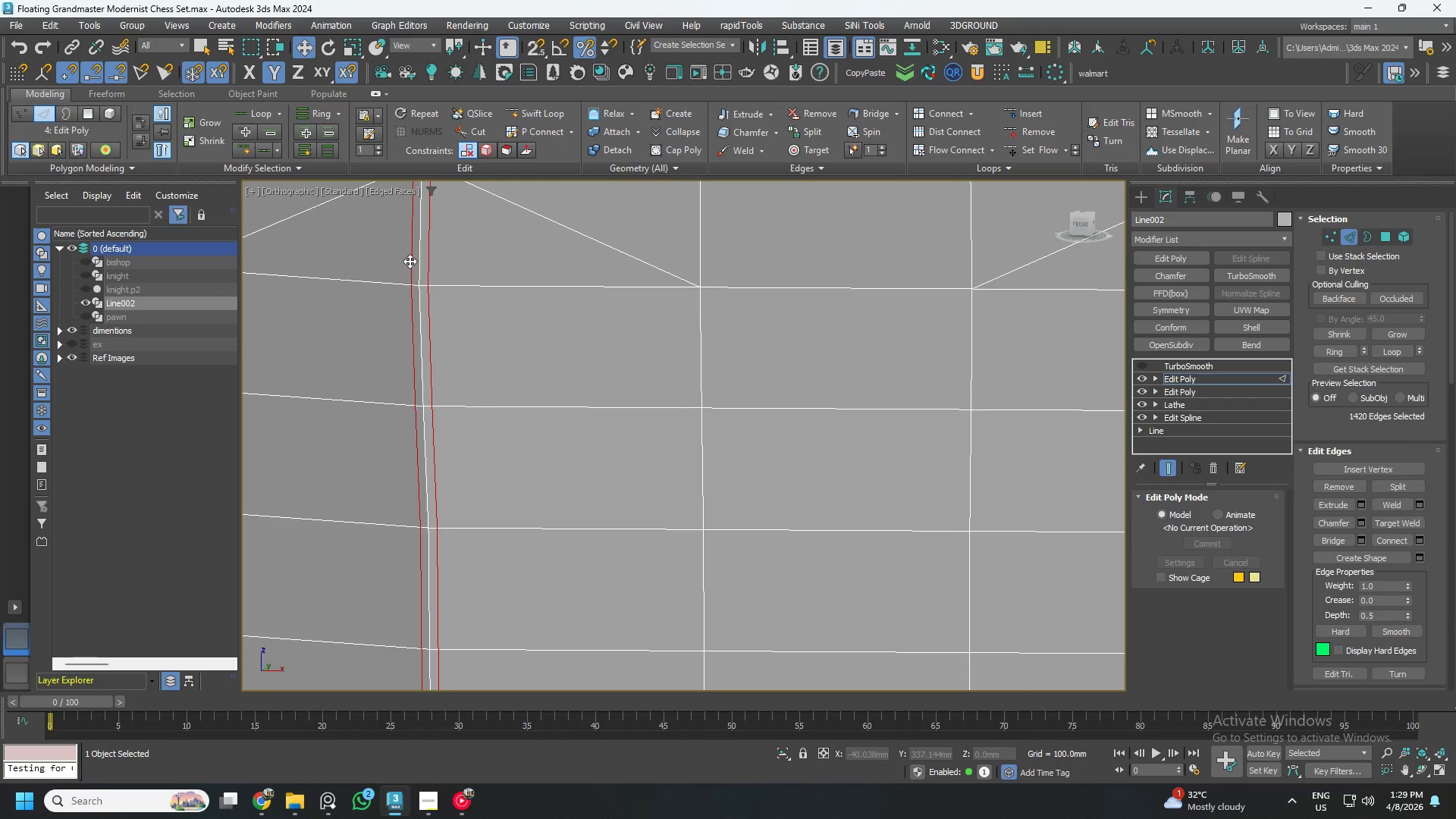 
scroll: coordinate [436, 314], scroll_direction: down, amount: 6.0
 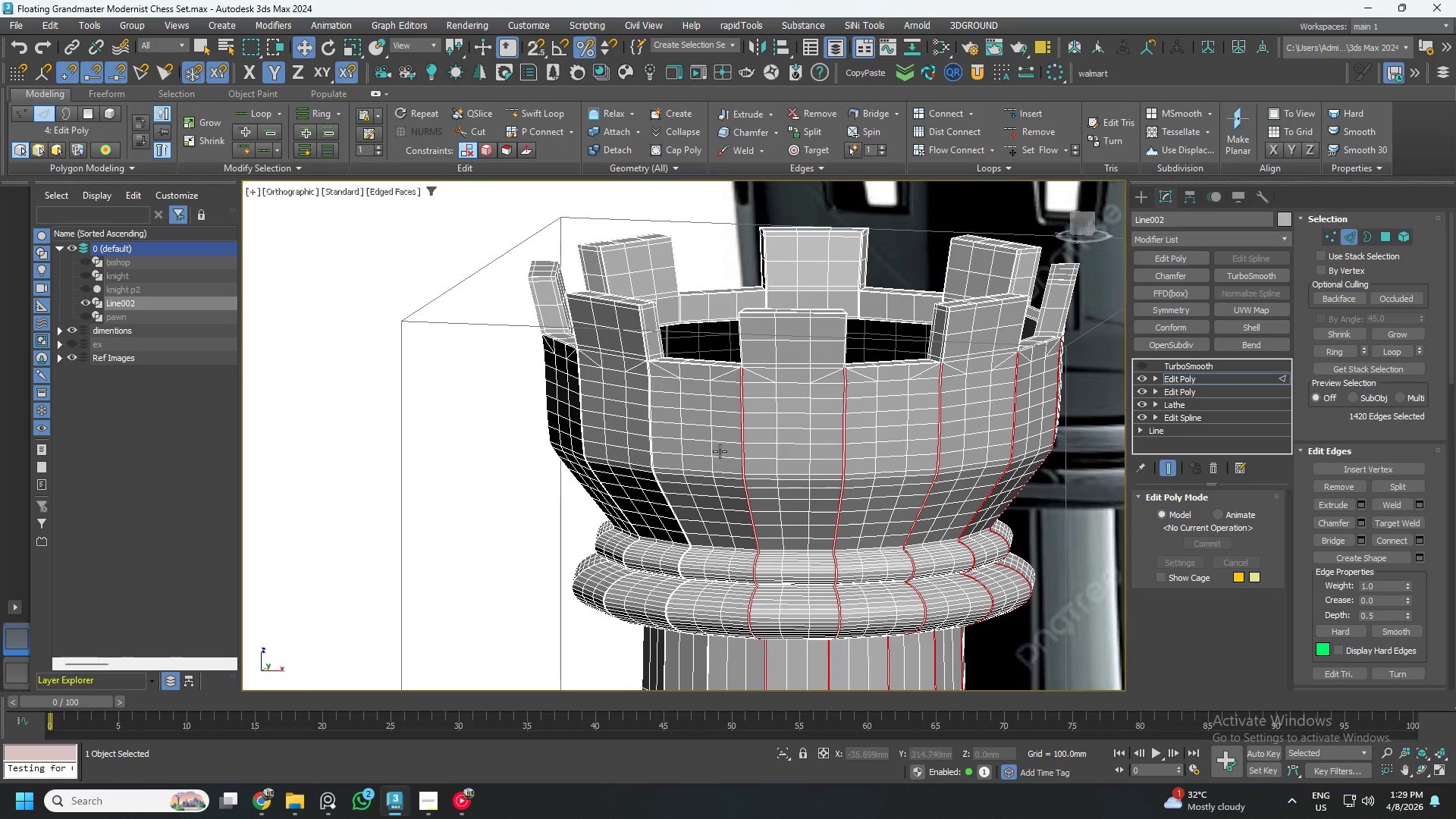 
key(Control+ControlLeft)
 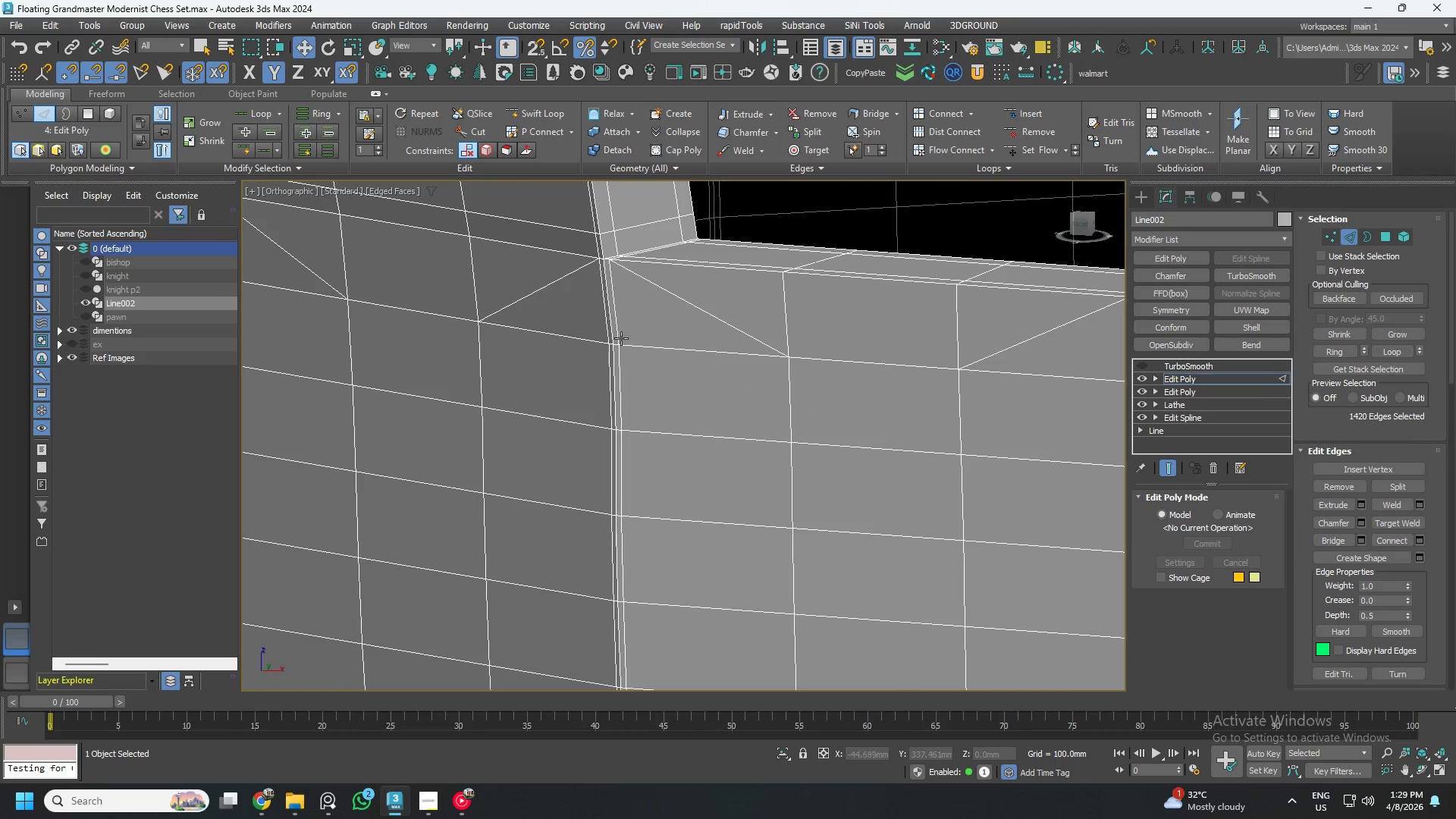 
hold_key(key=ControlLeft, duration=1.5)
left_click([620, 328])
 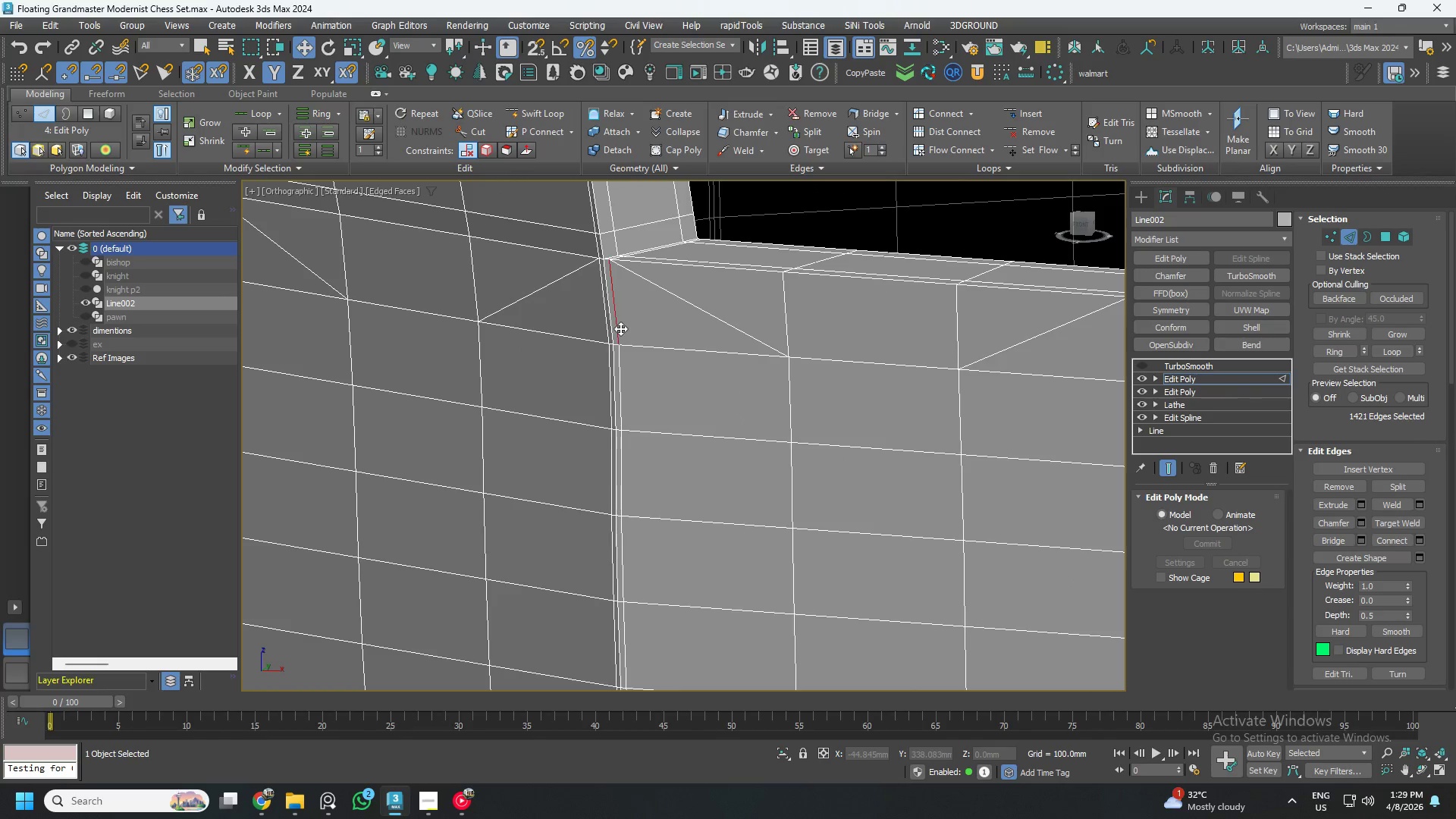 
scroll: coordinate [624, 365], scroll_direction: up, amount: 5.0
 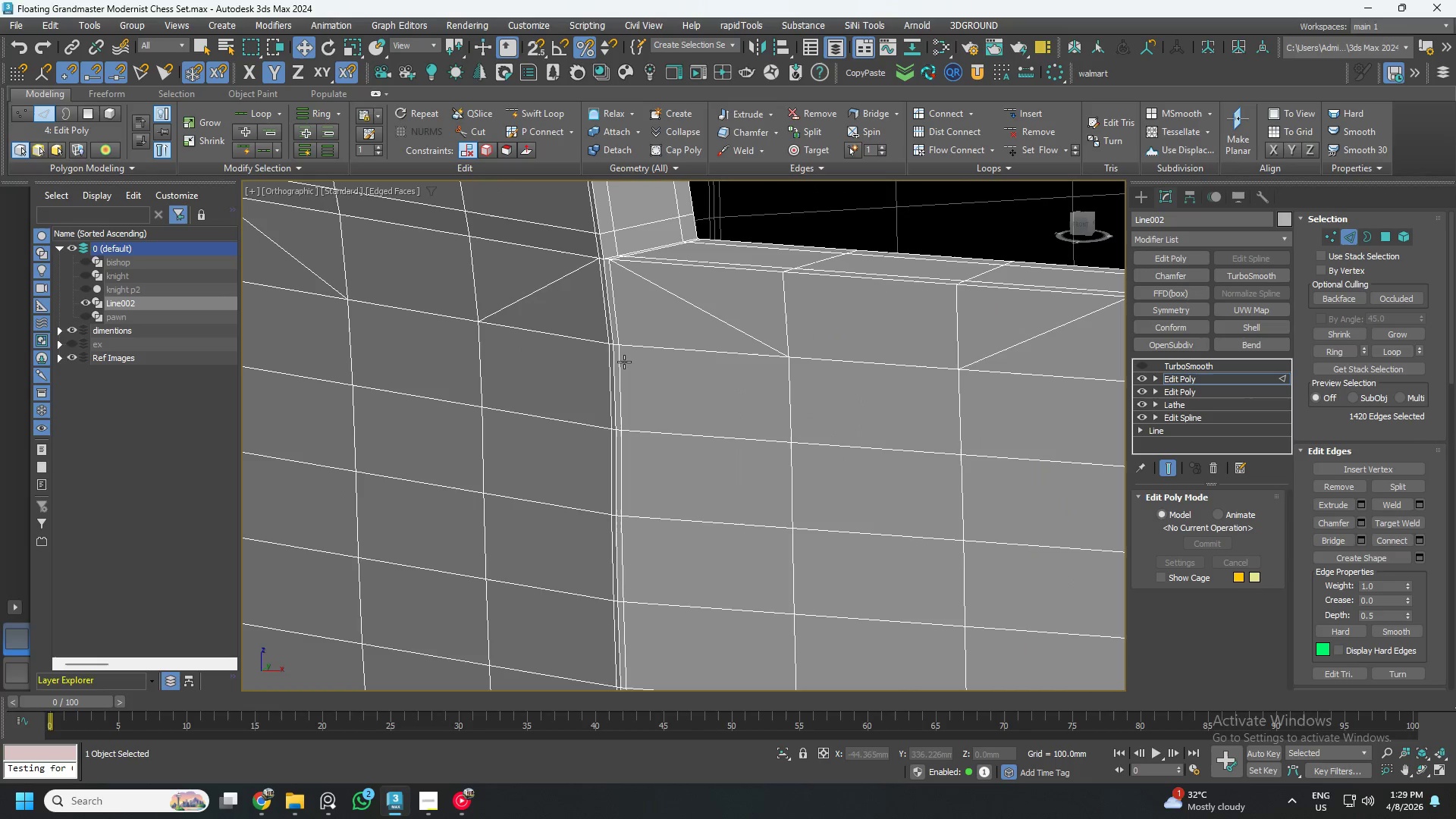 
double_click([620, 328])
 